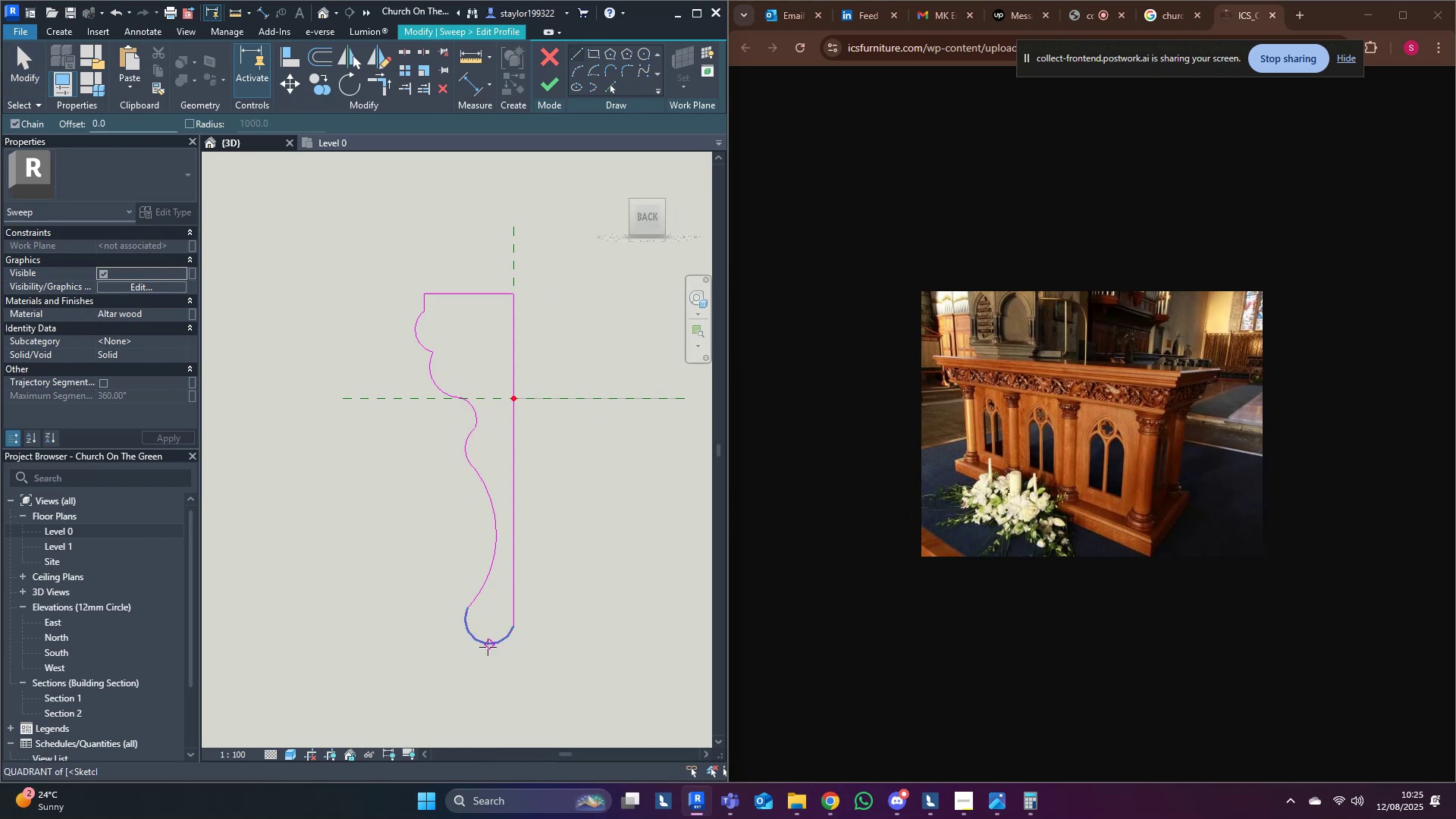 
left_click([488, 647])
 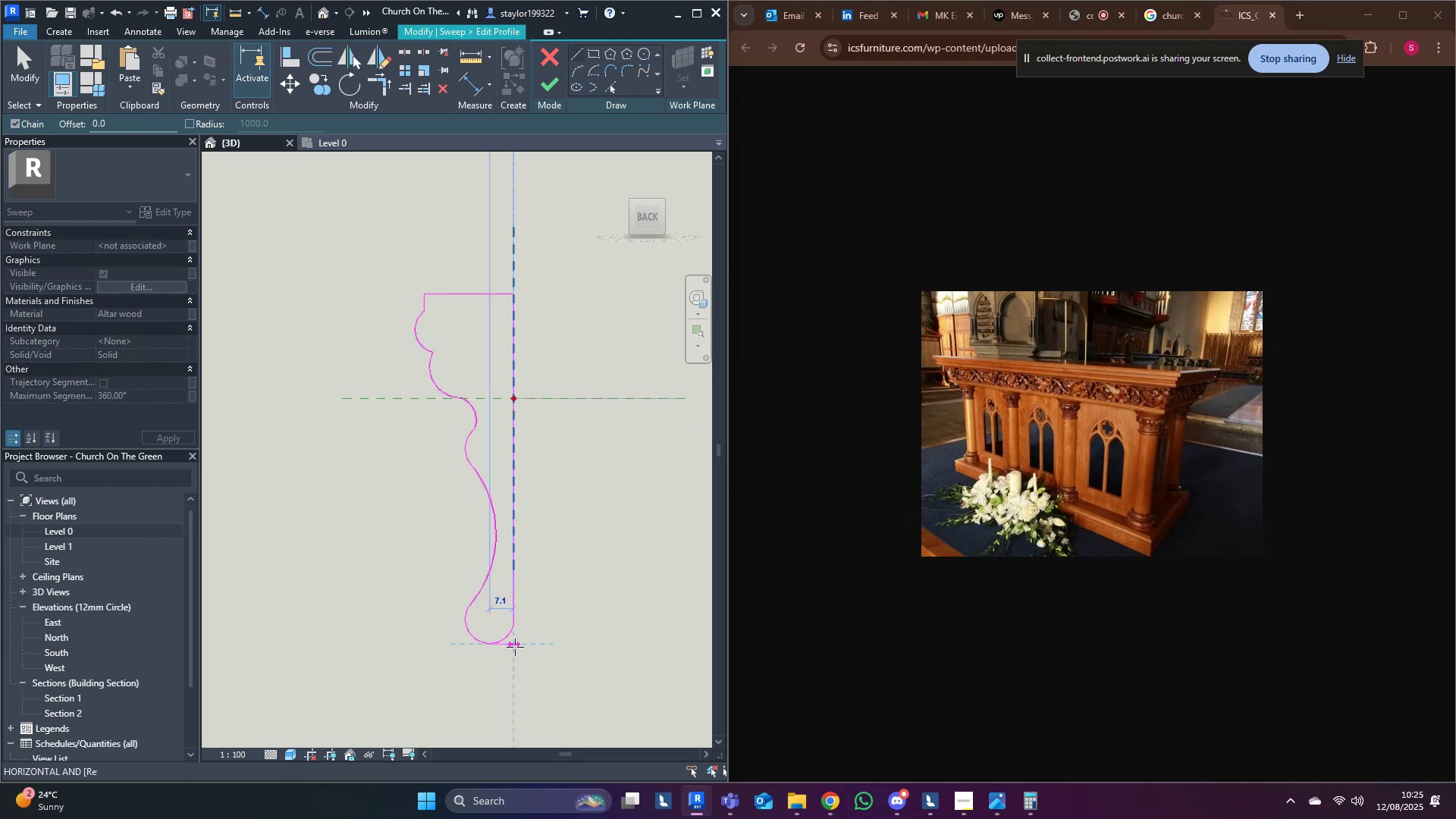 
left_click([515, 647])
 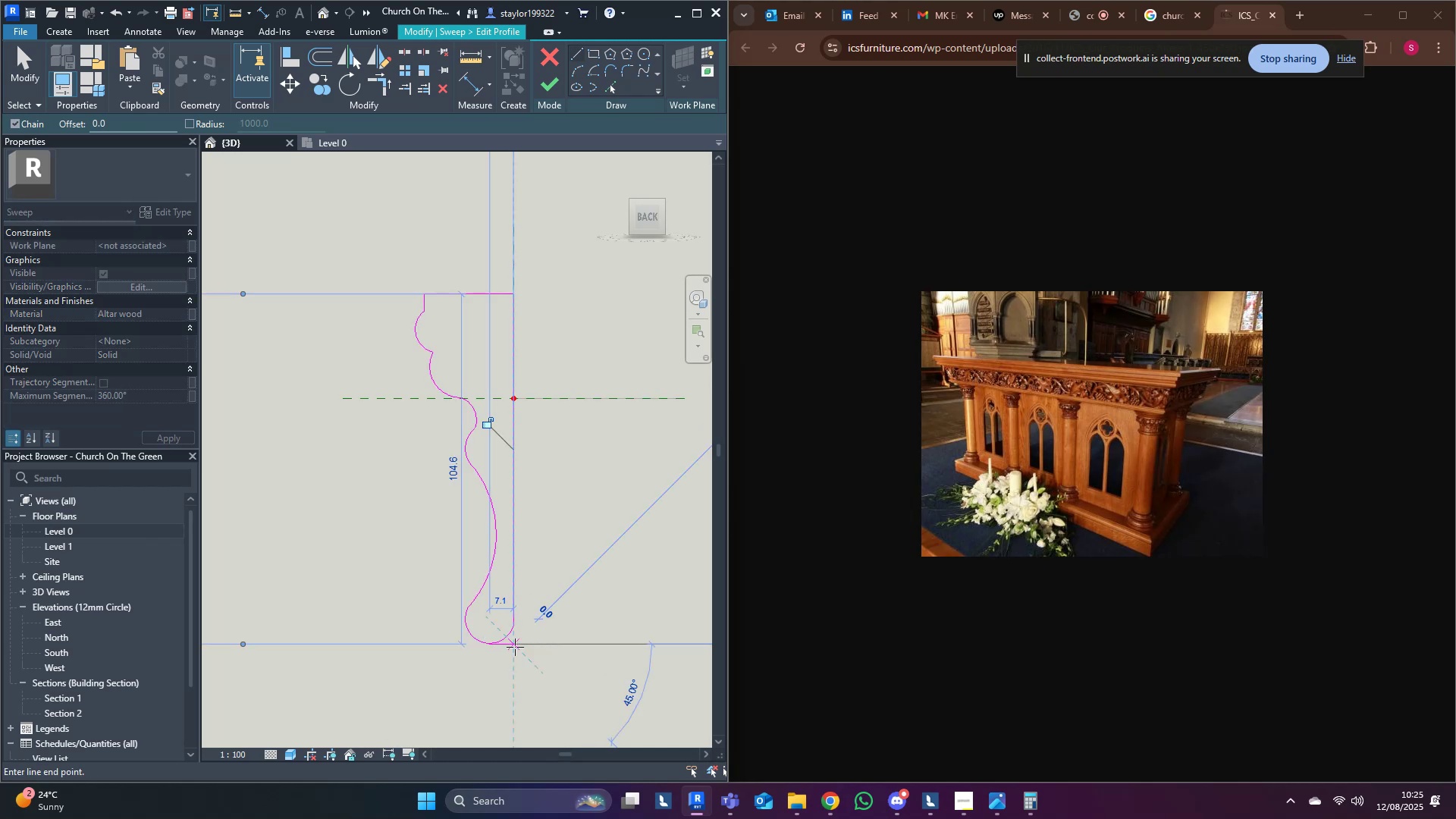 
key(Escape)
 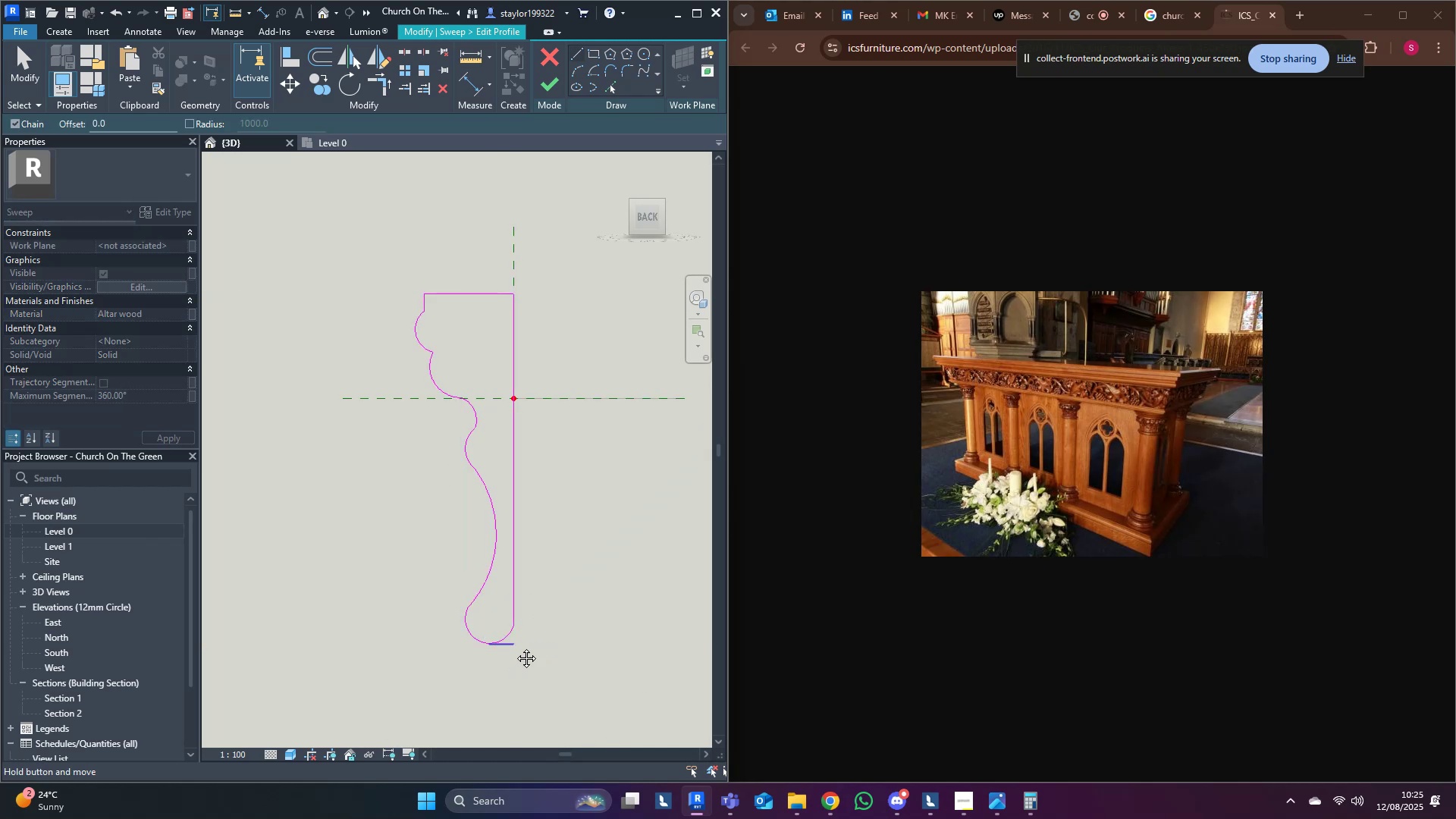 
middle_click([515, 647])
 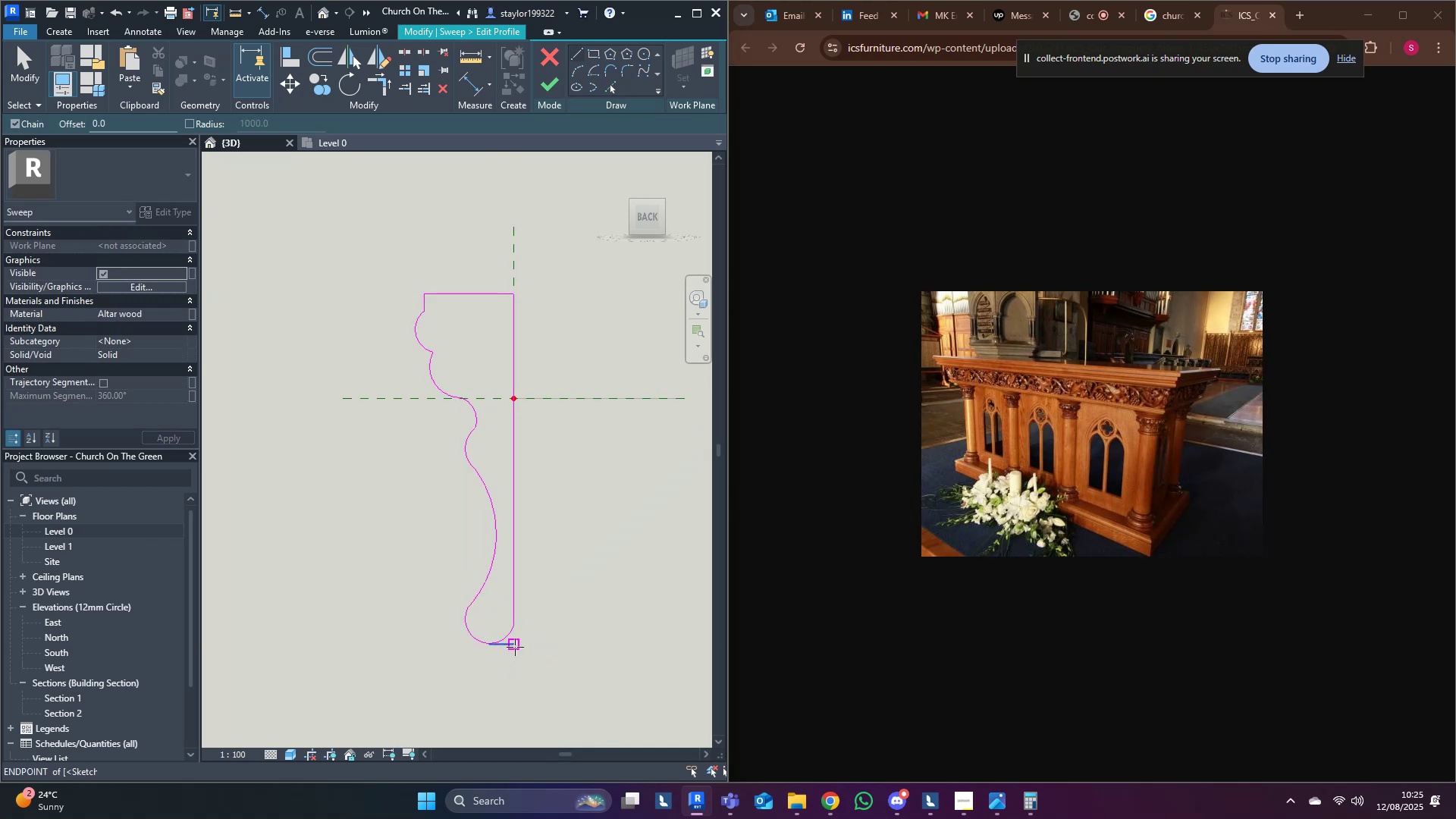 
type(tr)
 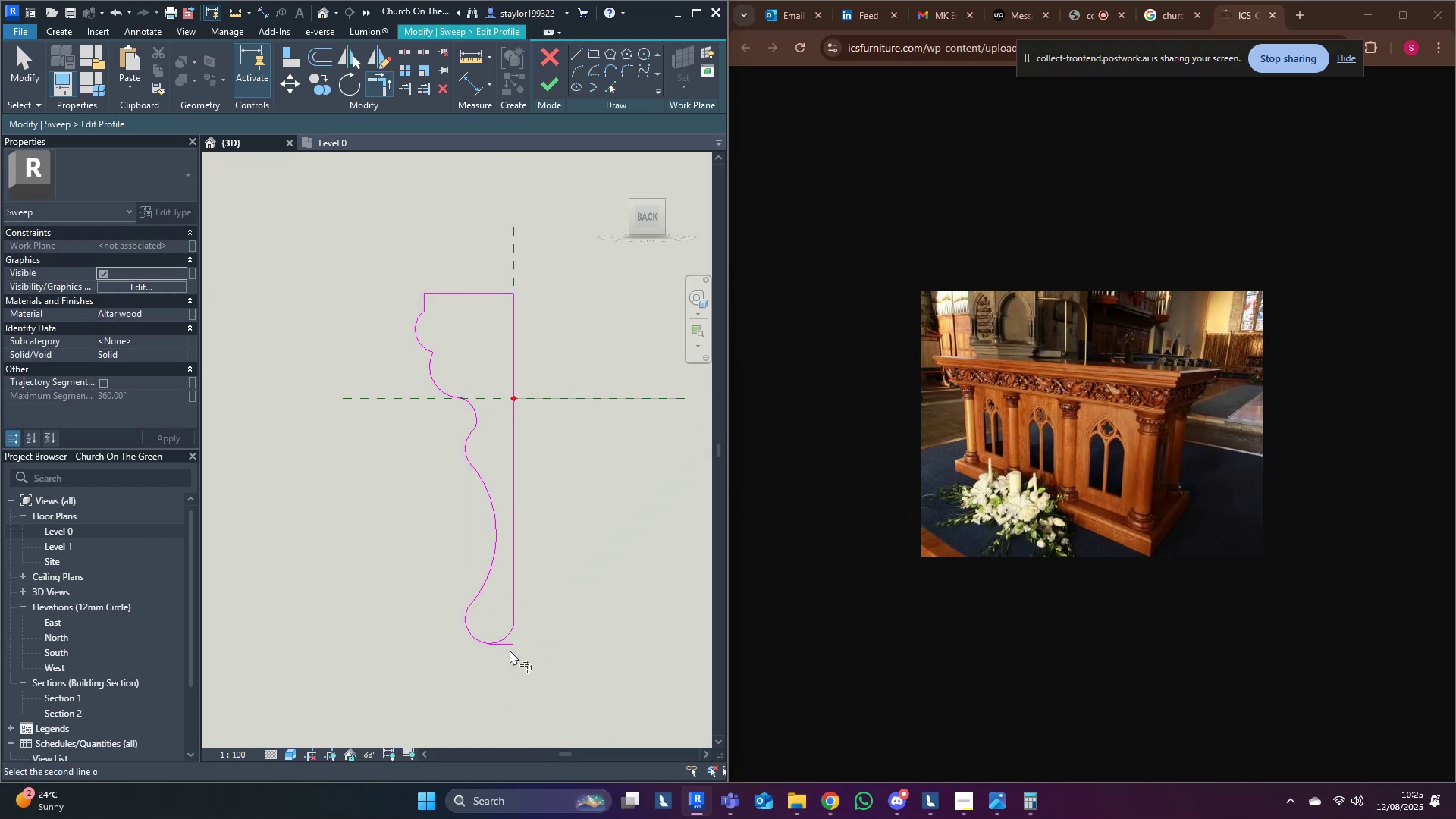 
double_click([510, 650])
 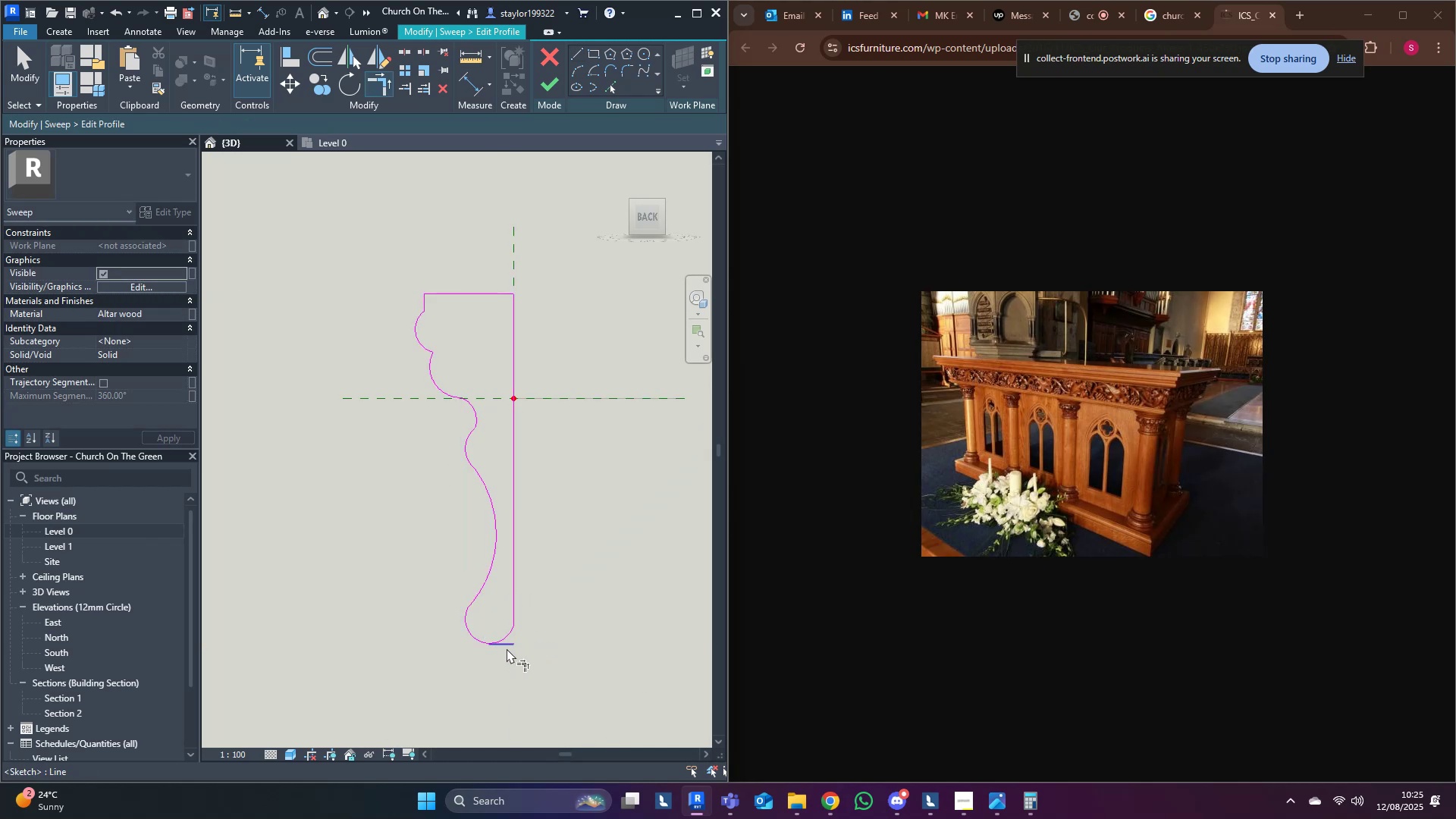 
triple_click([507, 648])
 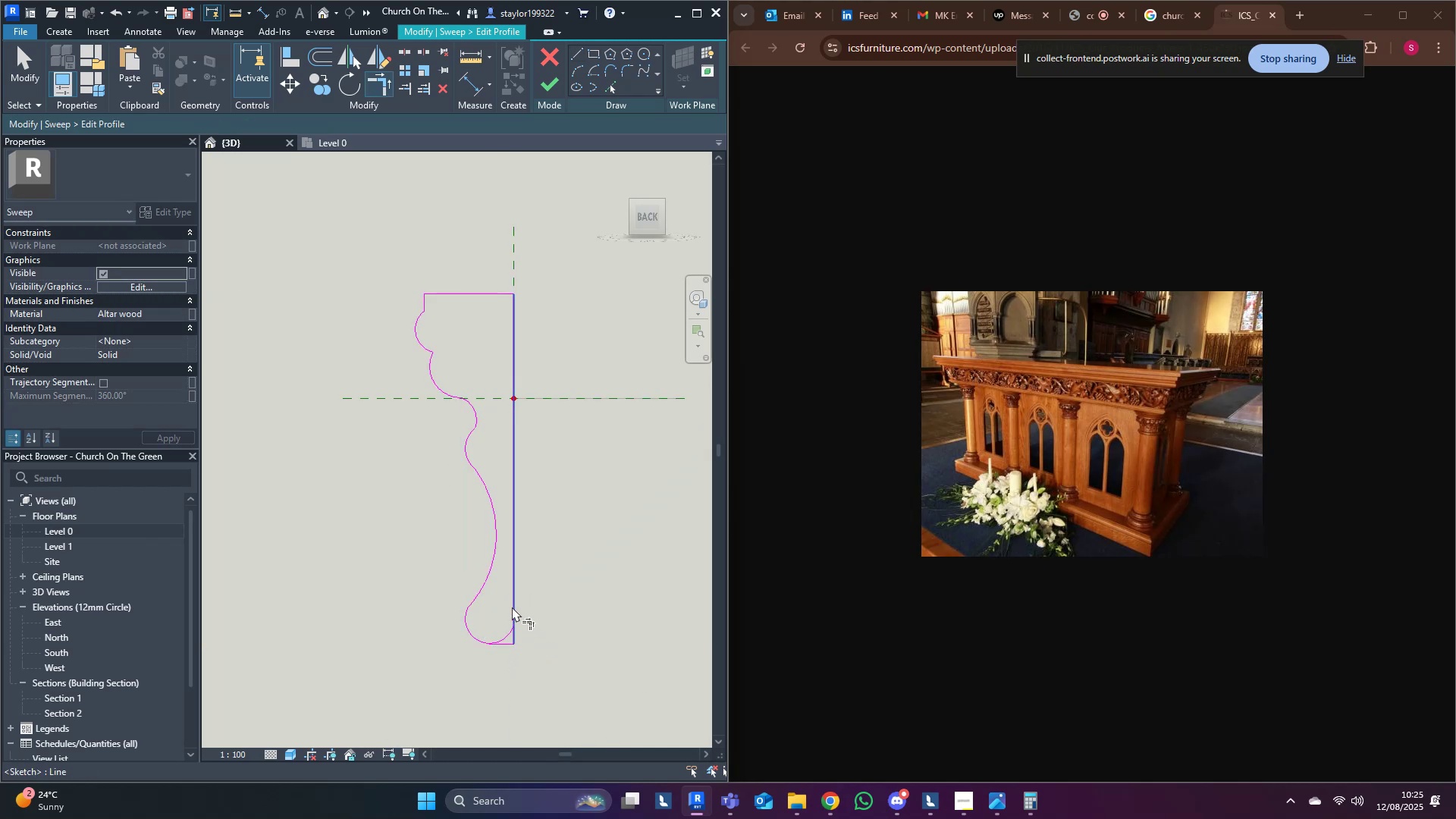 
triple_click([512, 607])
 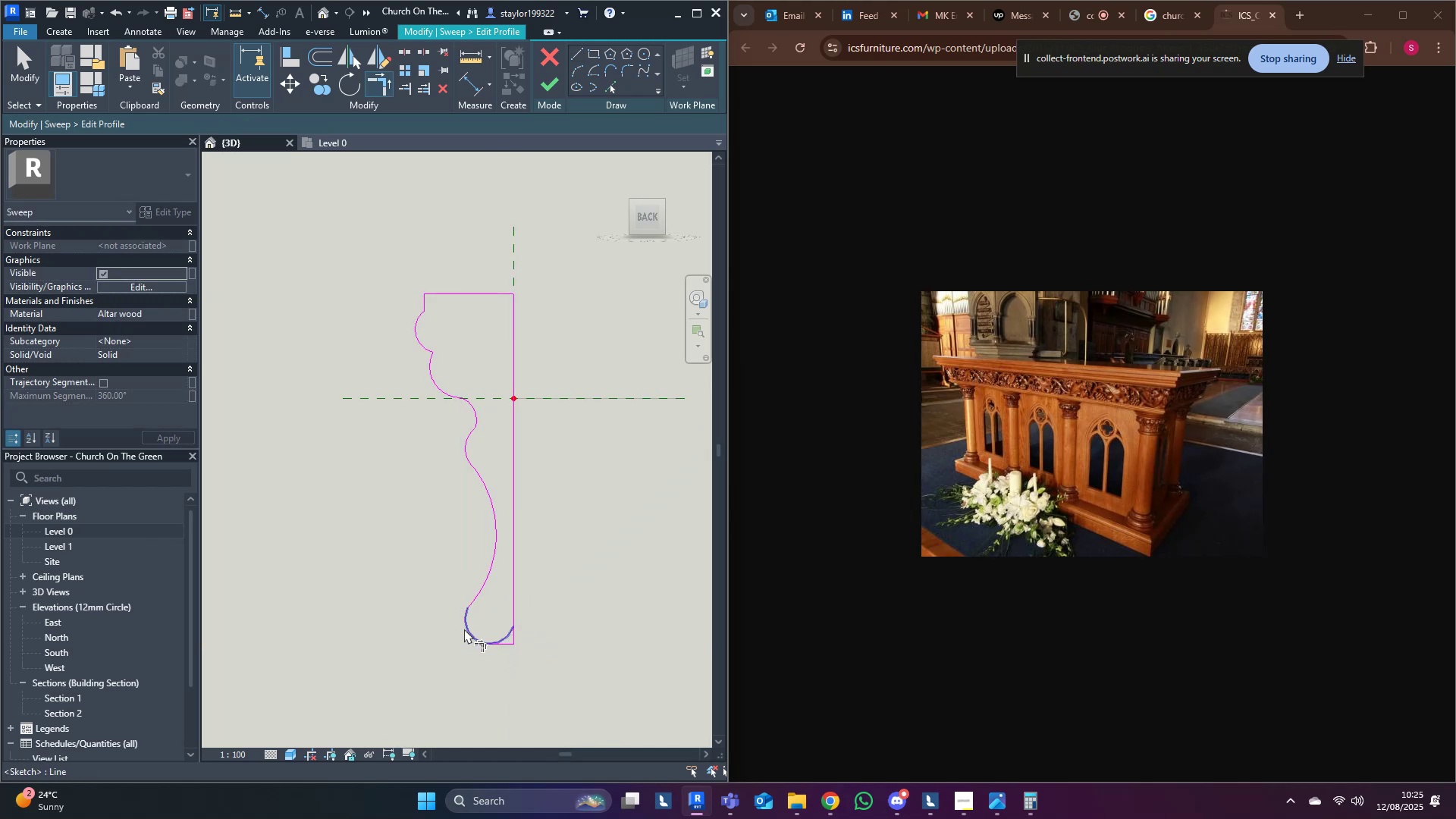 
left_click([458, 631])
 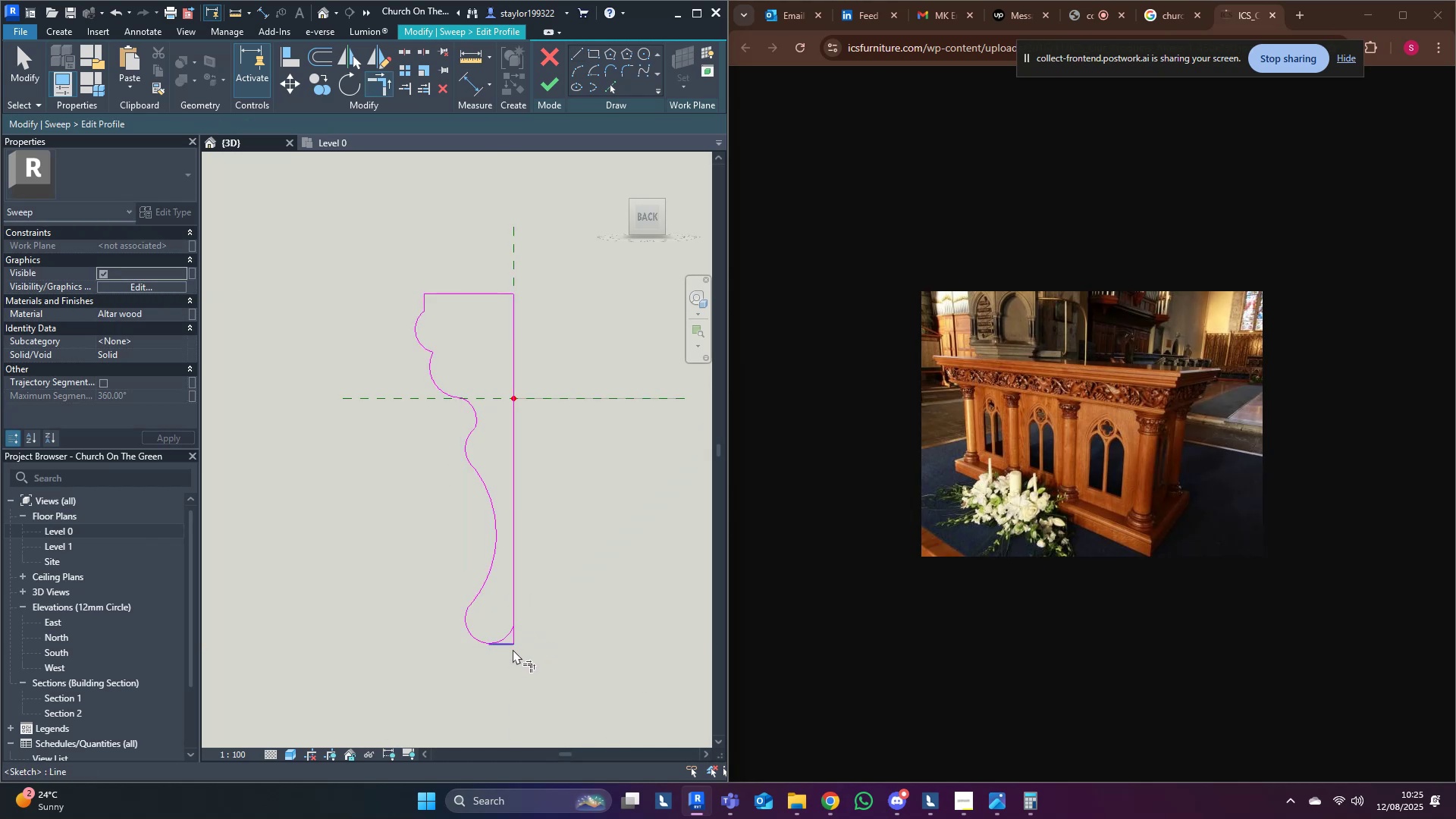 
left_click([510, 648])
 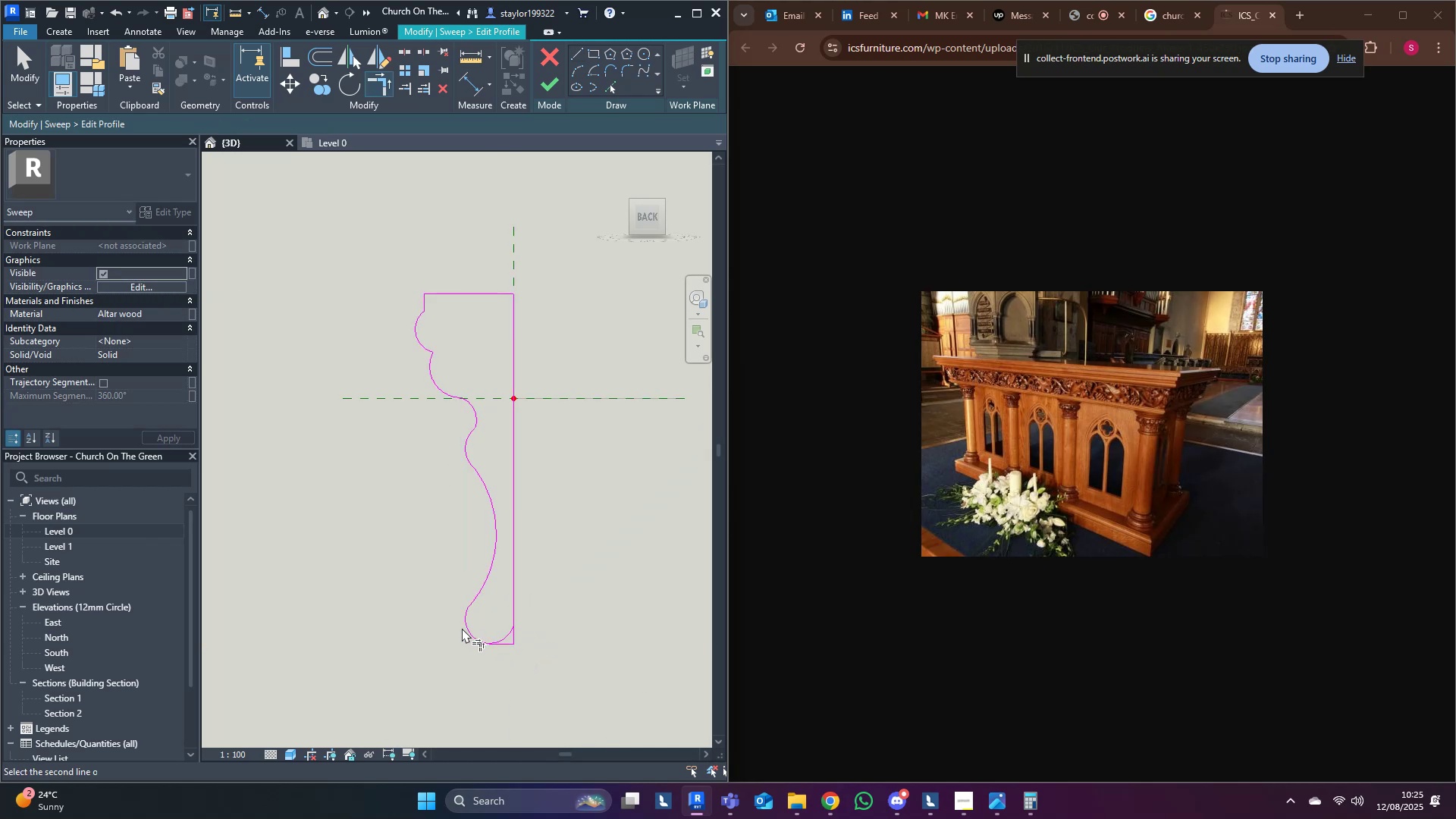 
left_click([462, 628])
 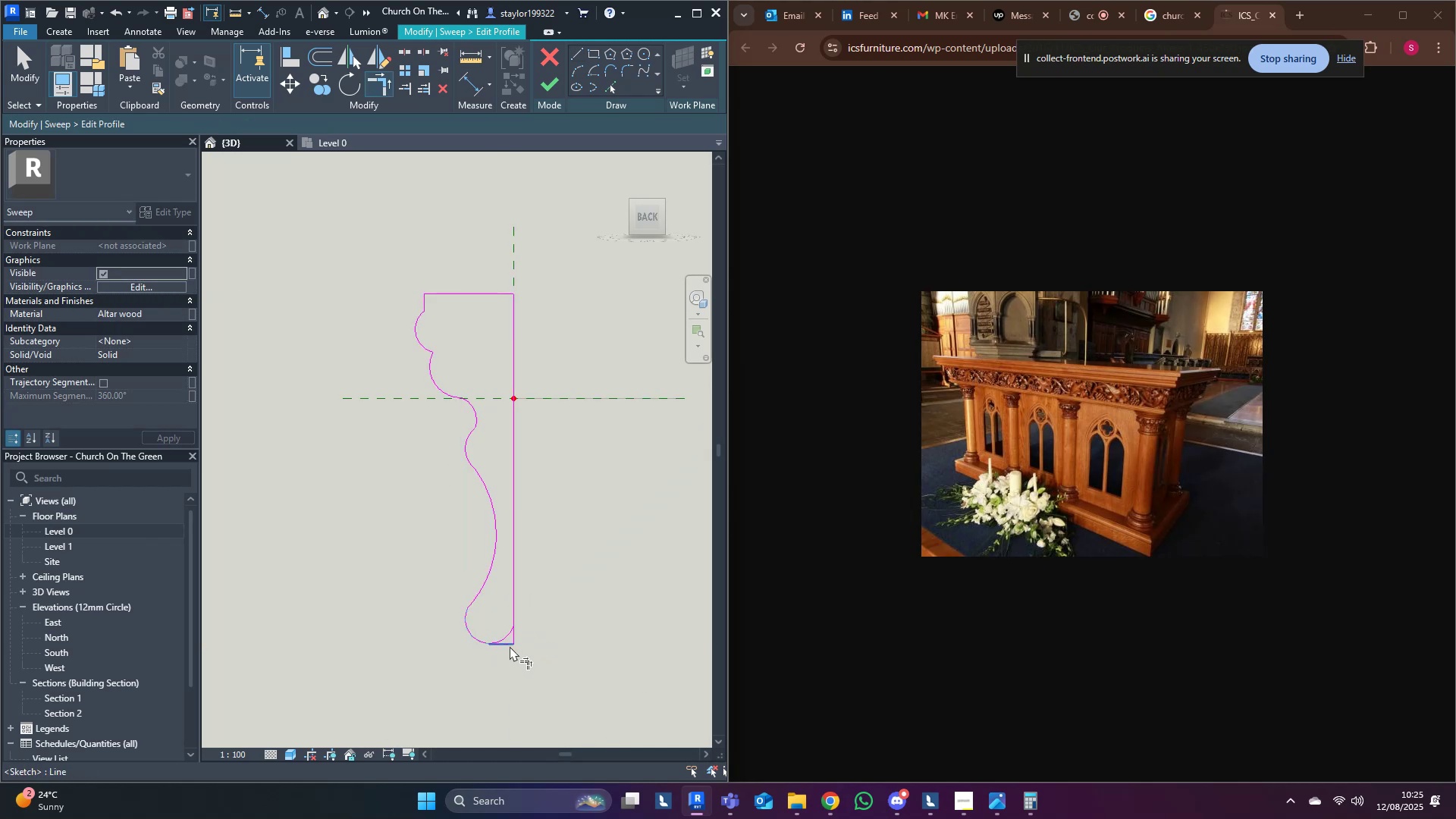 
left_click([510, 646])
 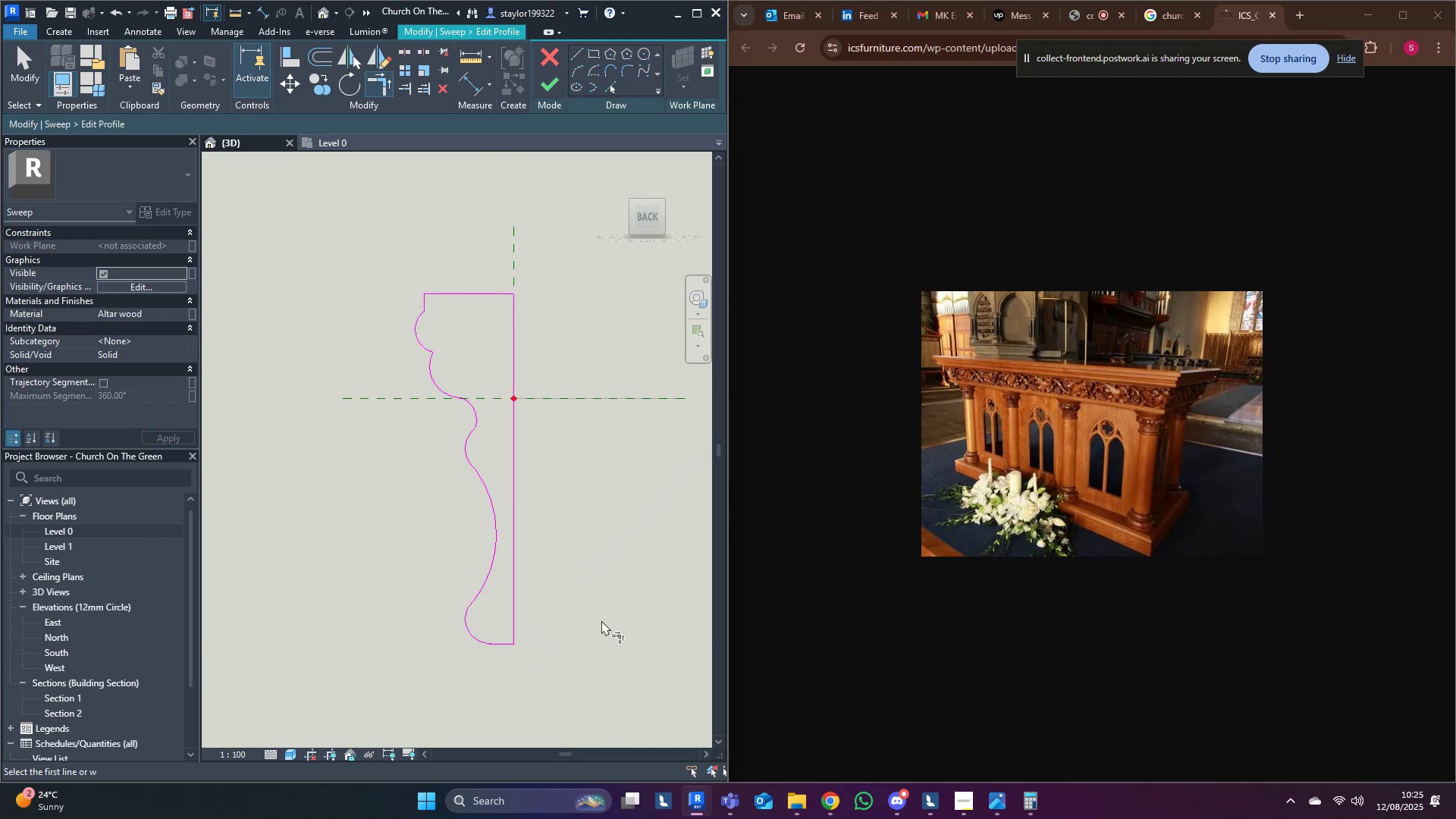 
middle_click([601, 620])
 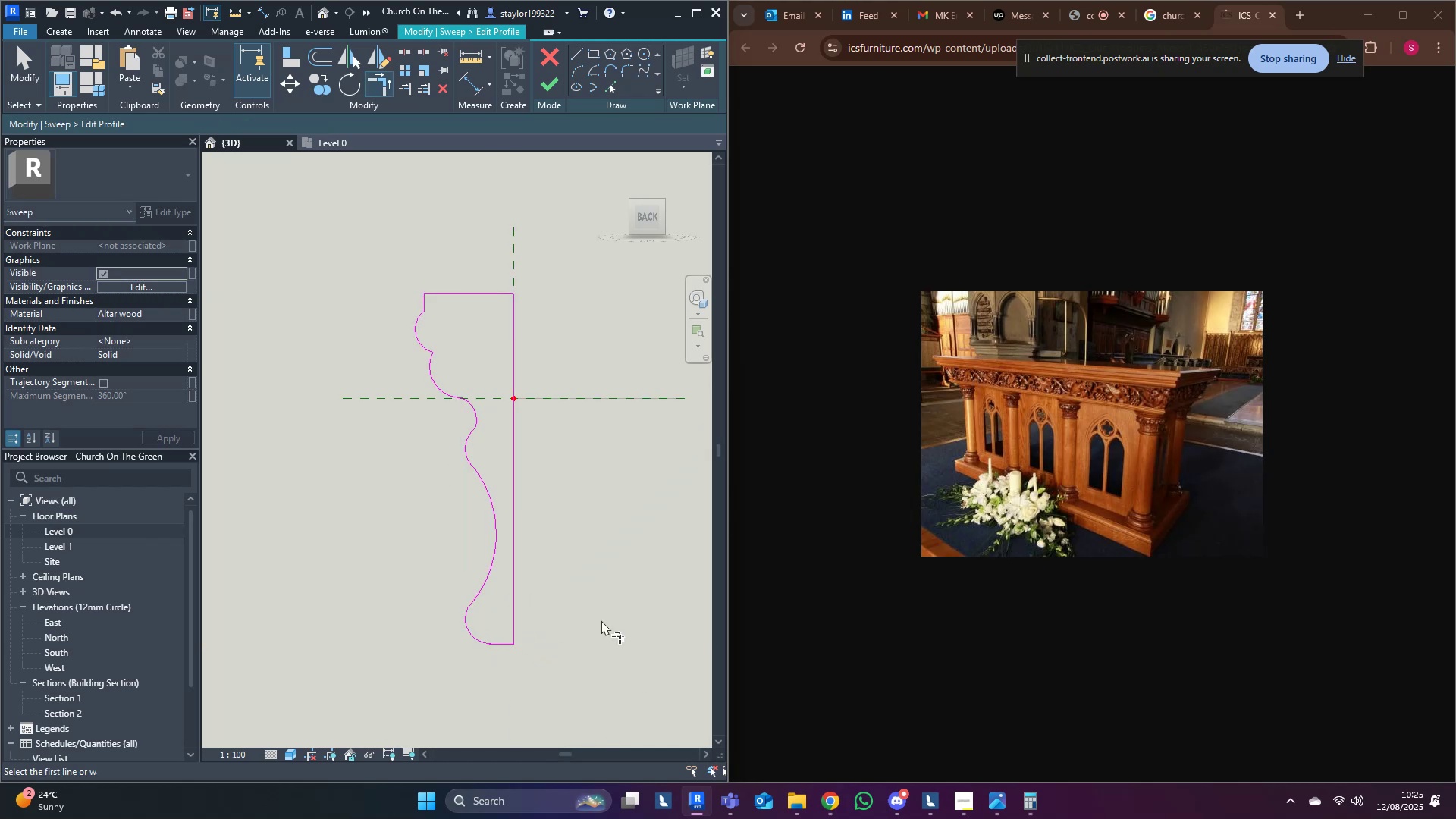 
type(md)
 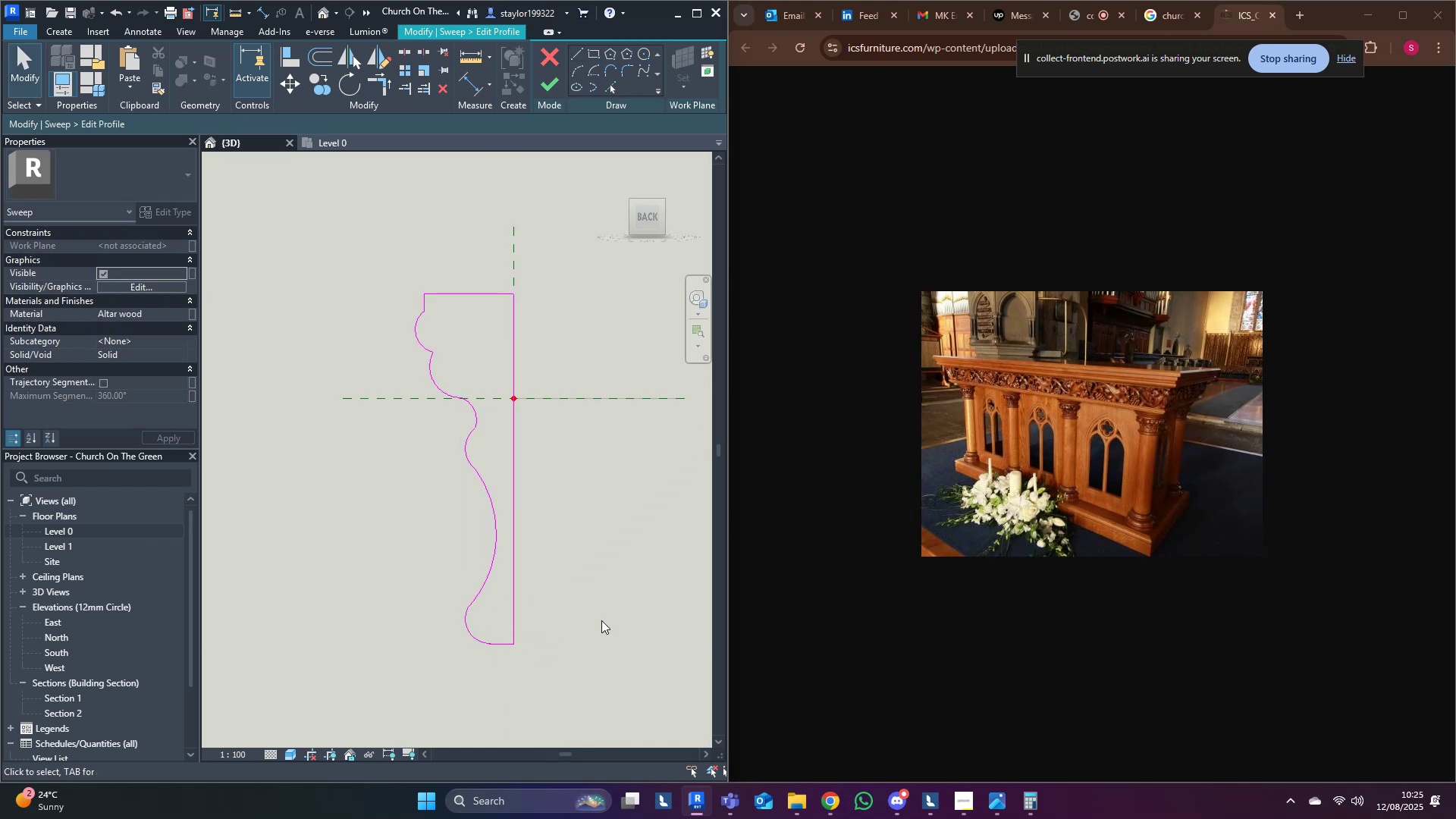 
left_click([601, 620])
 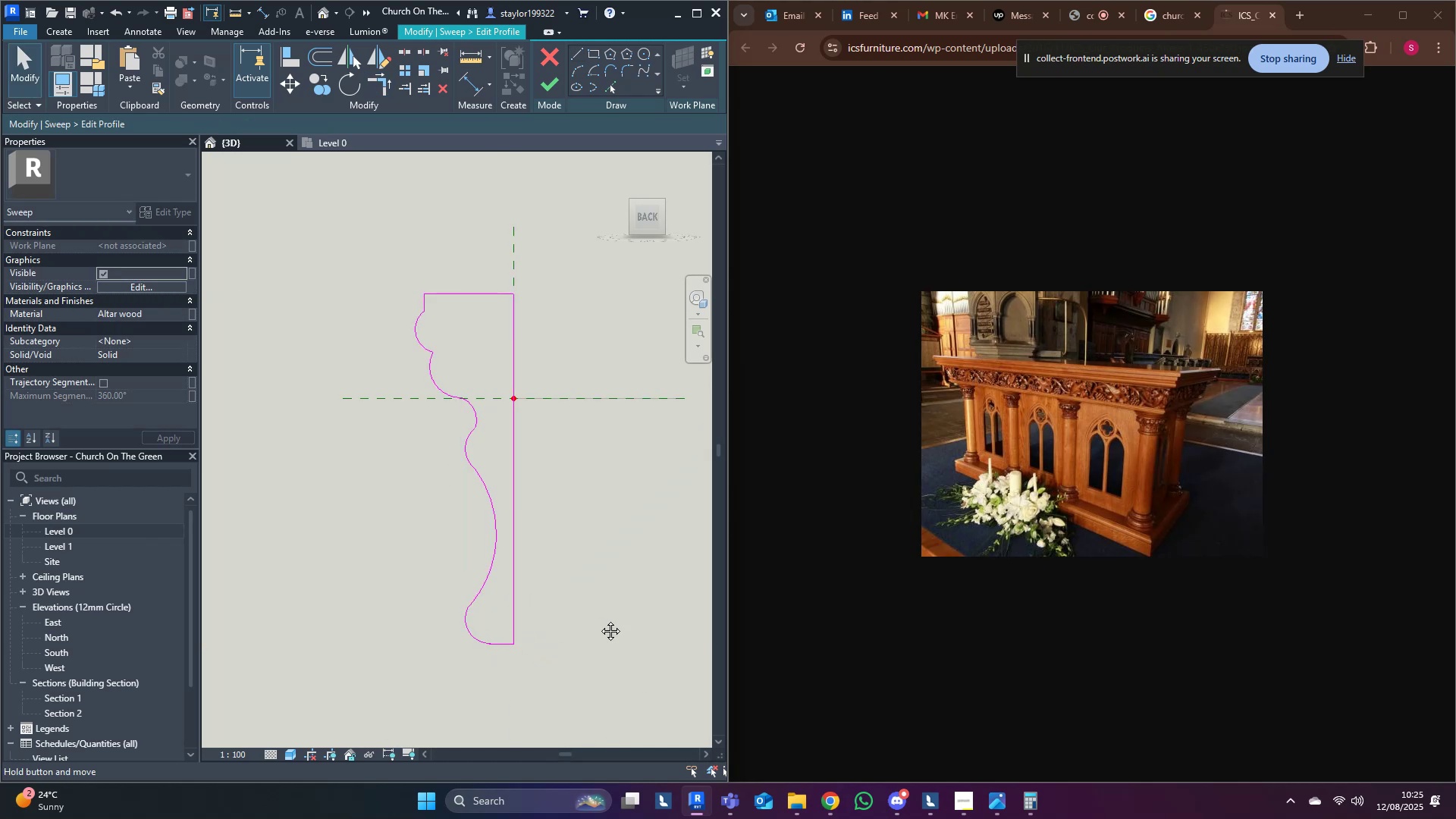 
middle_click([599, 620])
 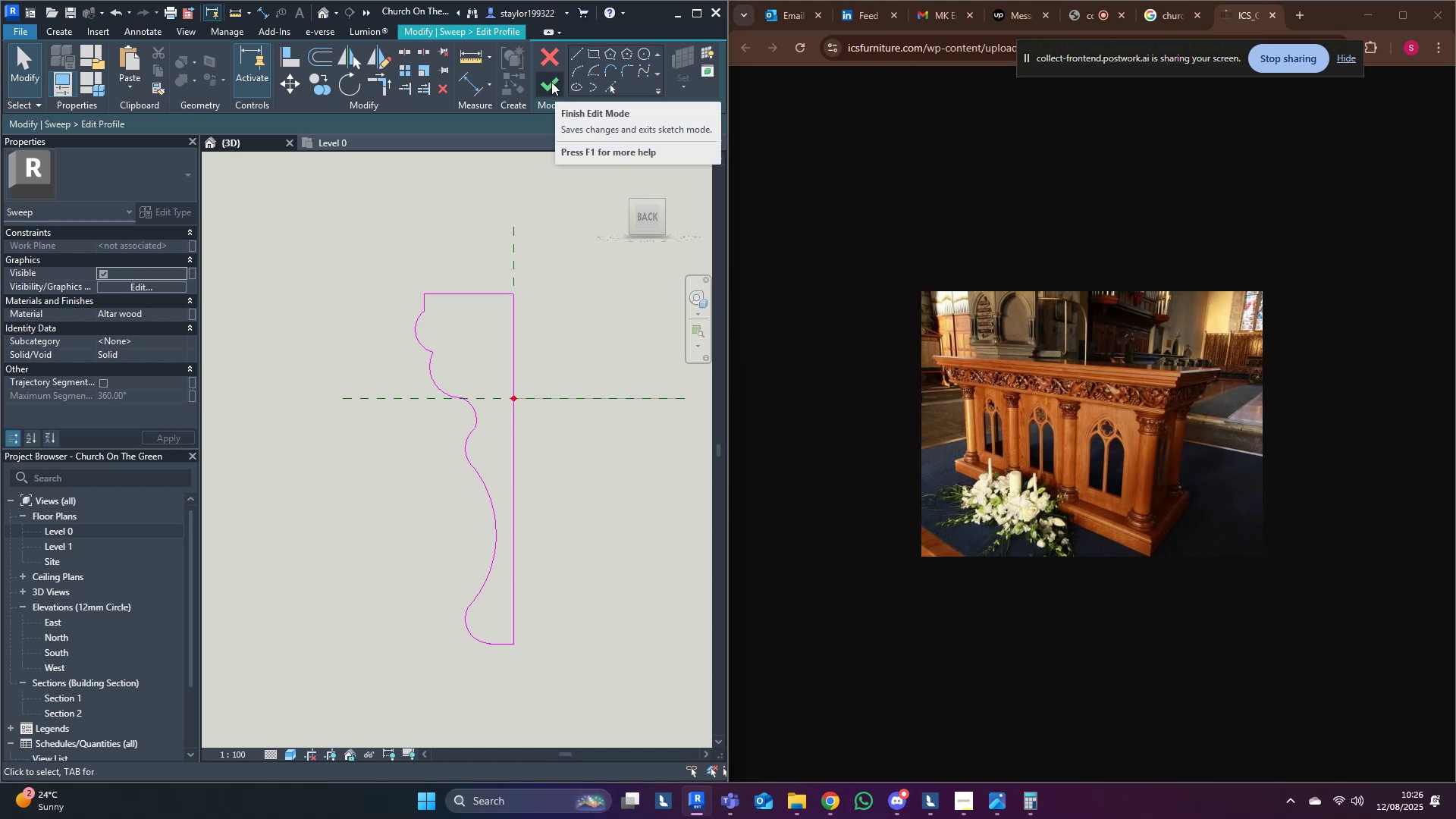 
wait(6.5)
 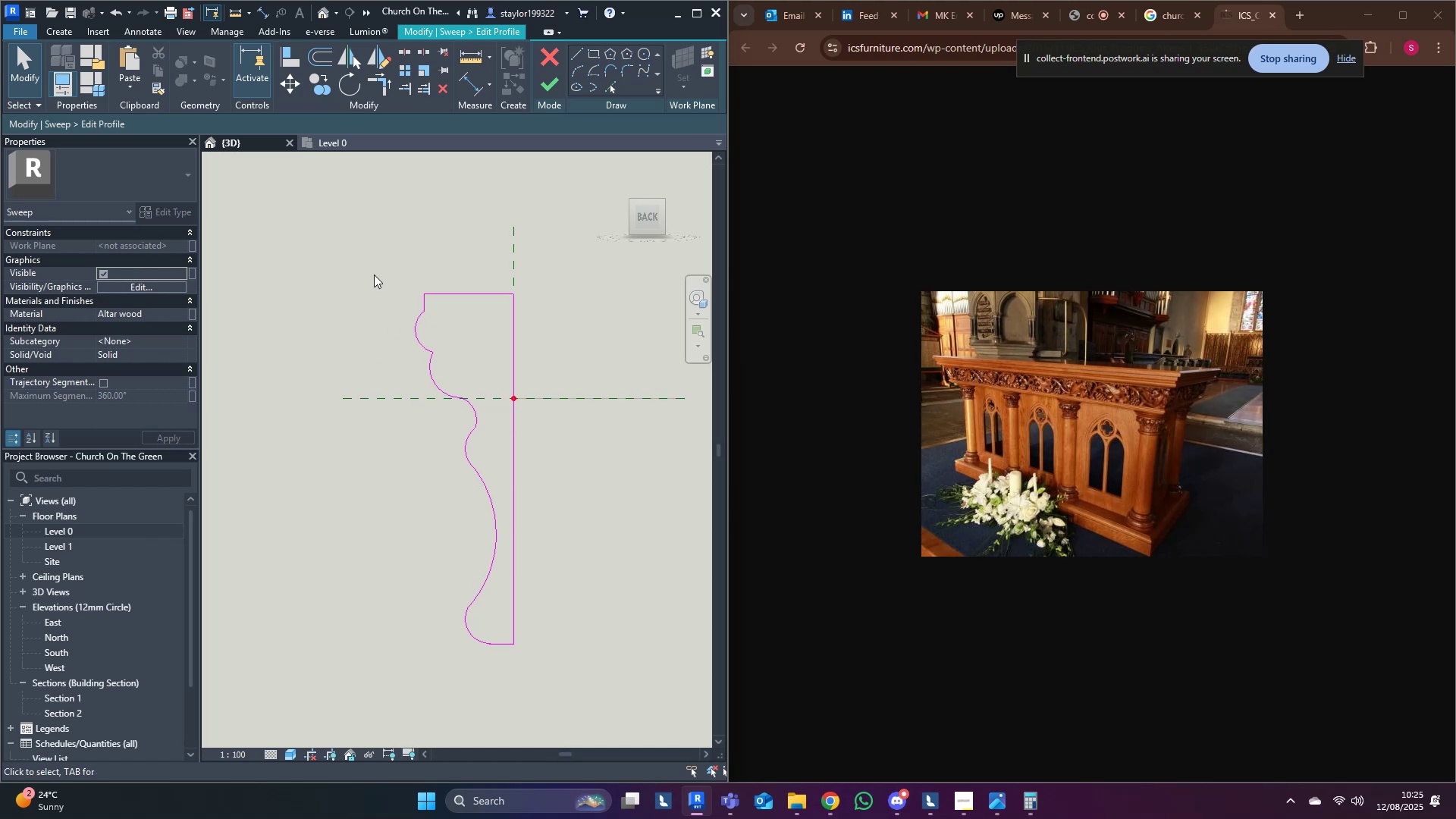 
left_click([551, 82])
 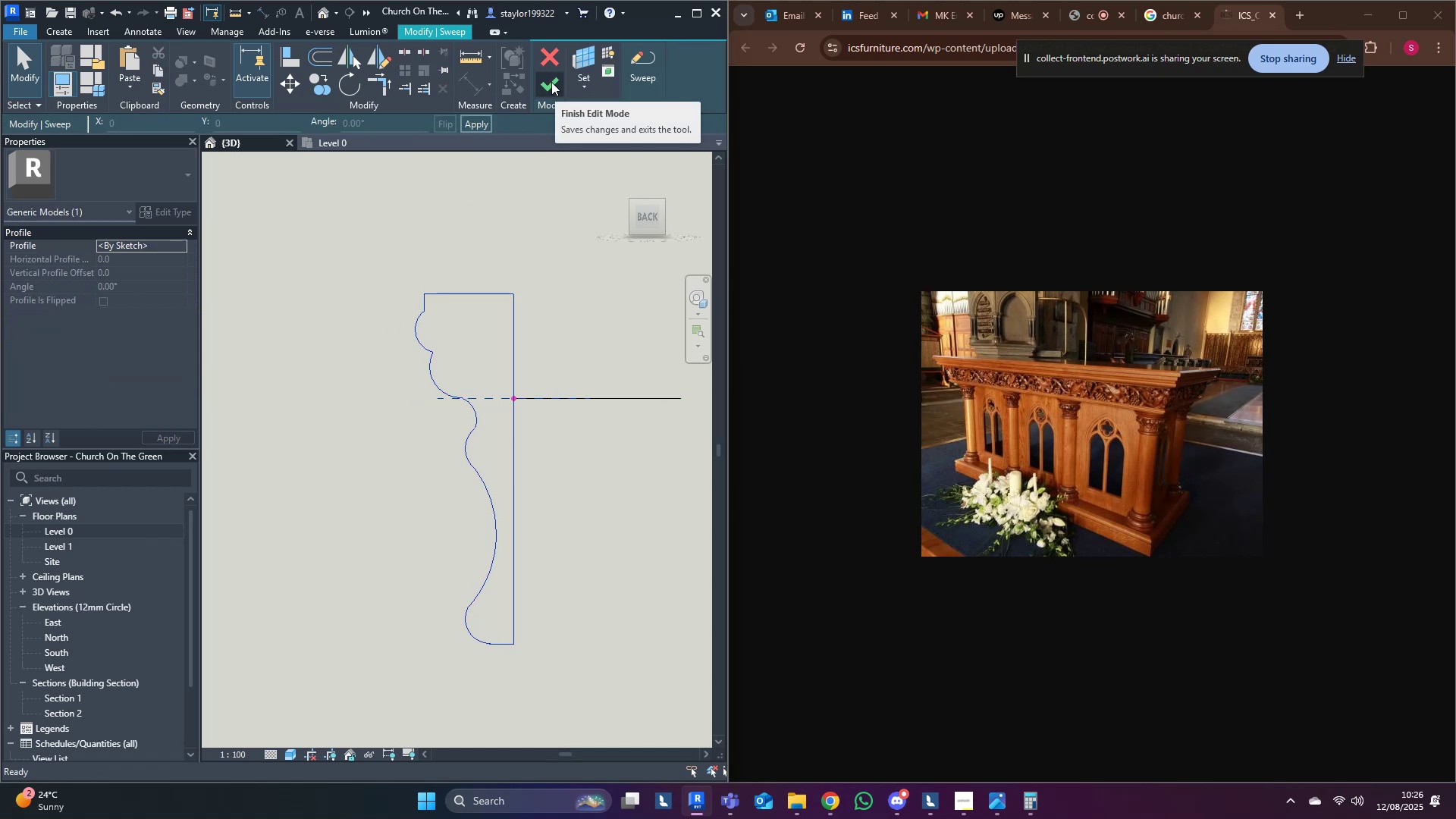 
wait(5.67)
 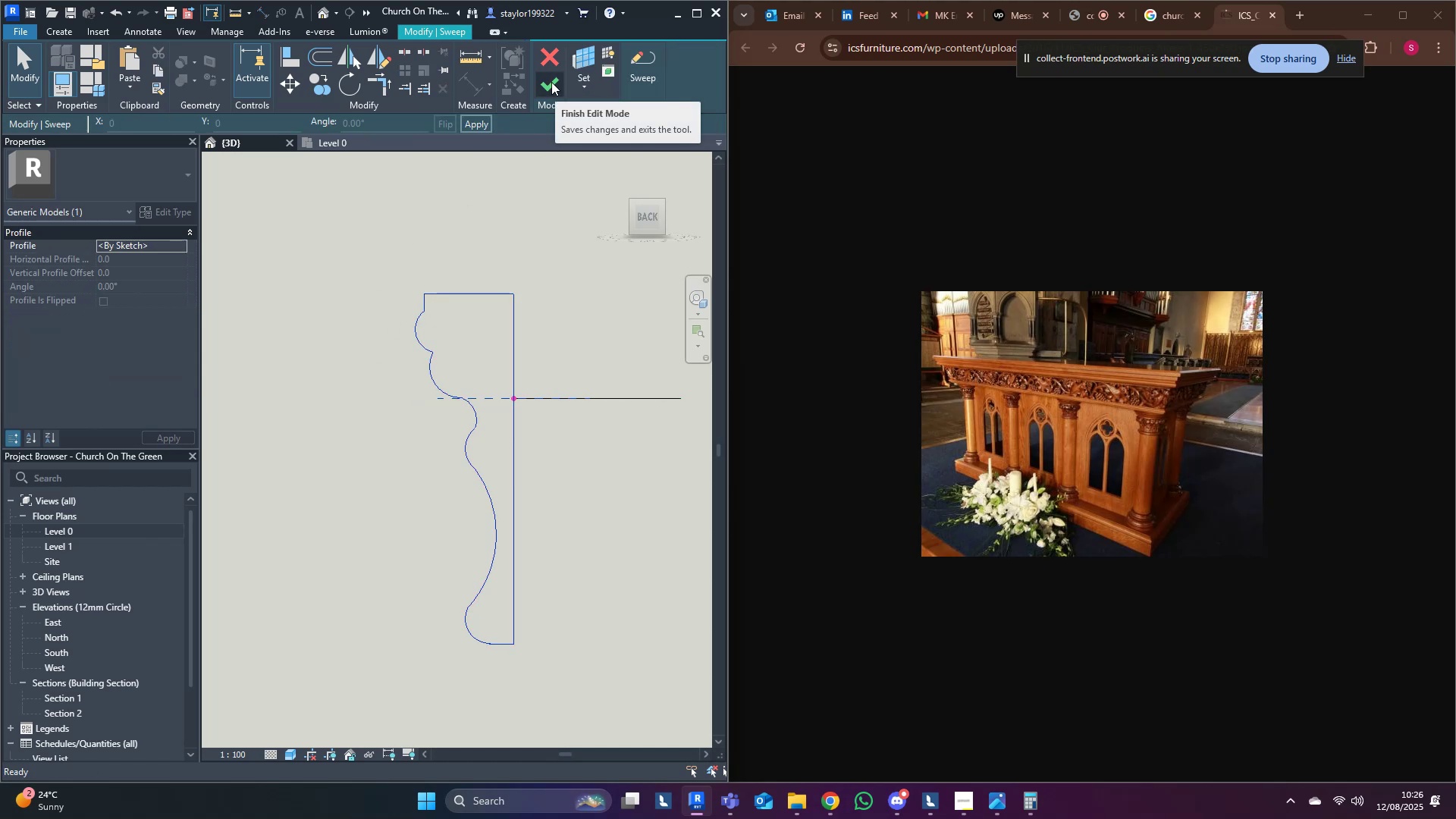 
left_click([551, 82])
 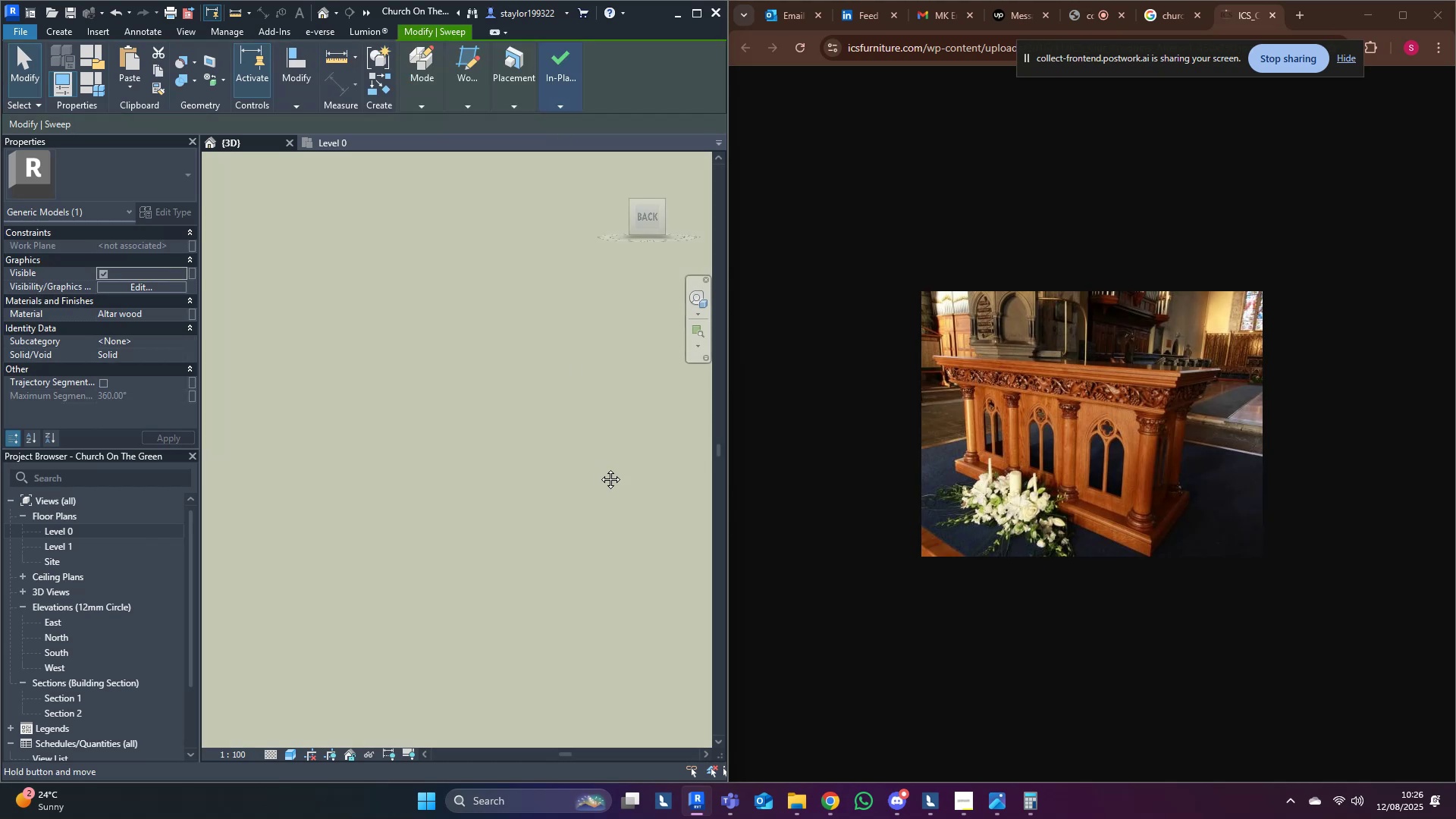 
double_click([599, 468])
 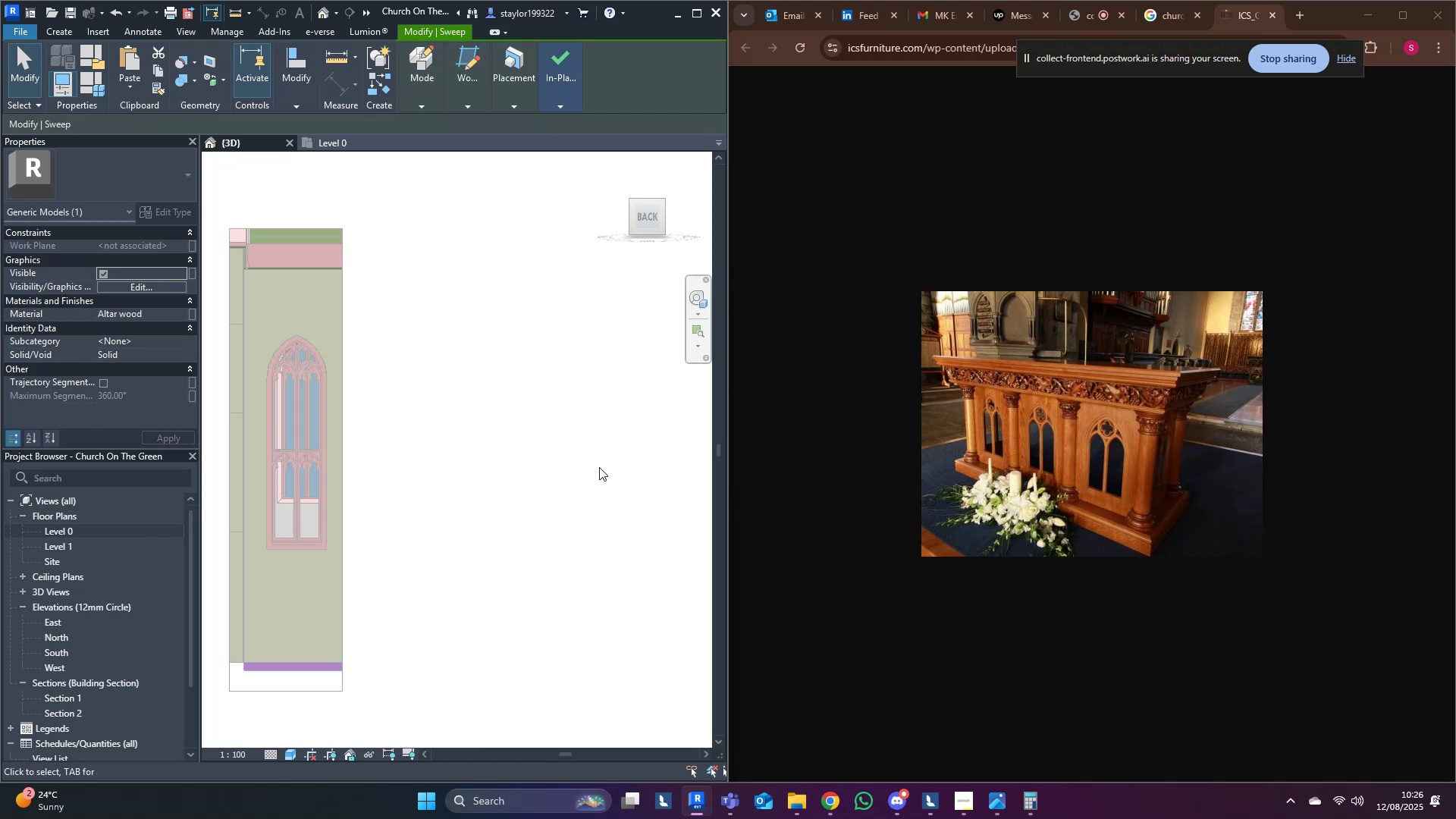 
left_click([599, 467])
 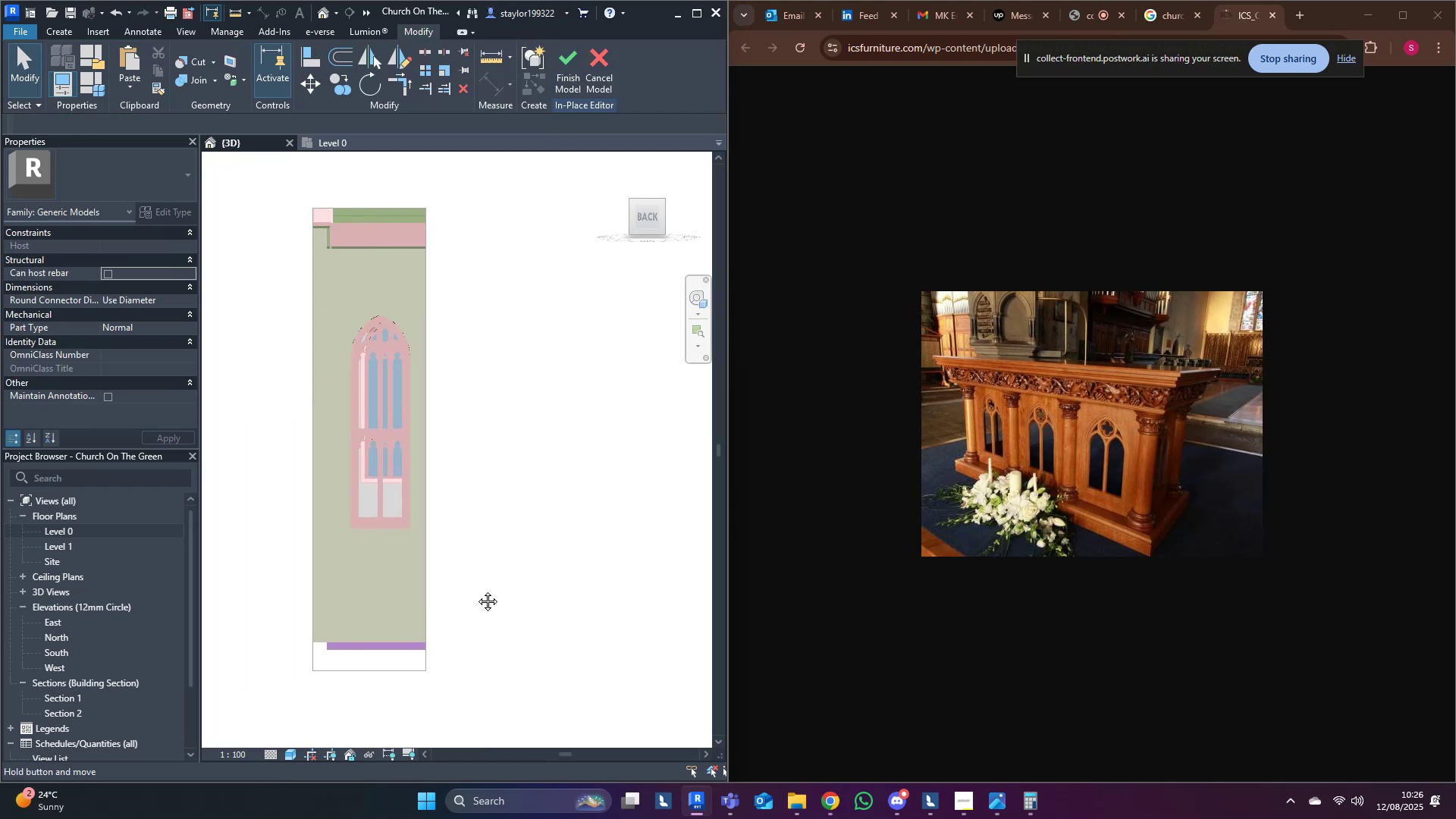 
type(wfsd)
 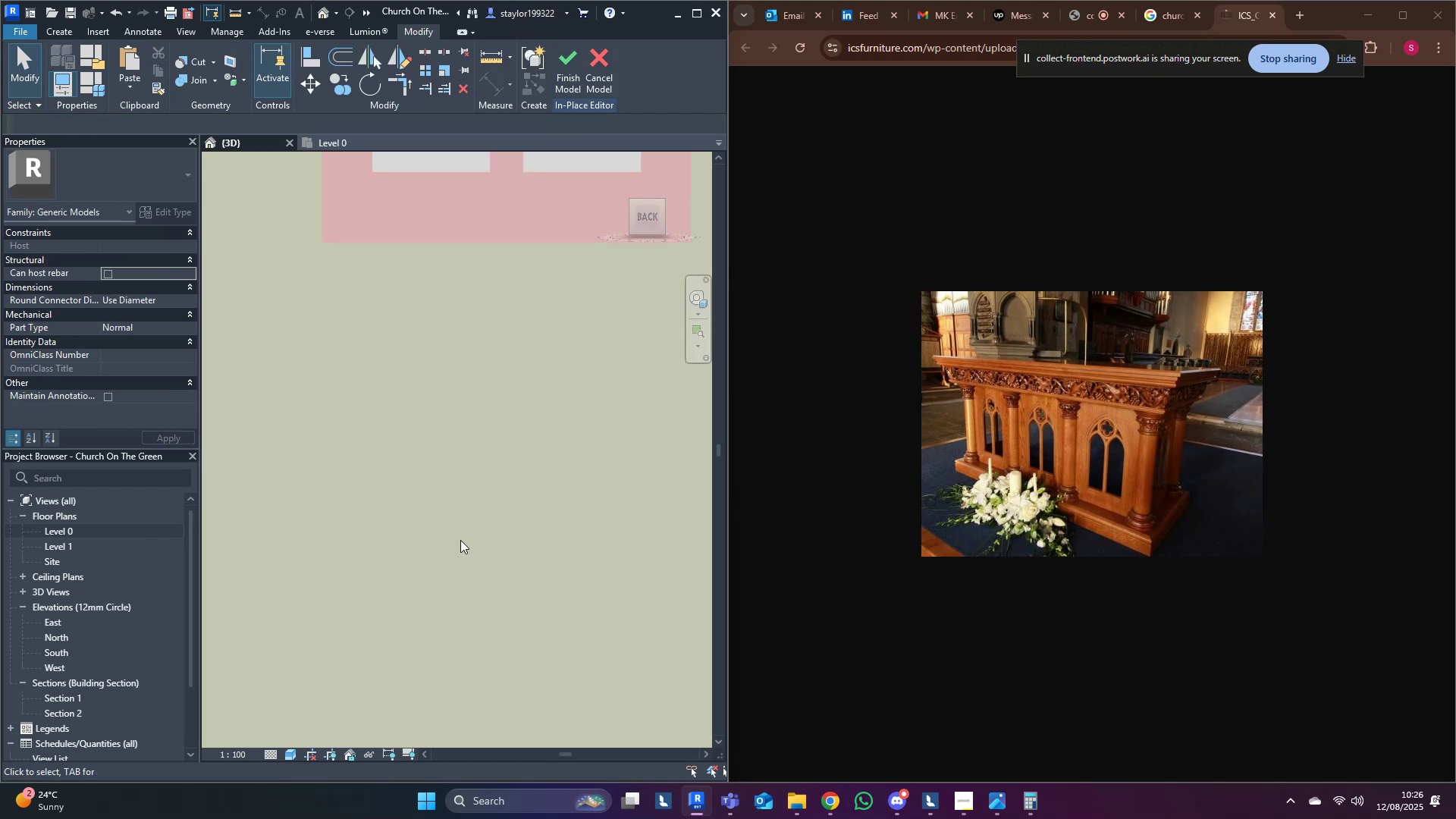 
scroll: coordinate [444, 548], scroll_direction: up, amount: 17.0
 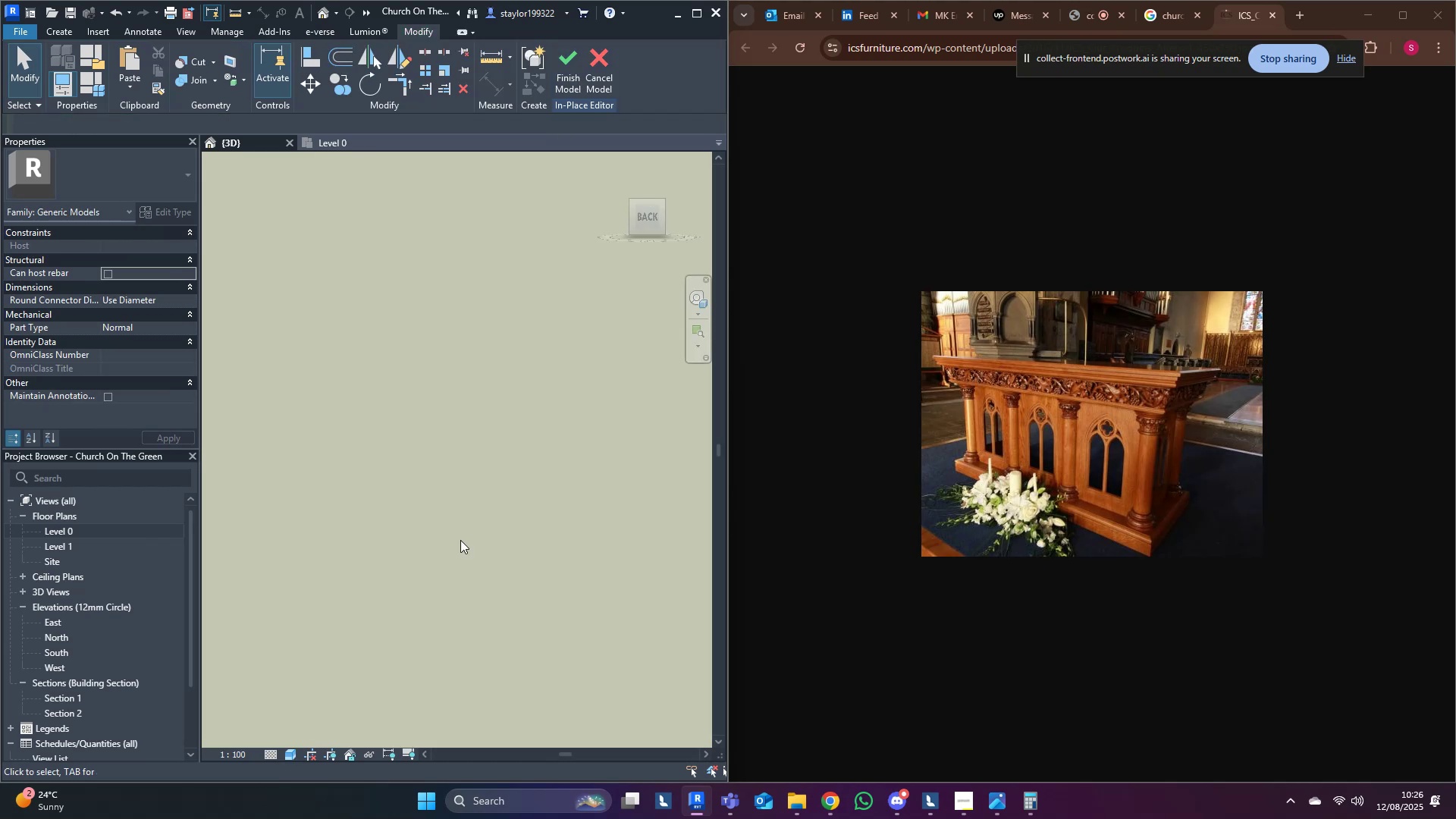 
scroll: coordinate [460, 540], scroll_direction: down, amount: 8.0
 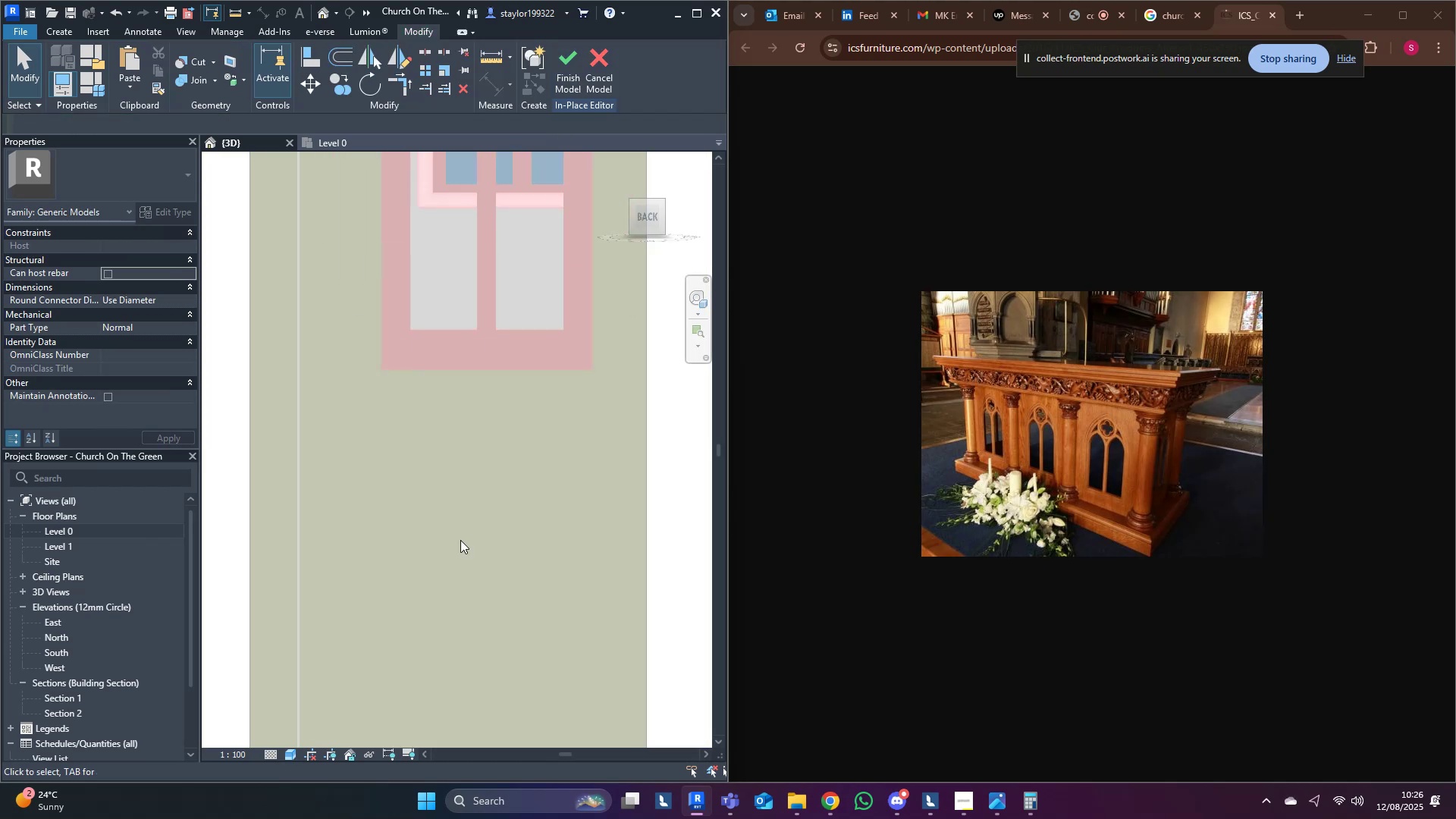 
hold_key(key=ShiftLeft, duration=0.76)
 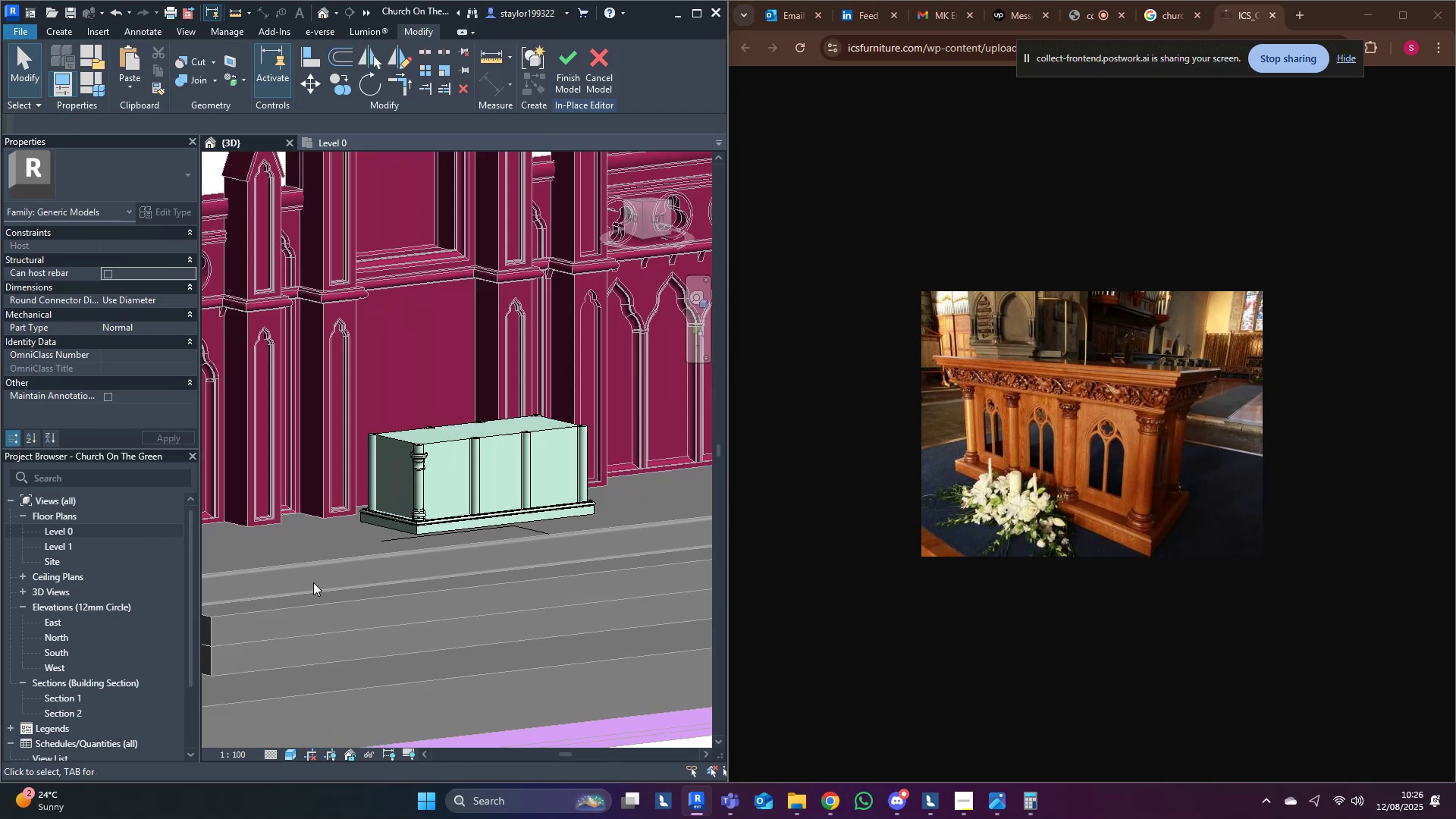 
scroll: coordinate [407, 492], scroll_direction: up, amount: 9.0
 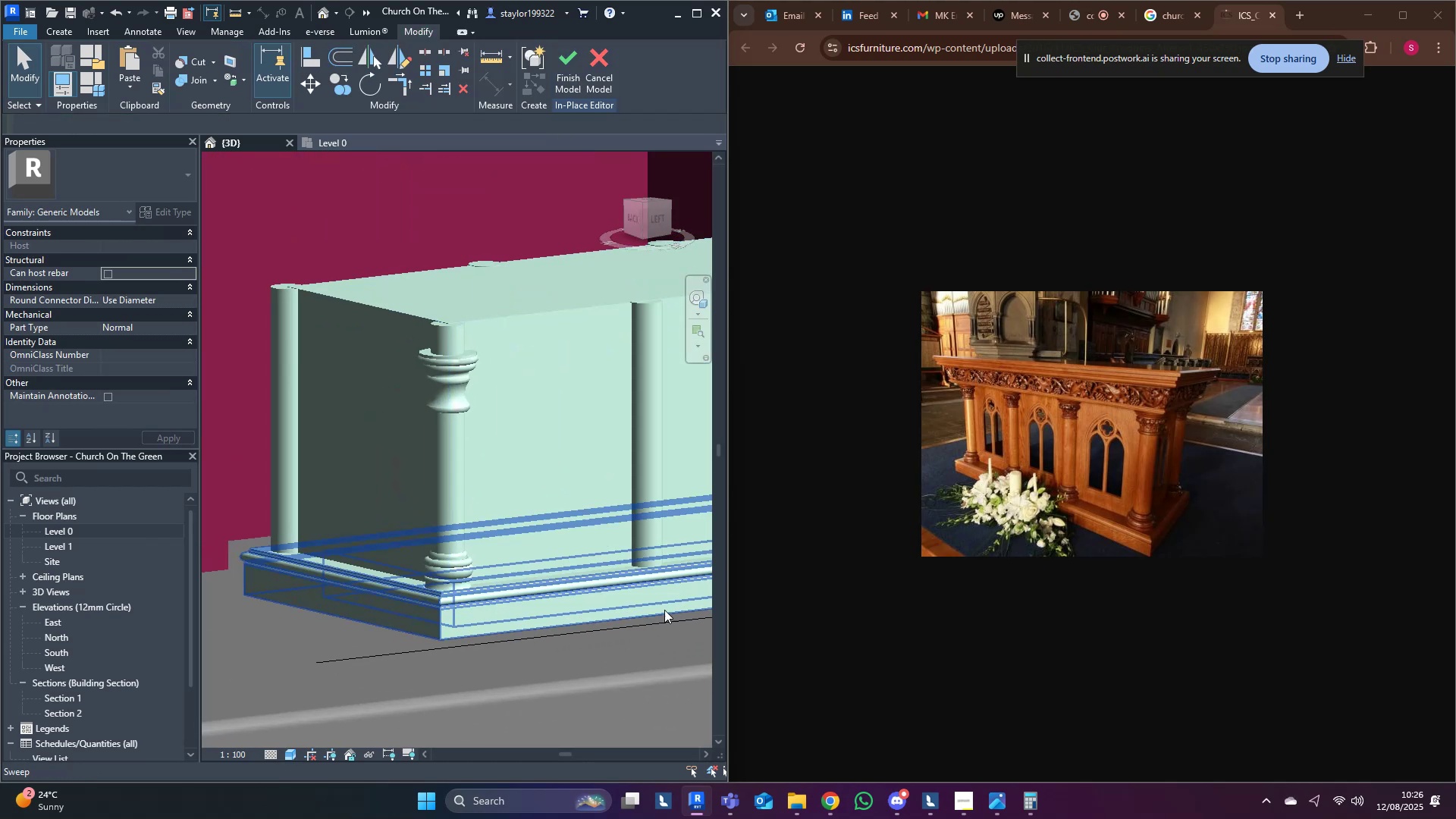 
hold_key(key=ShiftLeft, duration=0.5)
 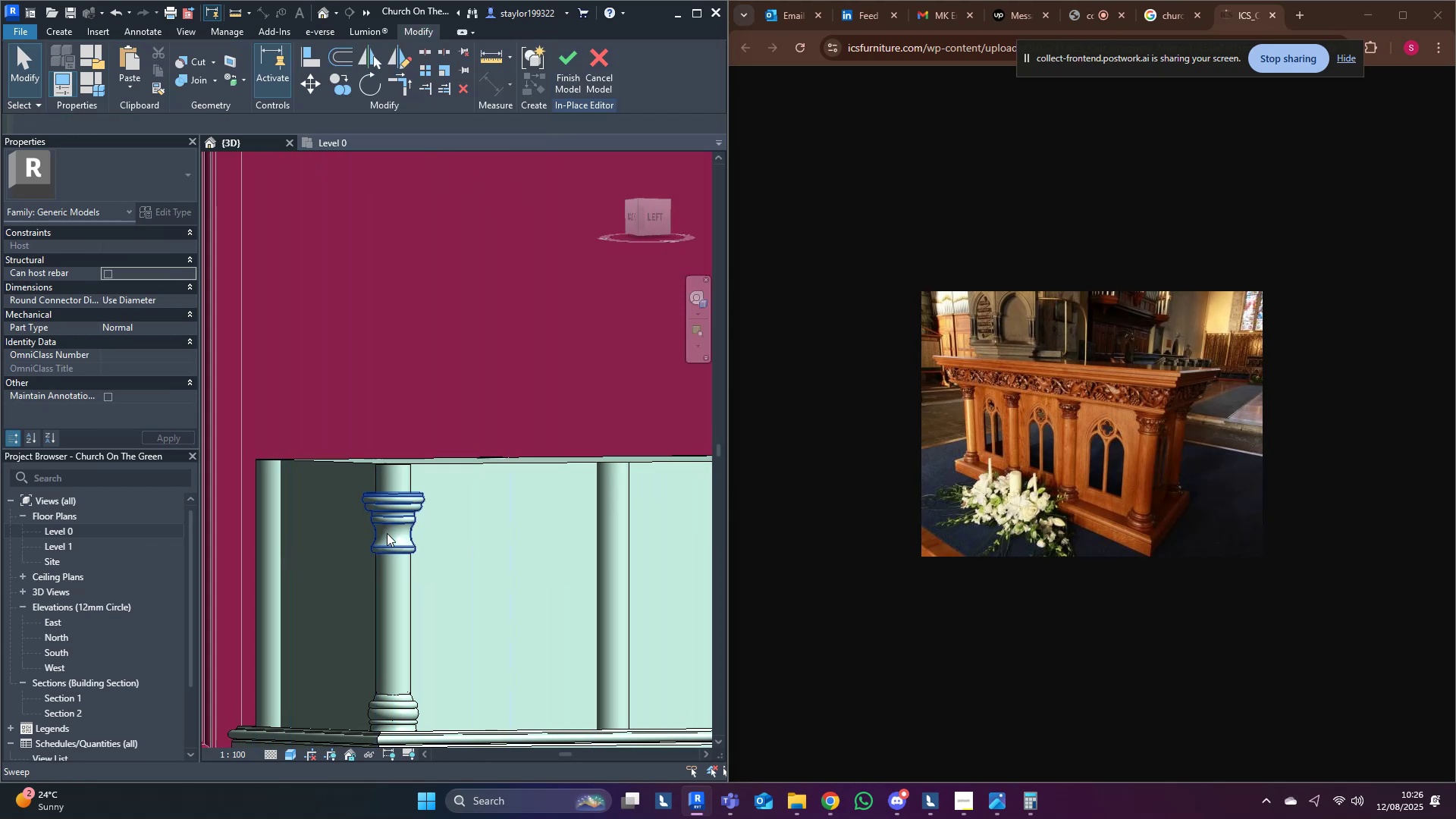 
left_click([388, 532])
 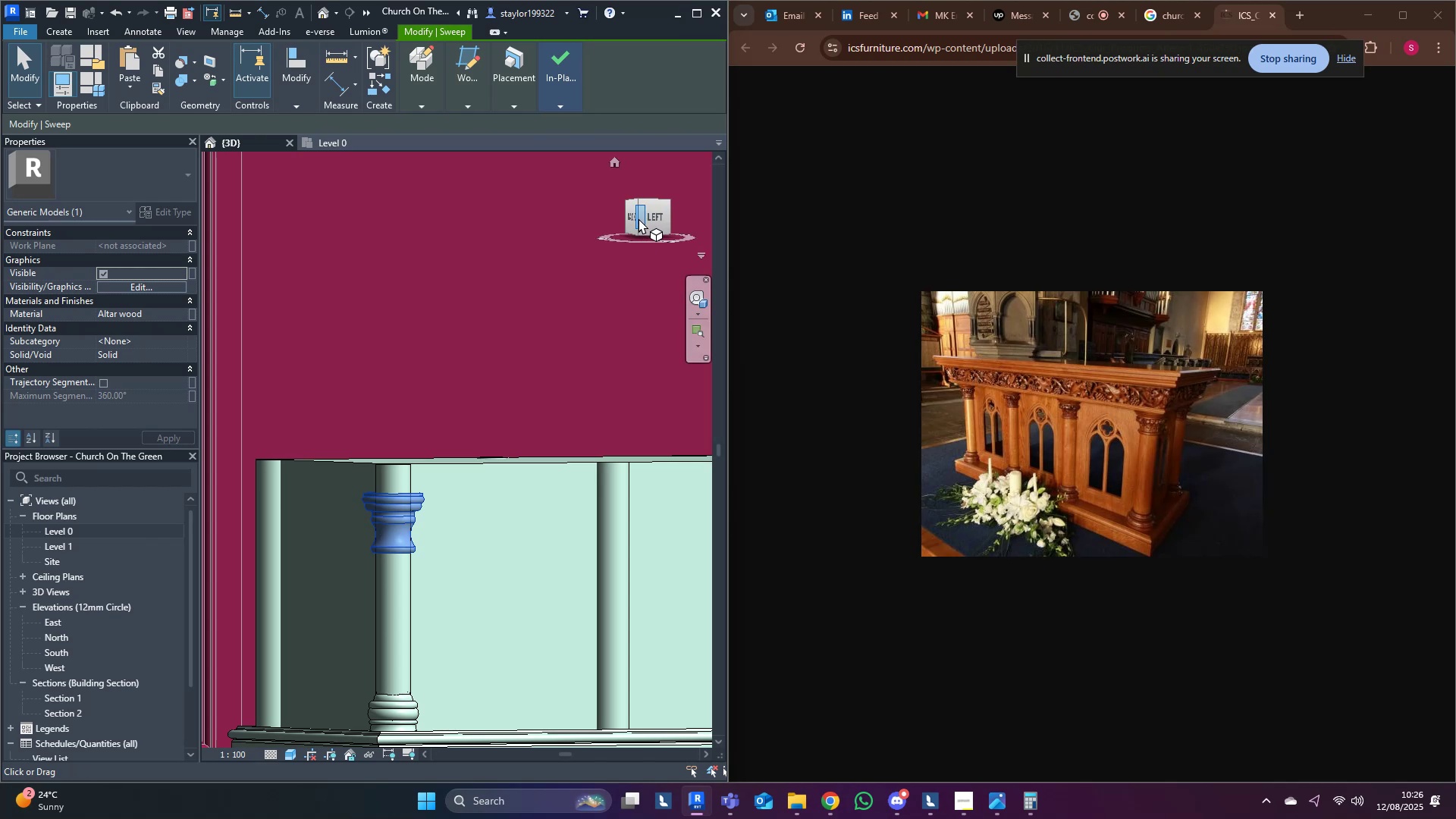 
left_click([639, 218])
 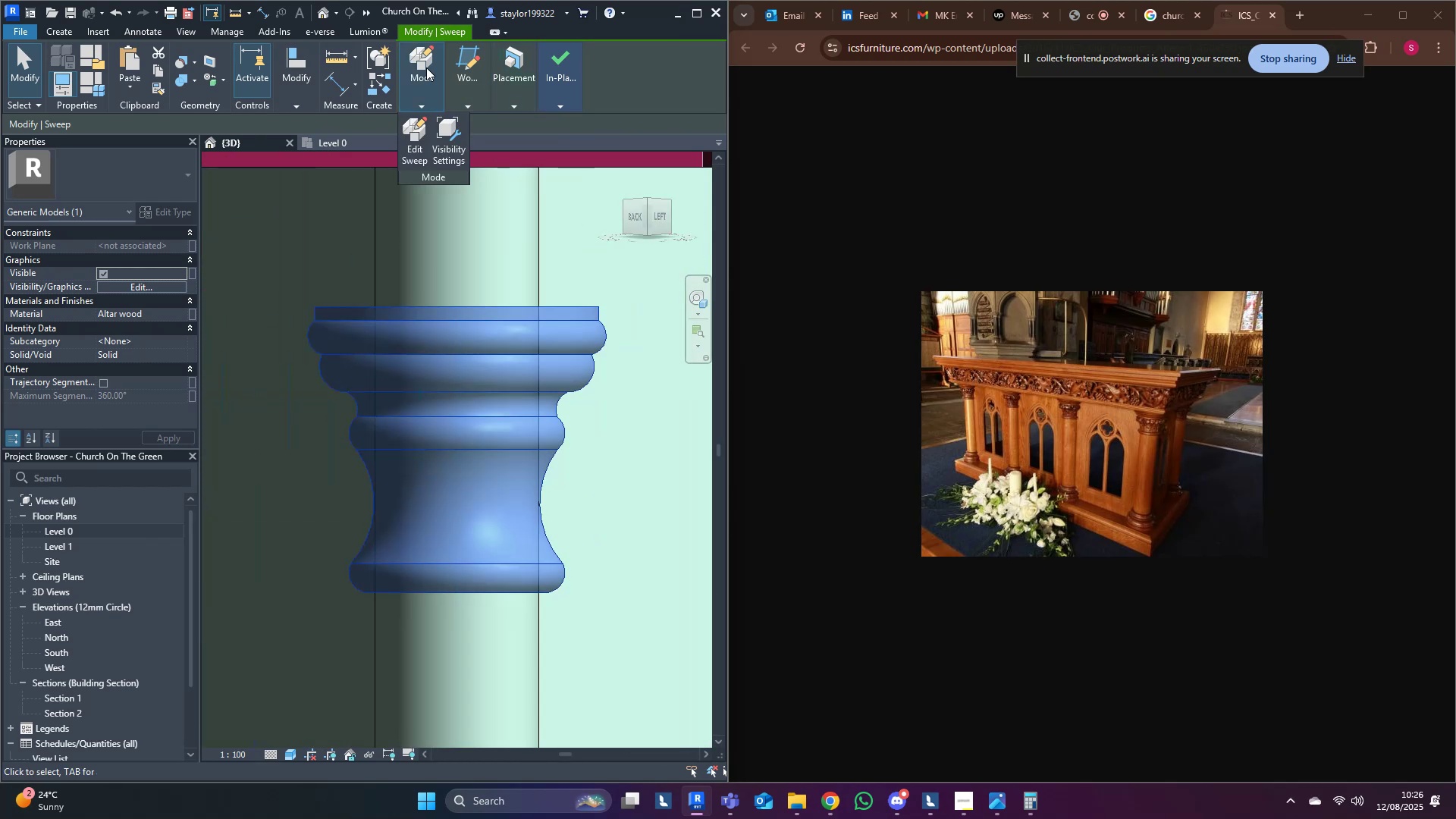 
left_click([410, 123])
 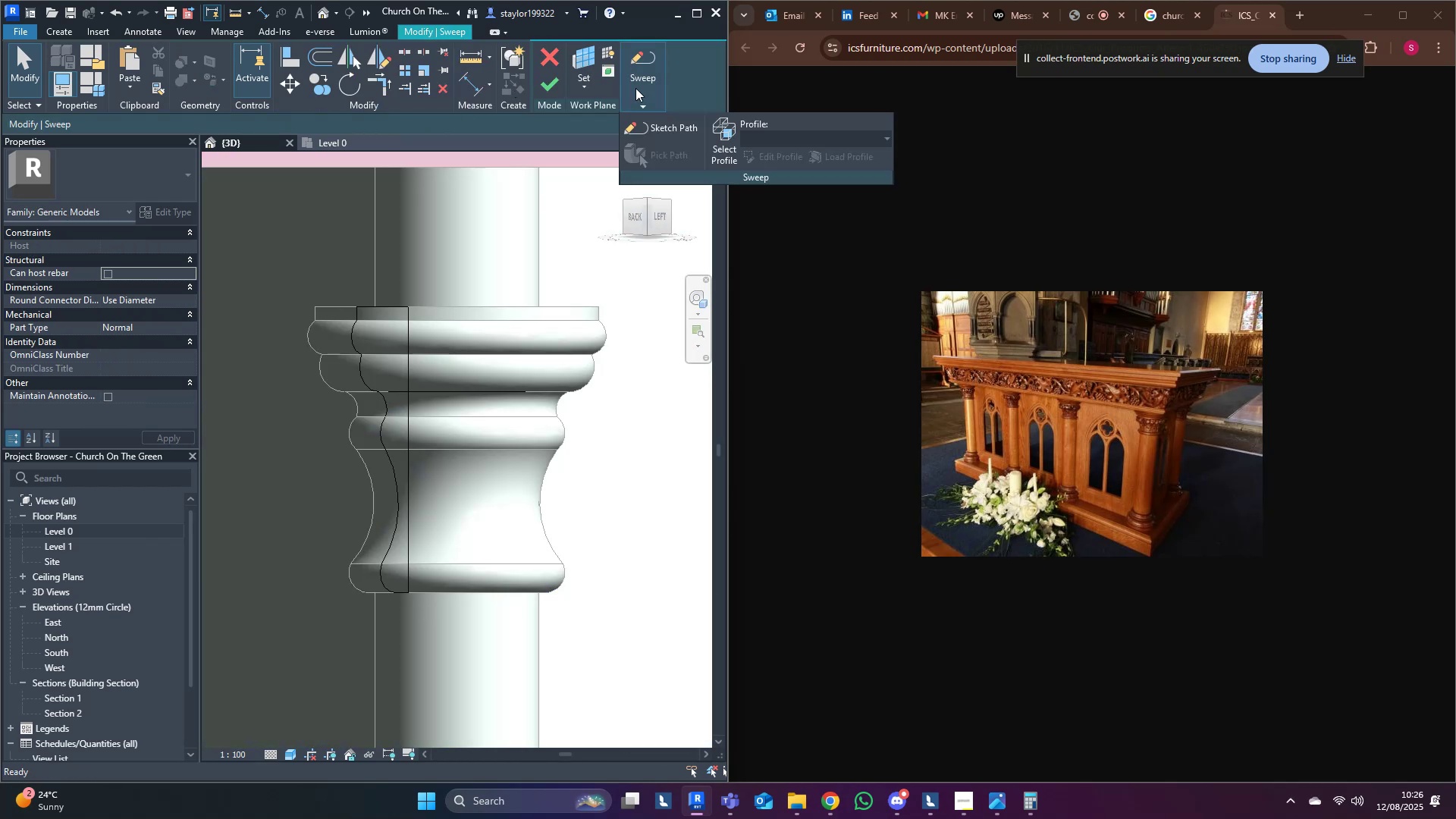 
left_click([726, 126])
 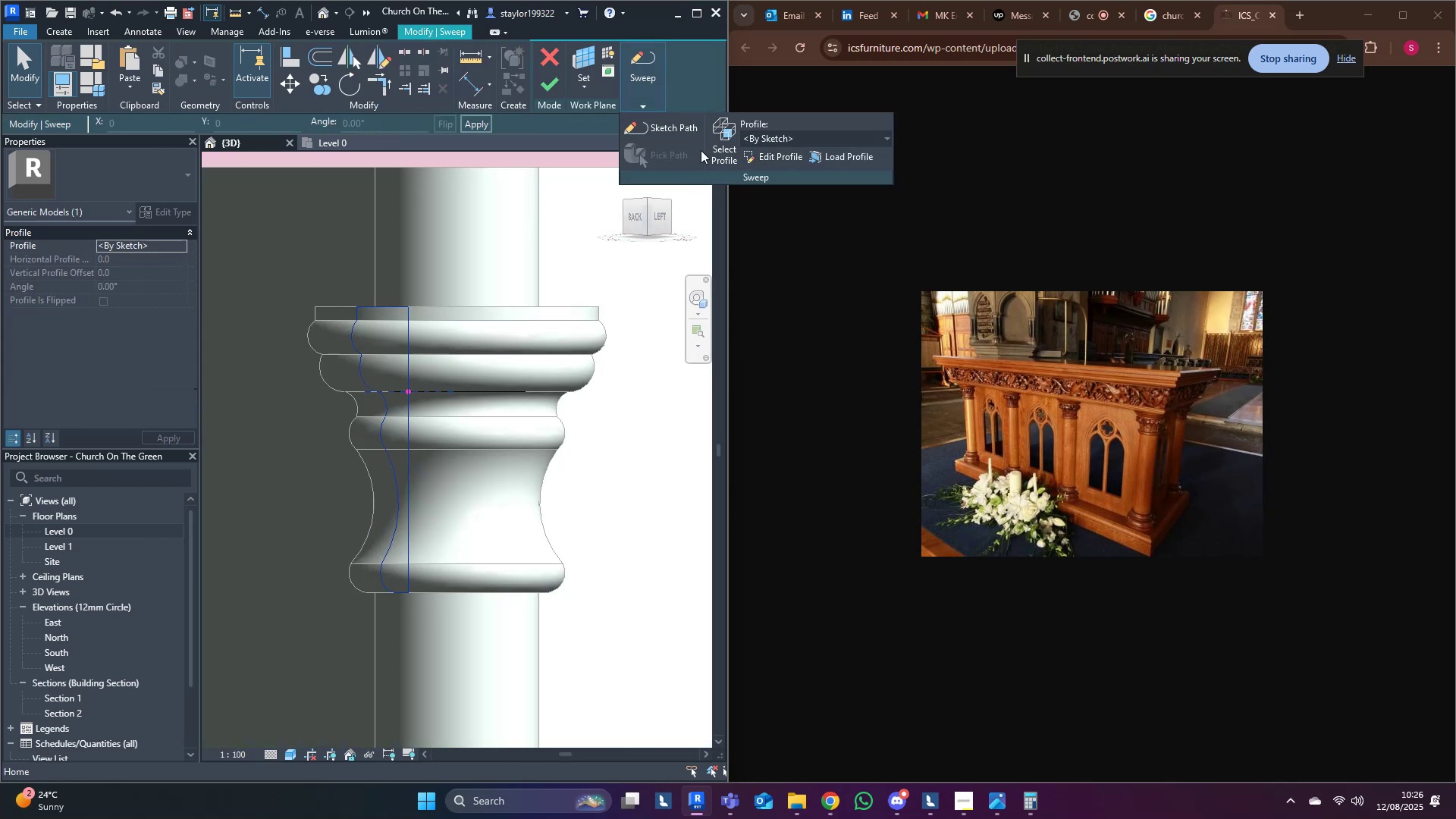 
left_click([767, 157])
 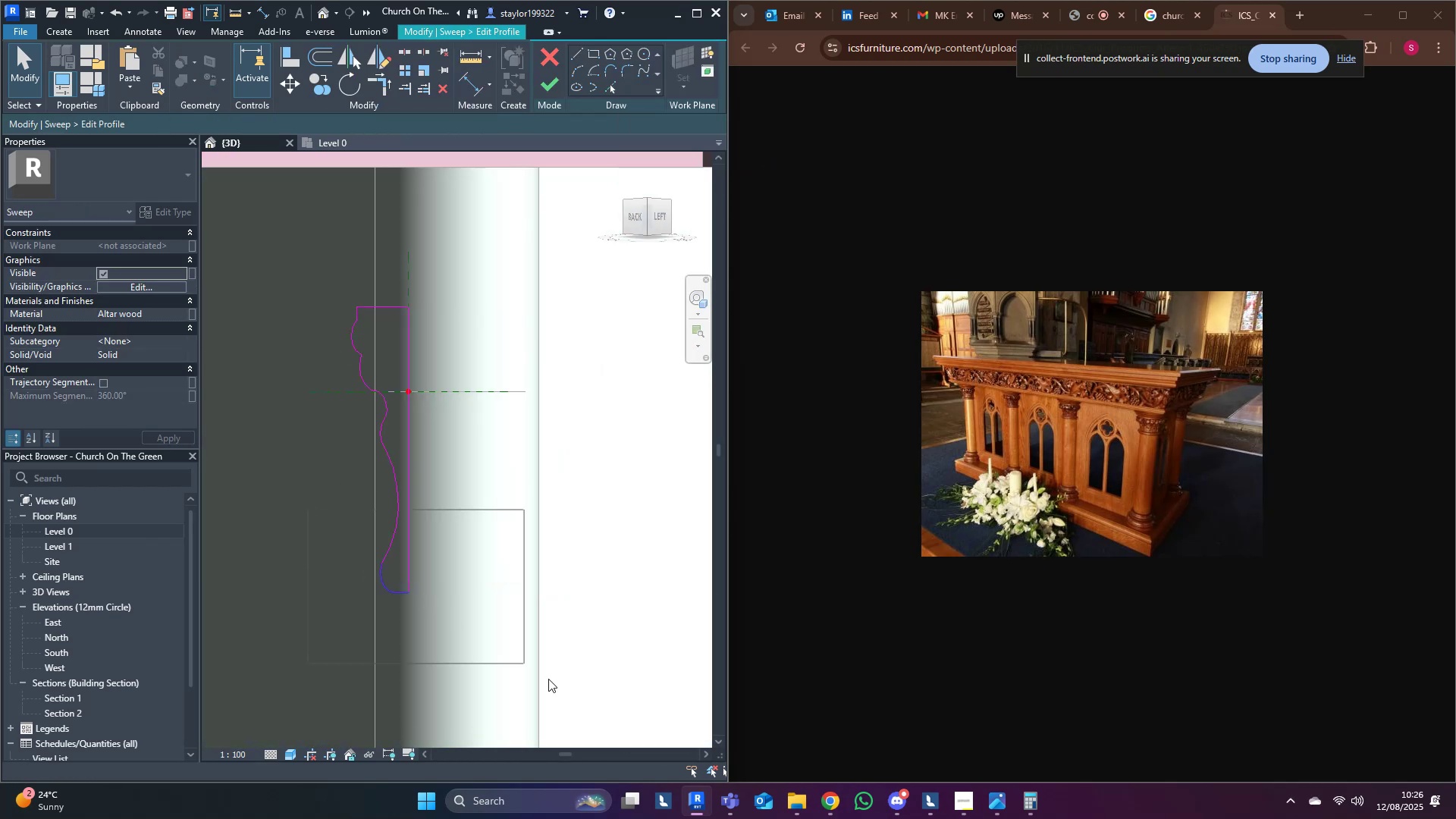 
key(Shift+ShiftRight)
 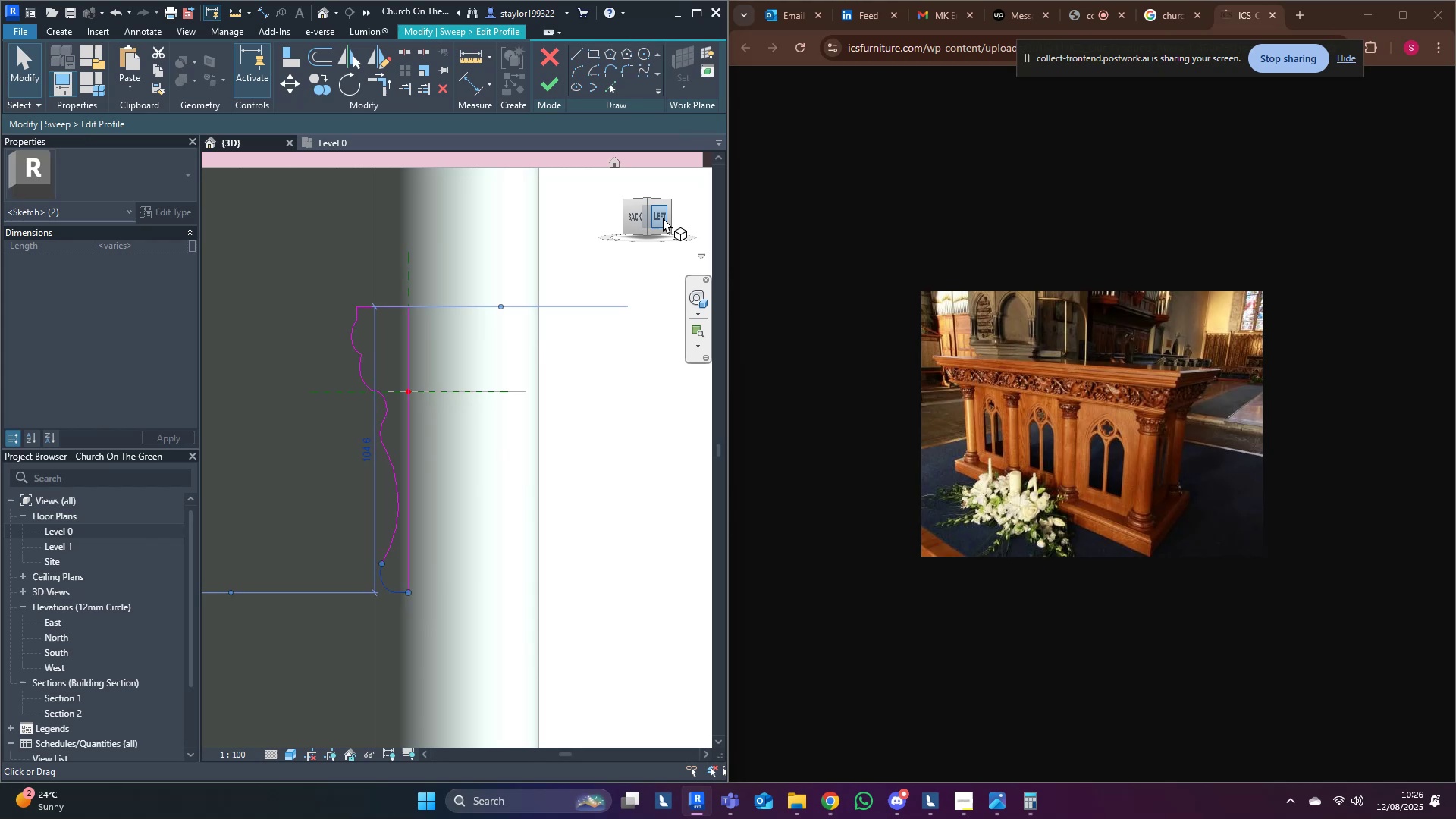 
left_click([663, 218])
 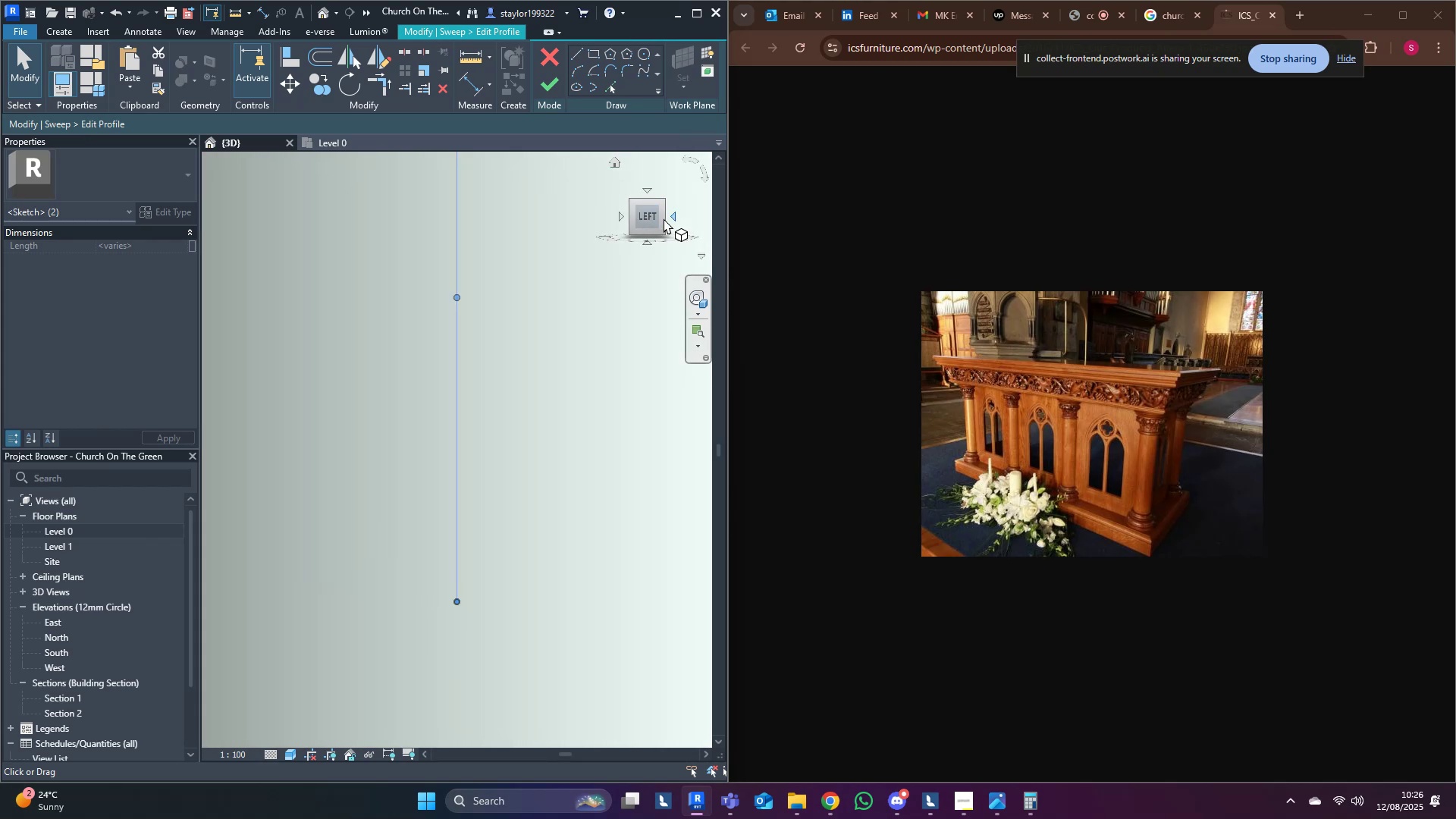 
scroll: coordinate [395, 605], scroll_direction: down, amount: 14.0
 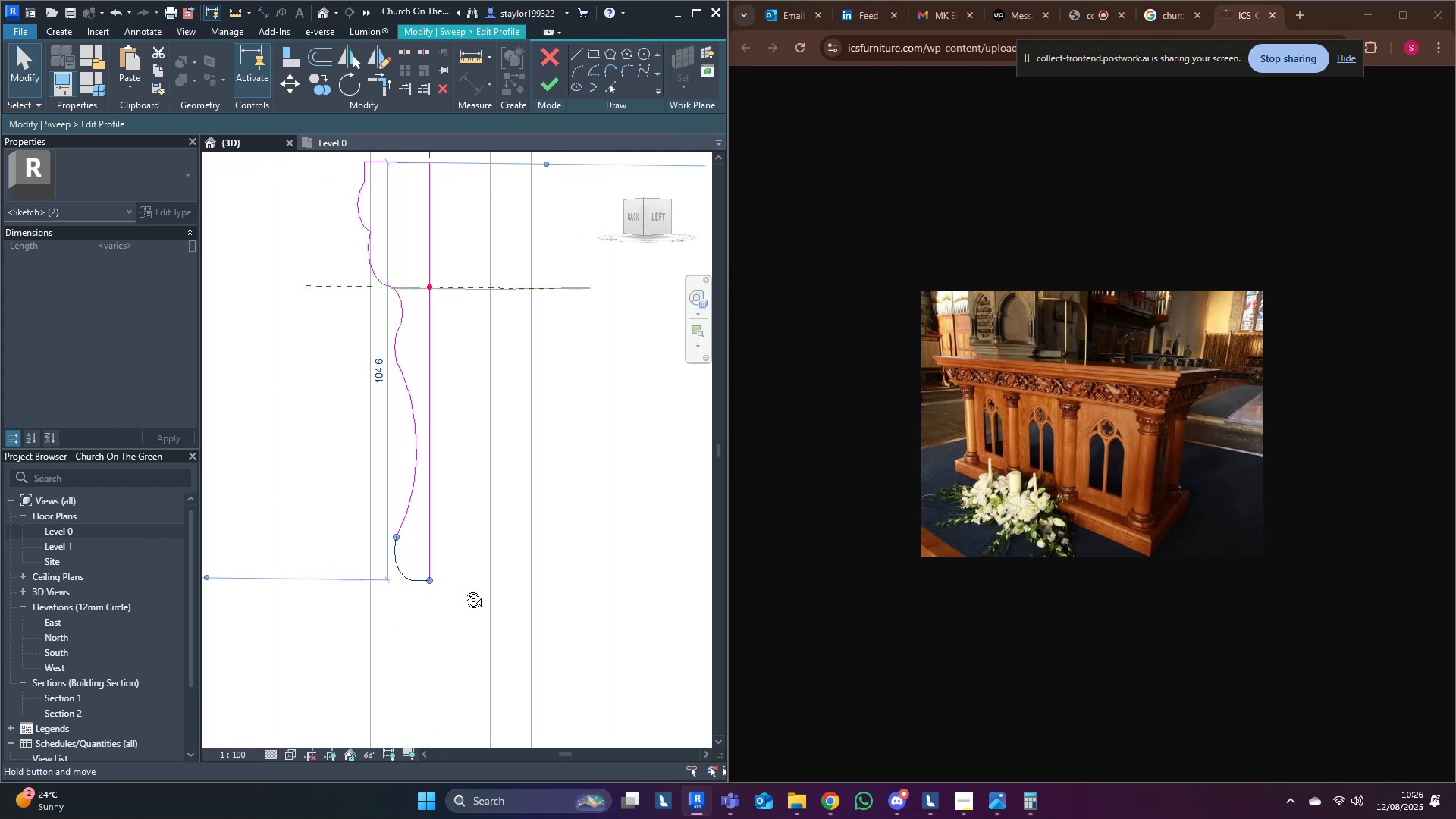 
type(wf)
 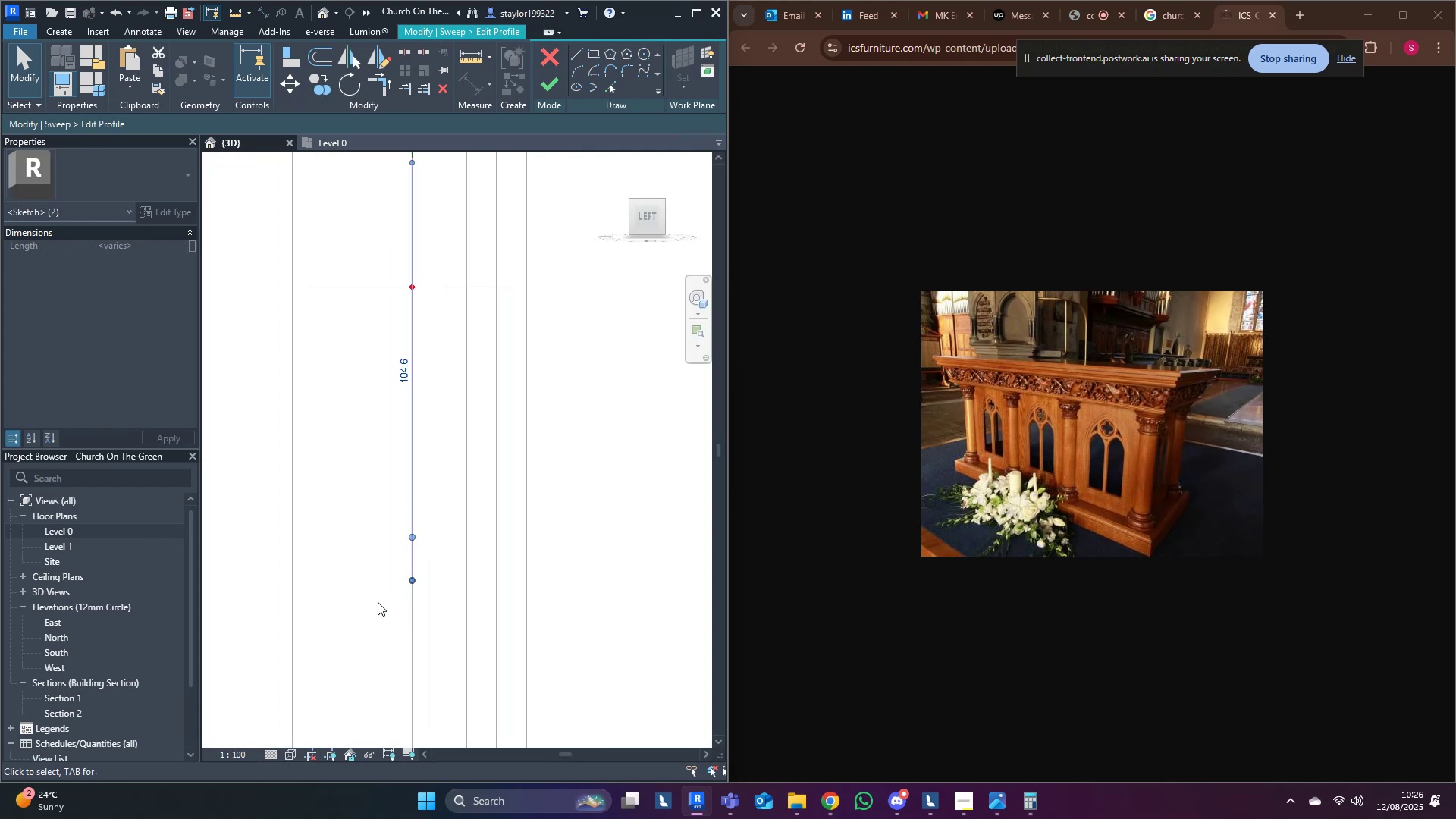 
hold_key(key=ShiftLeft, duration=0.61)
 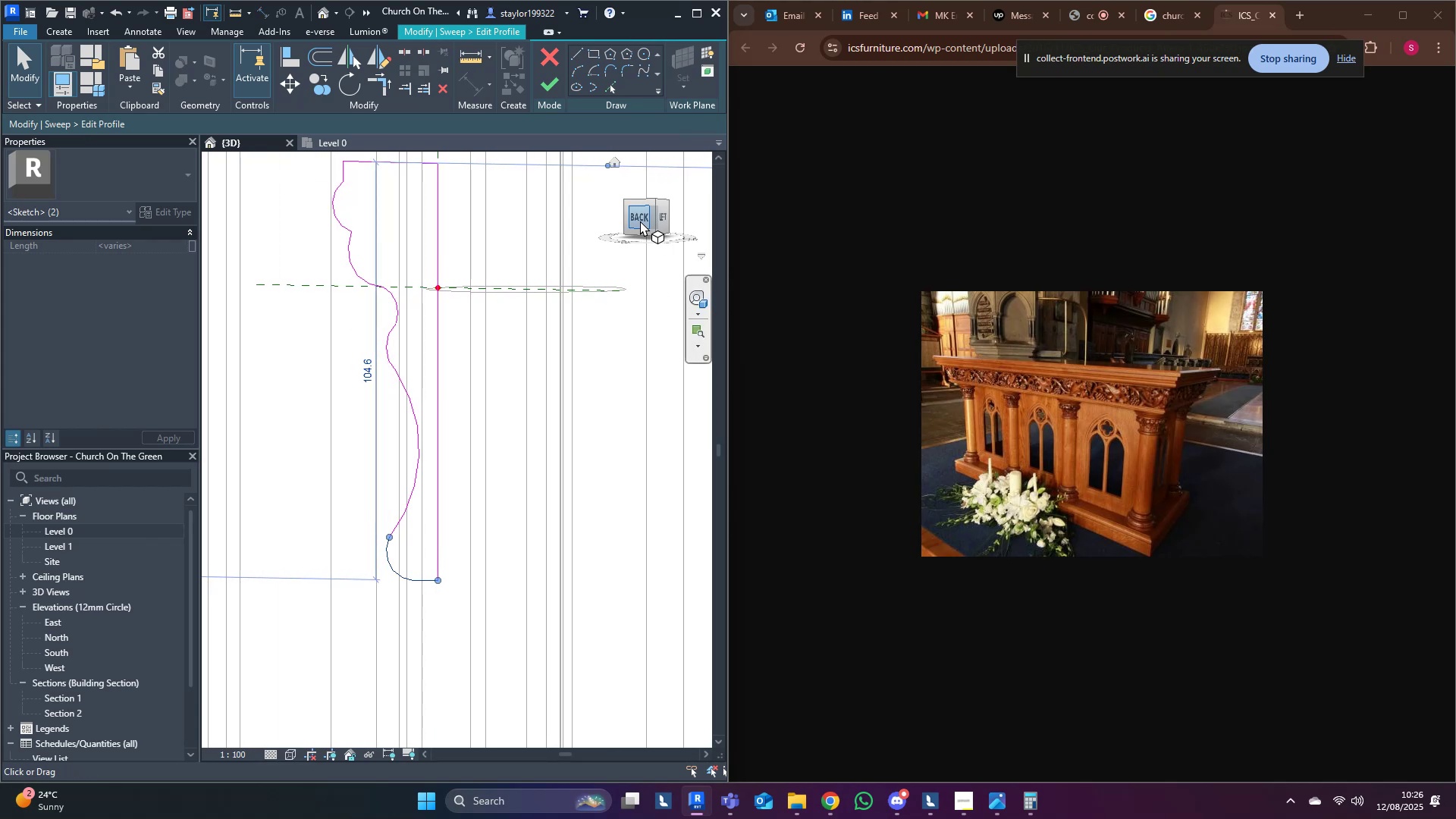 
left_click([639, 220])
 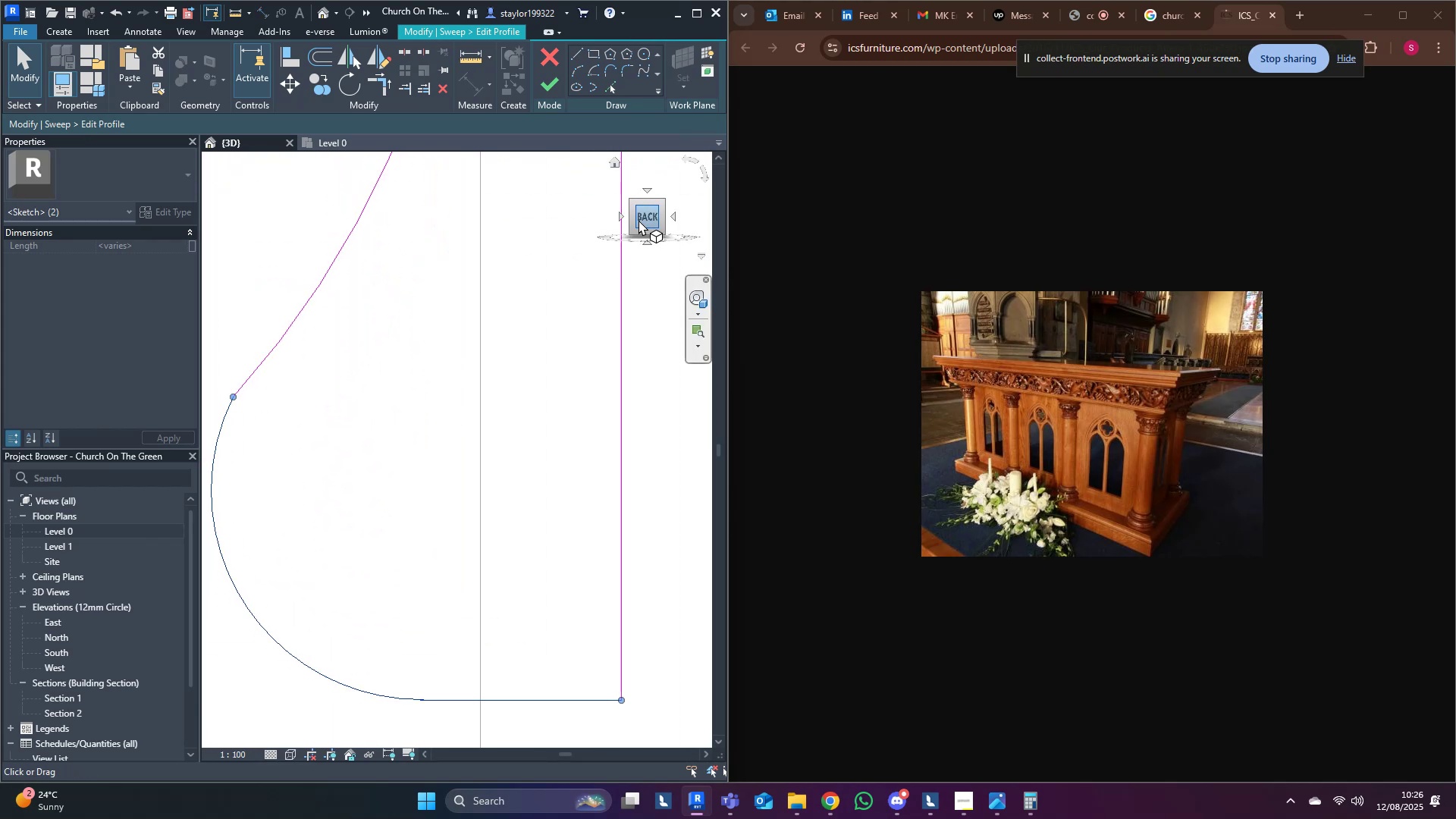 
scroll: coordinate [410, 544], scroll_direction: down, amount: 17.0
 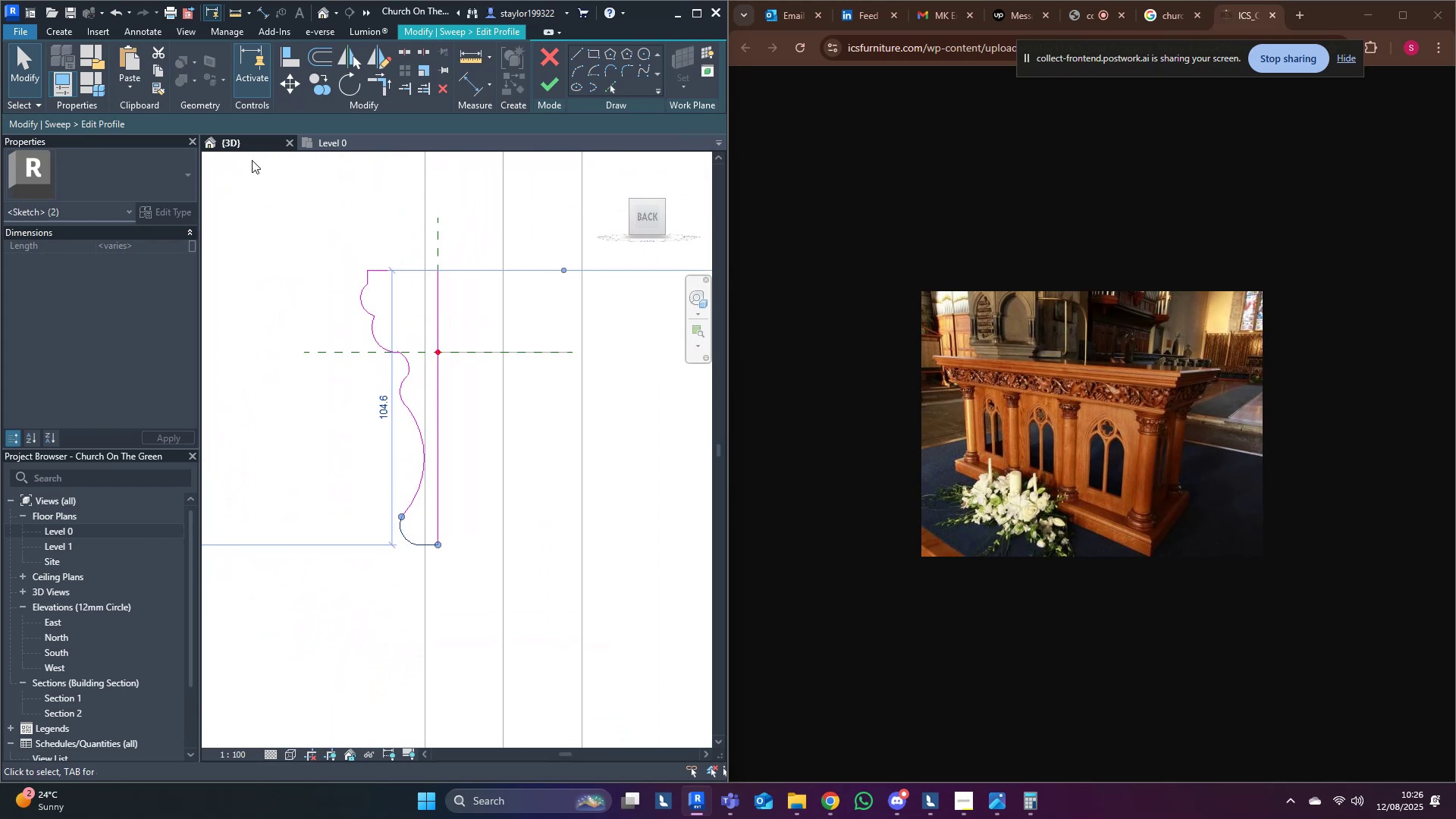 
middle_click([428, 368])
 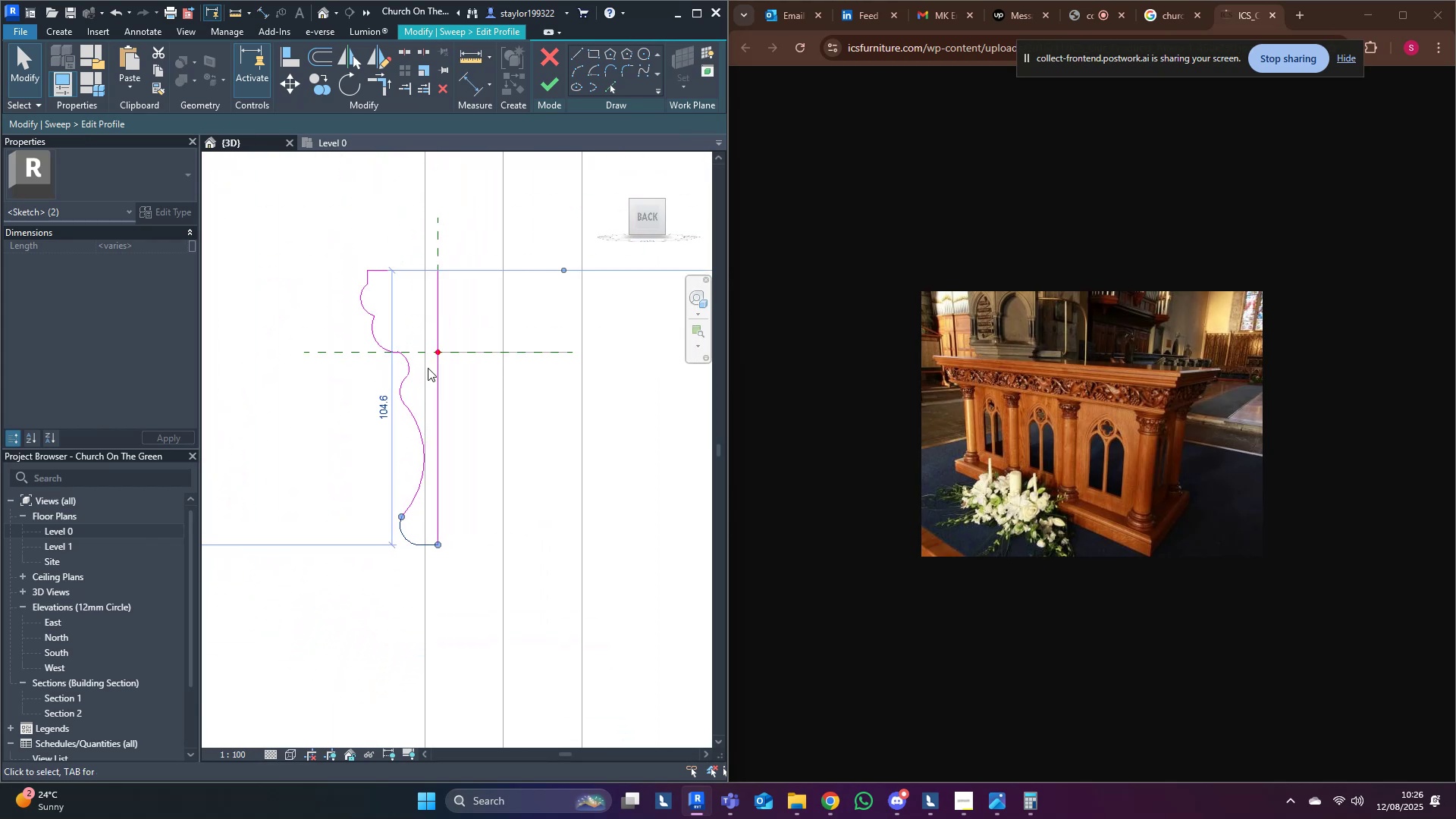 
type(mv)
 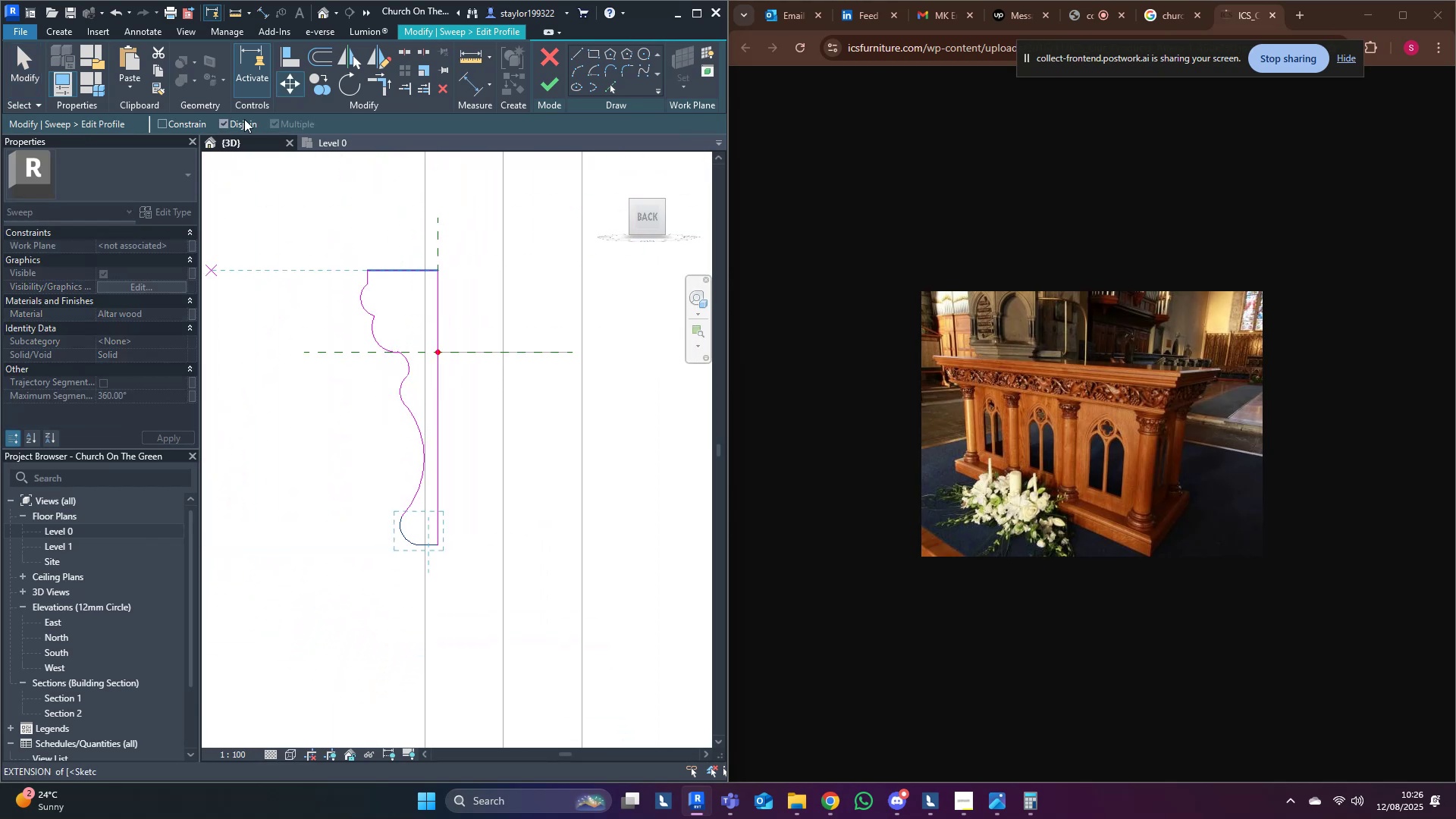 
scroll: coordinate [439, 579], scroll_direction: up, amount: 3.0
 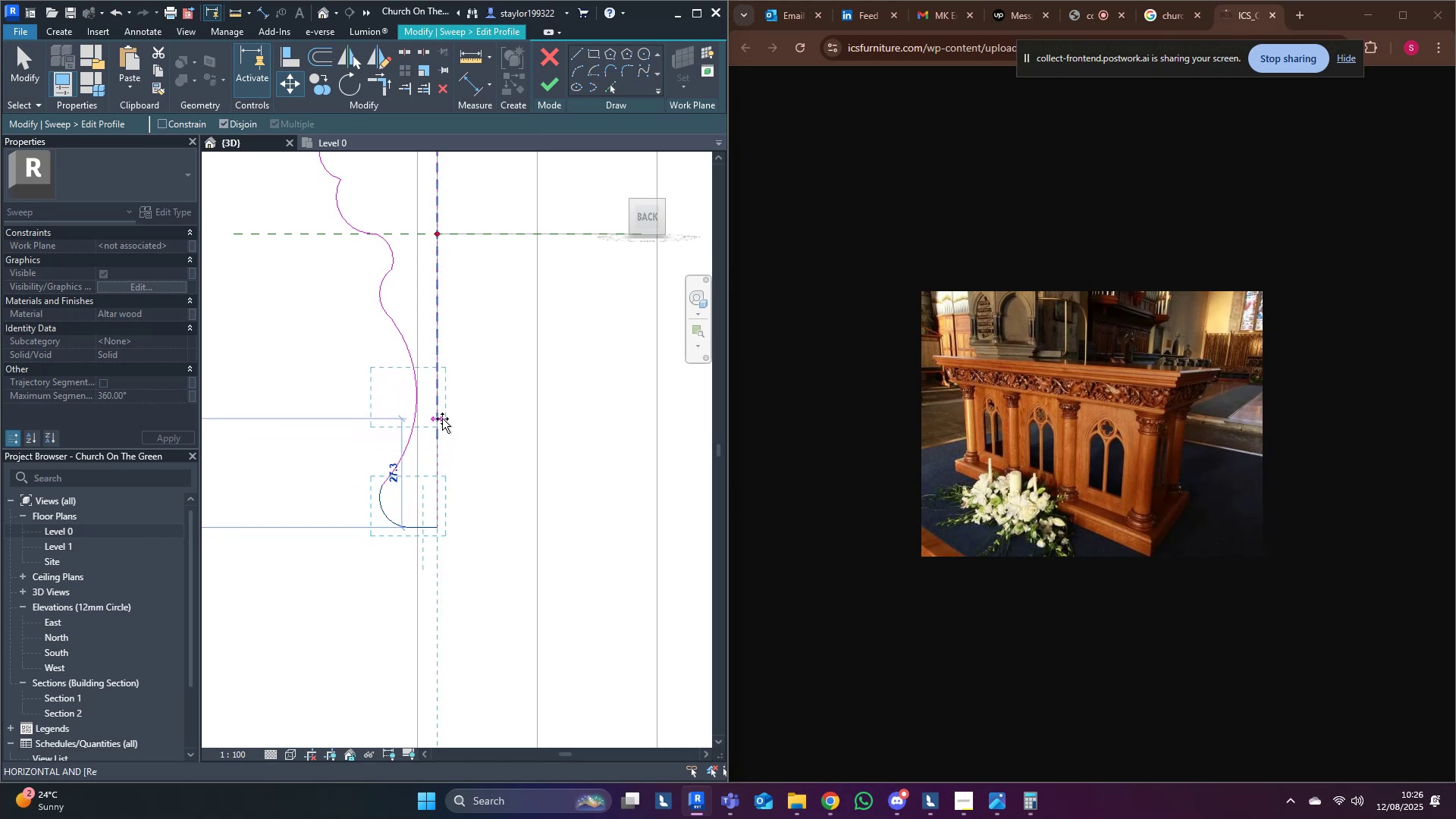 
double_click([564, 393])
 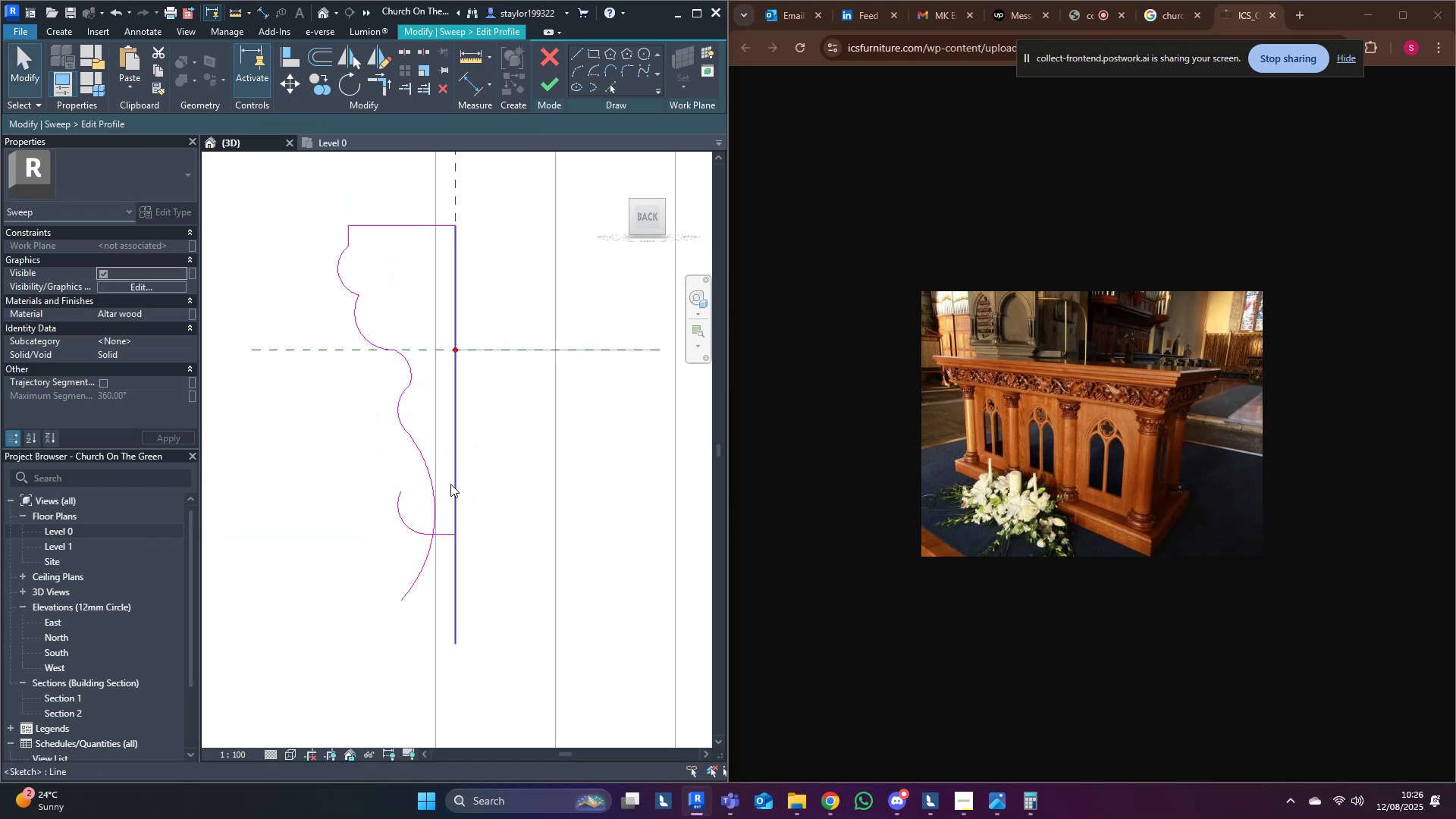 
left_click([419, 476])
 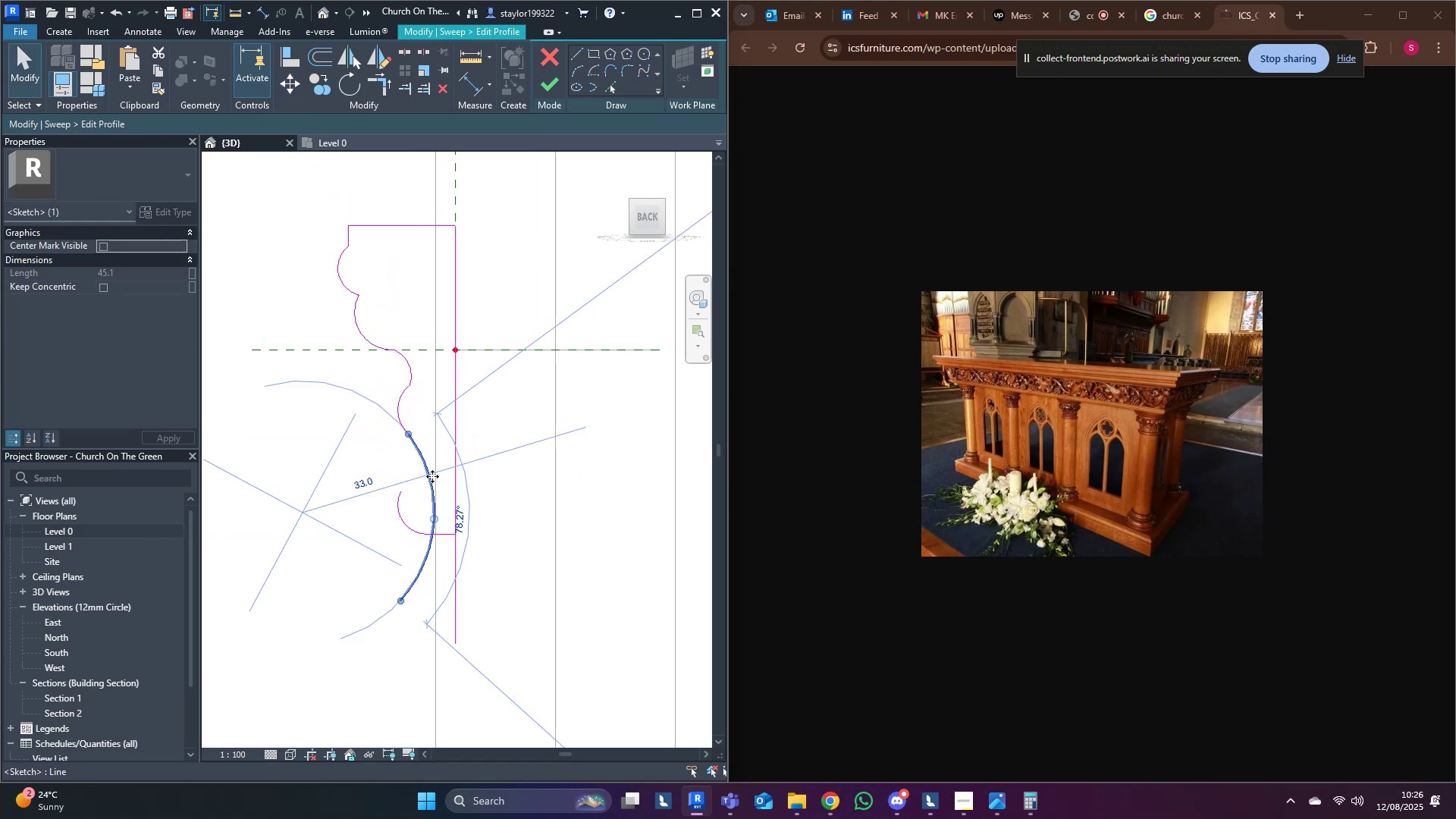 
key(Delete)
 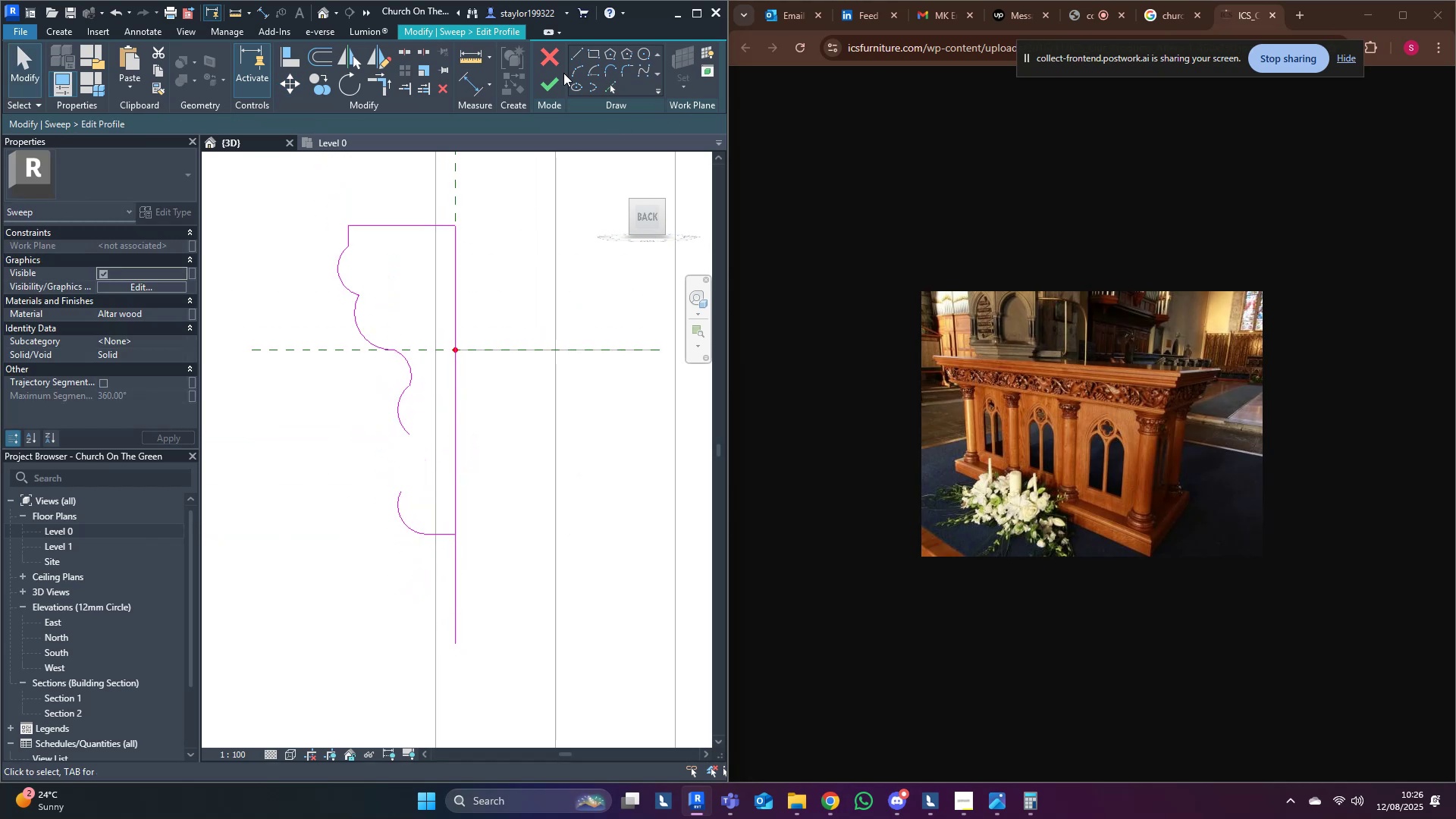 
left_click([575, 71])
 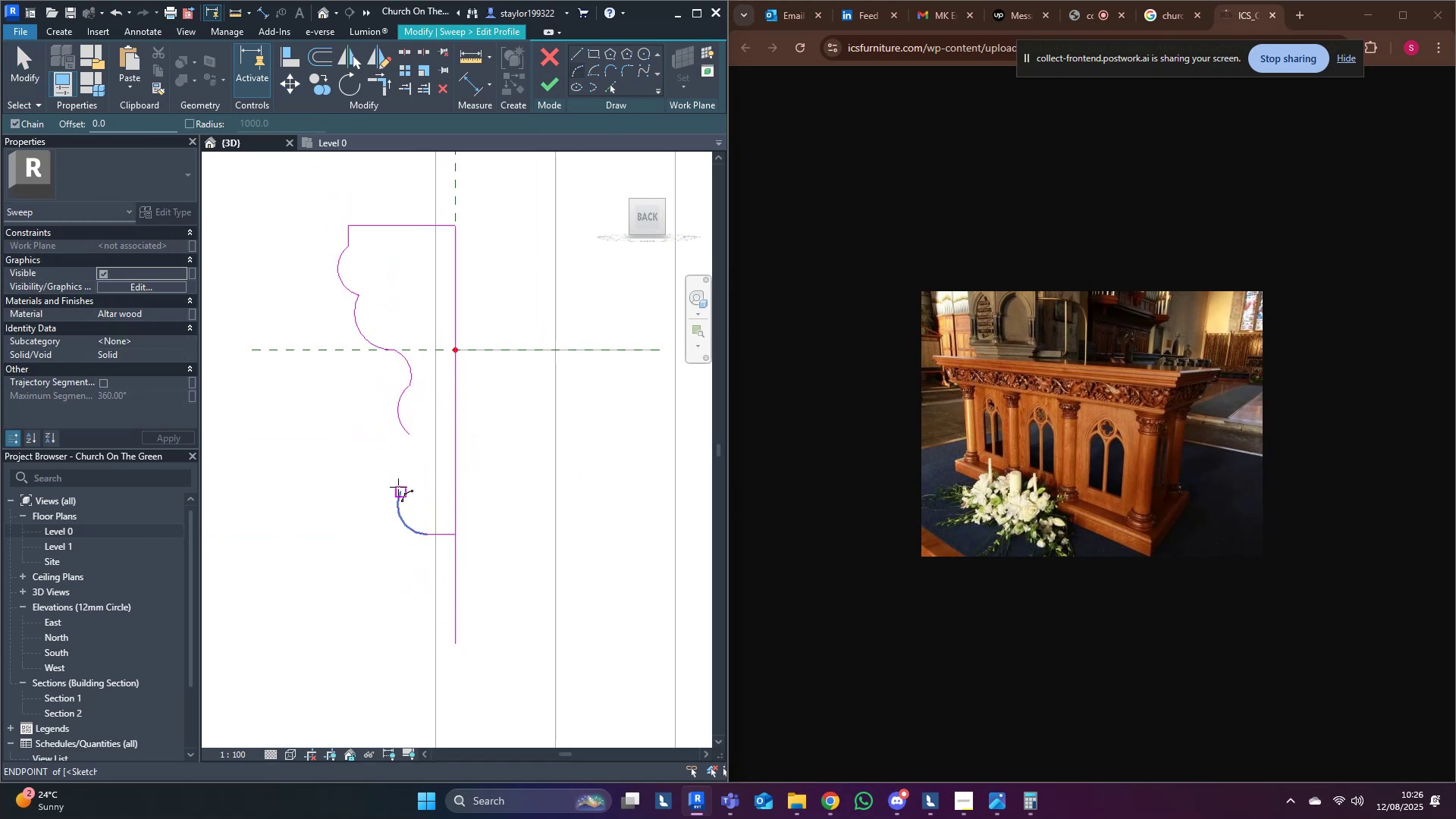 
left_click([400, 487])
 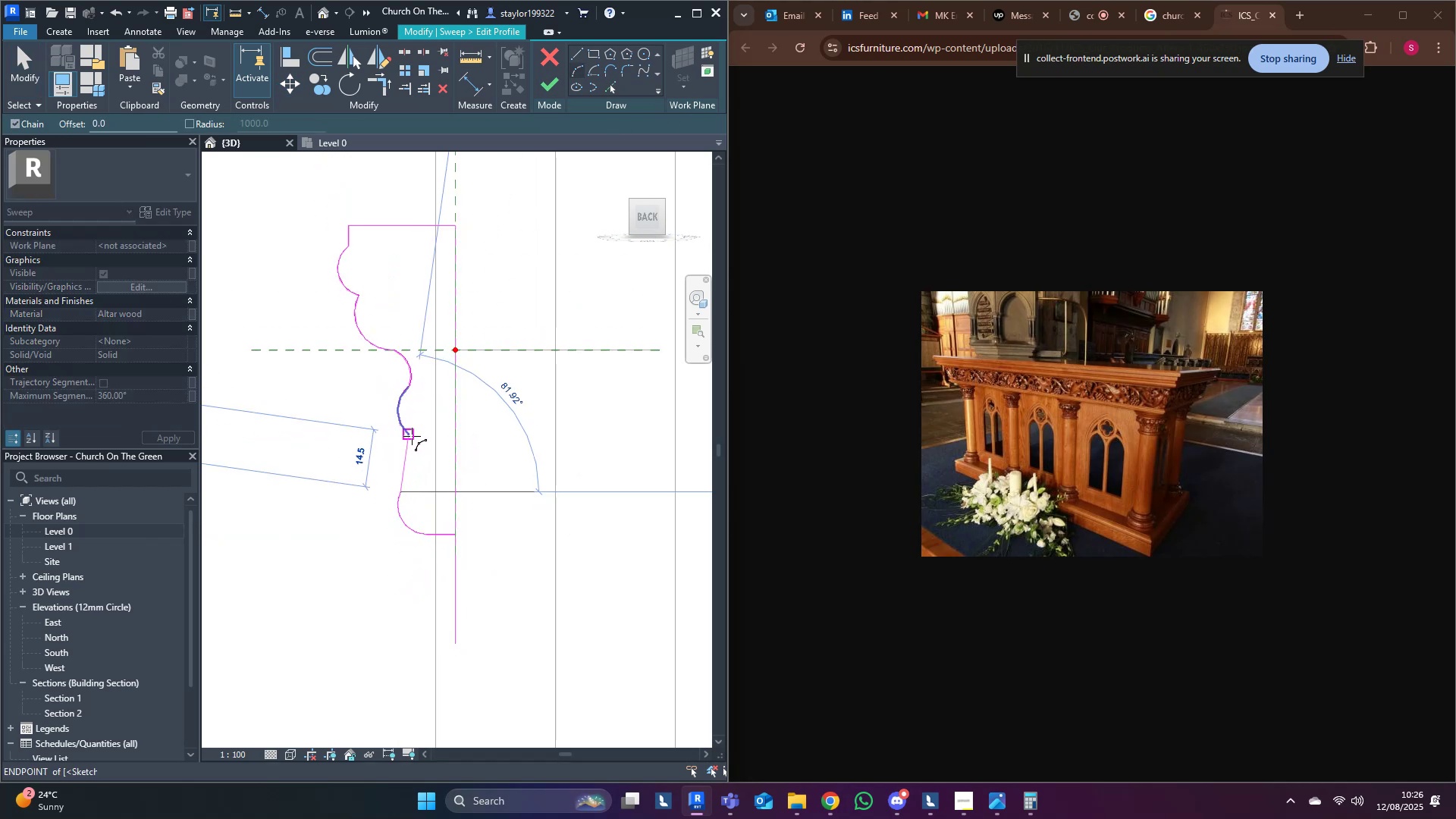 
left_click([412, 436])
 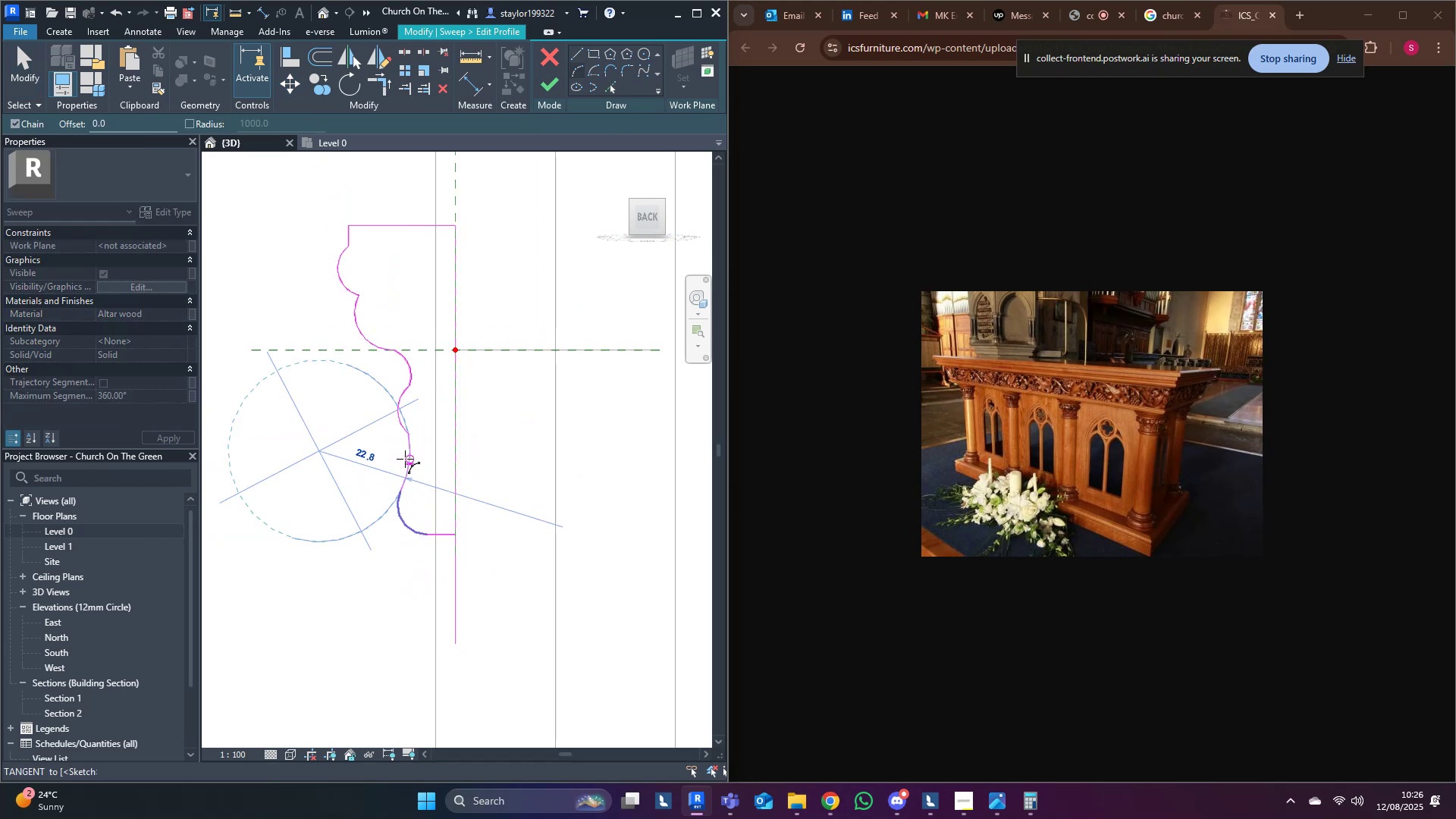 
left_click([405, 459])
 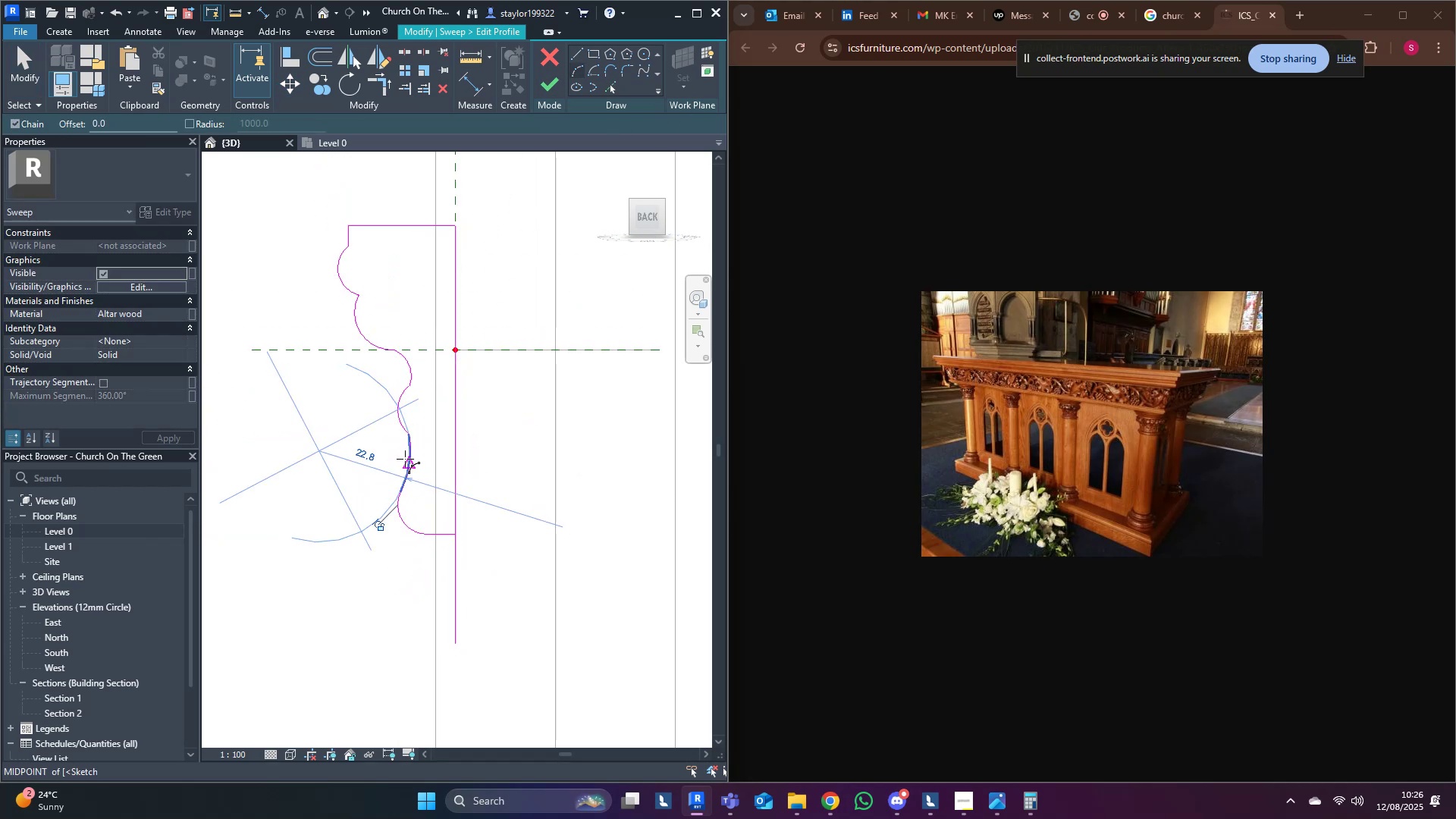 
key(Escape)
 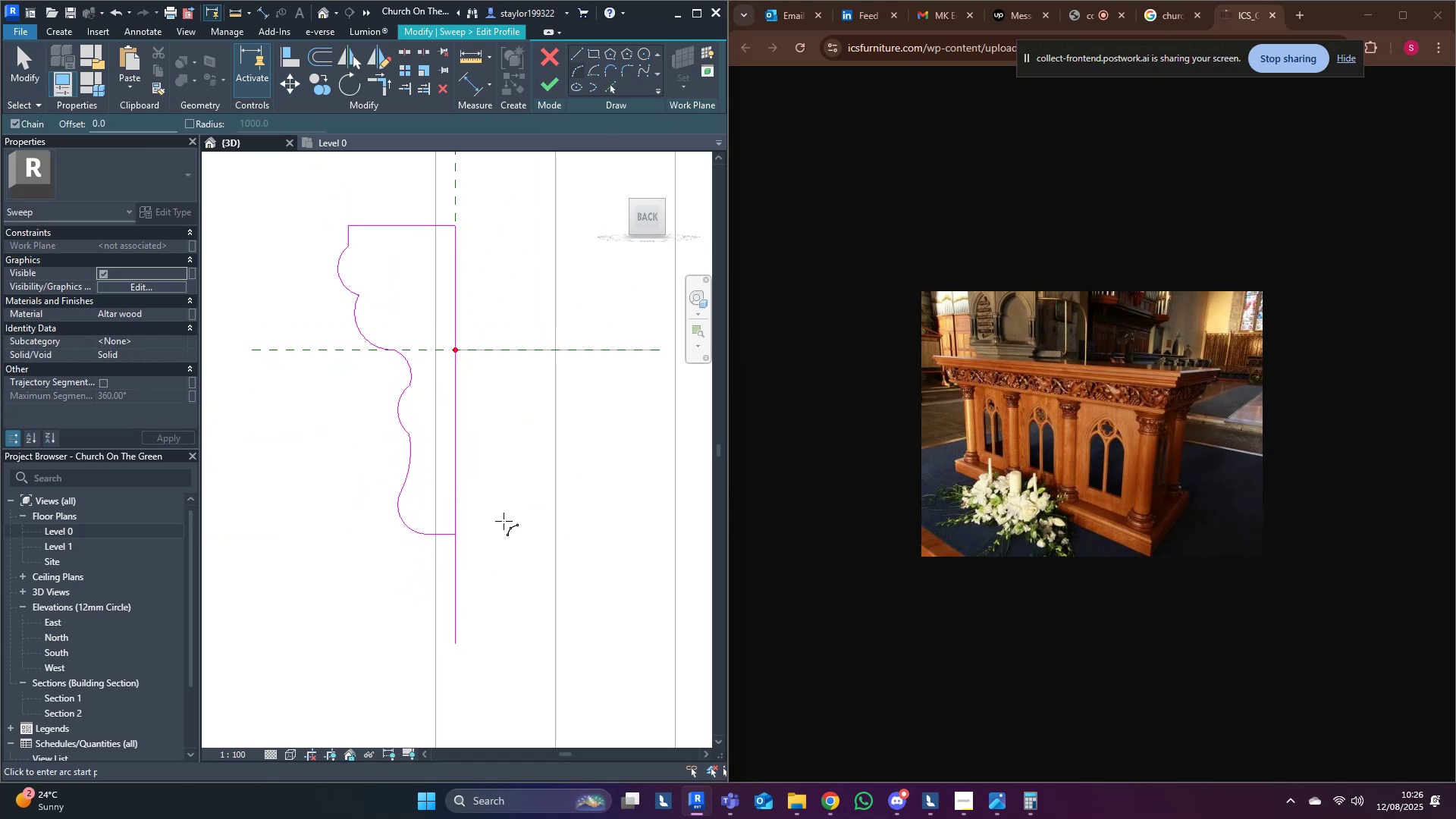 
hold_key(key=Escape, duration=19.21)
 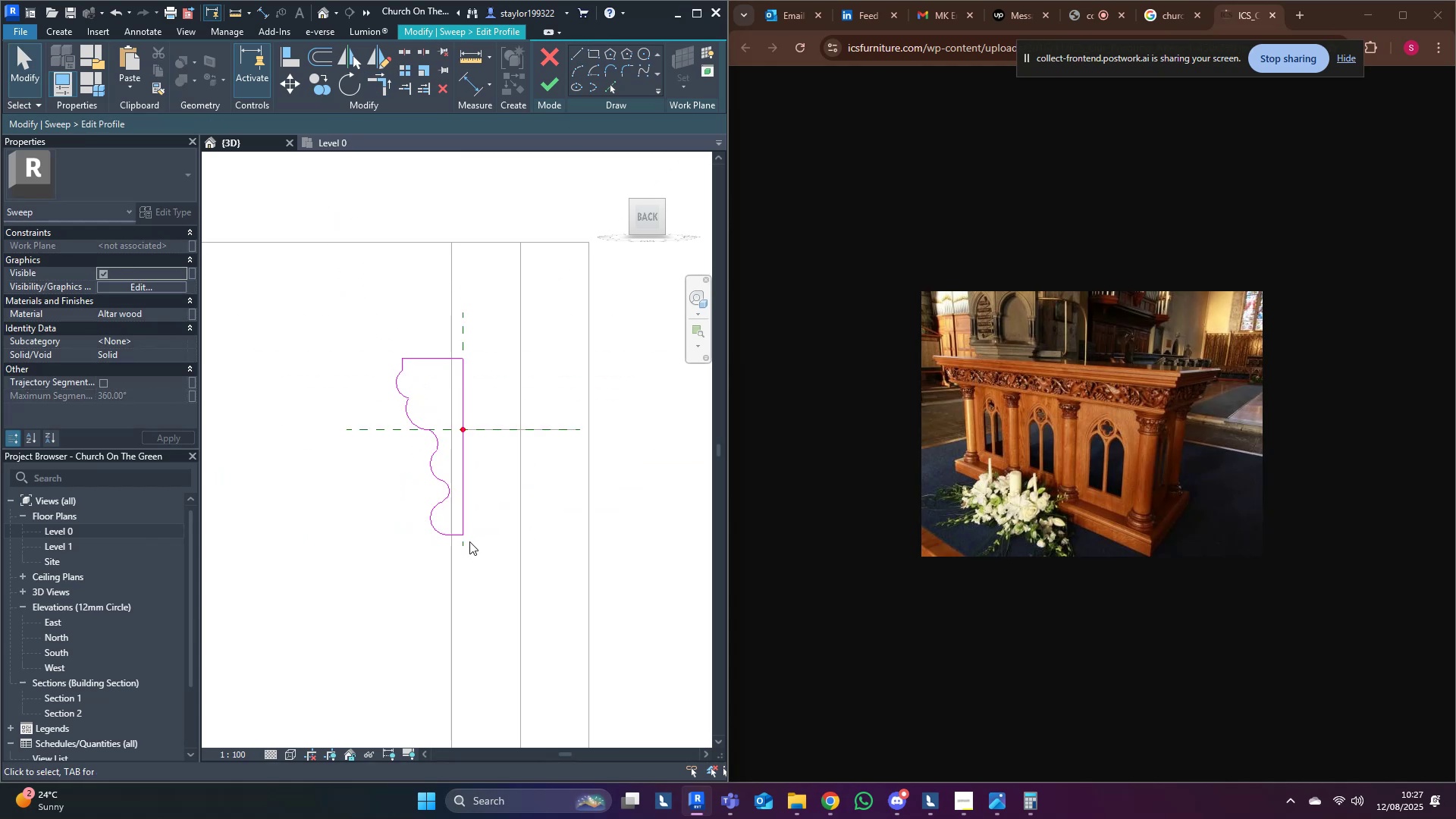 
middle_click([504, 522])
 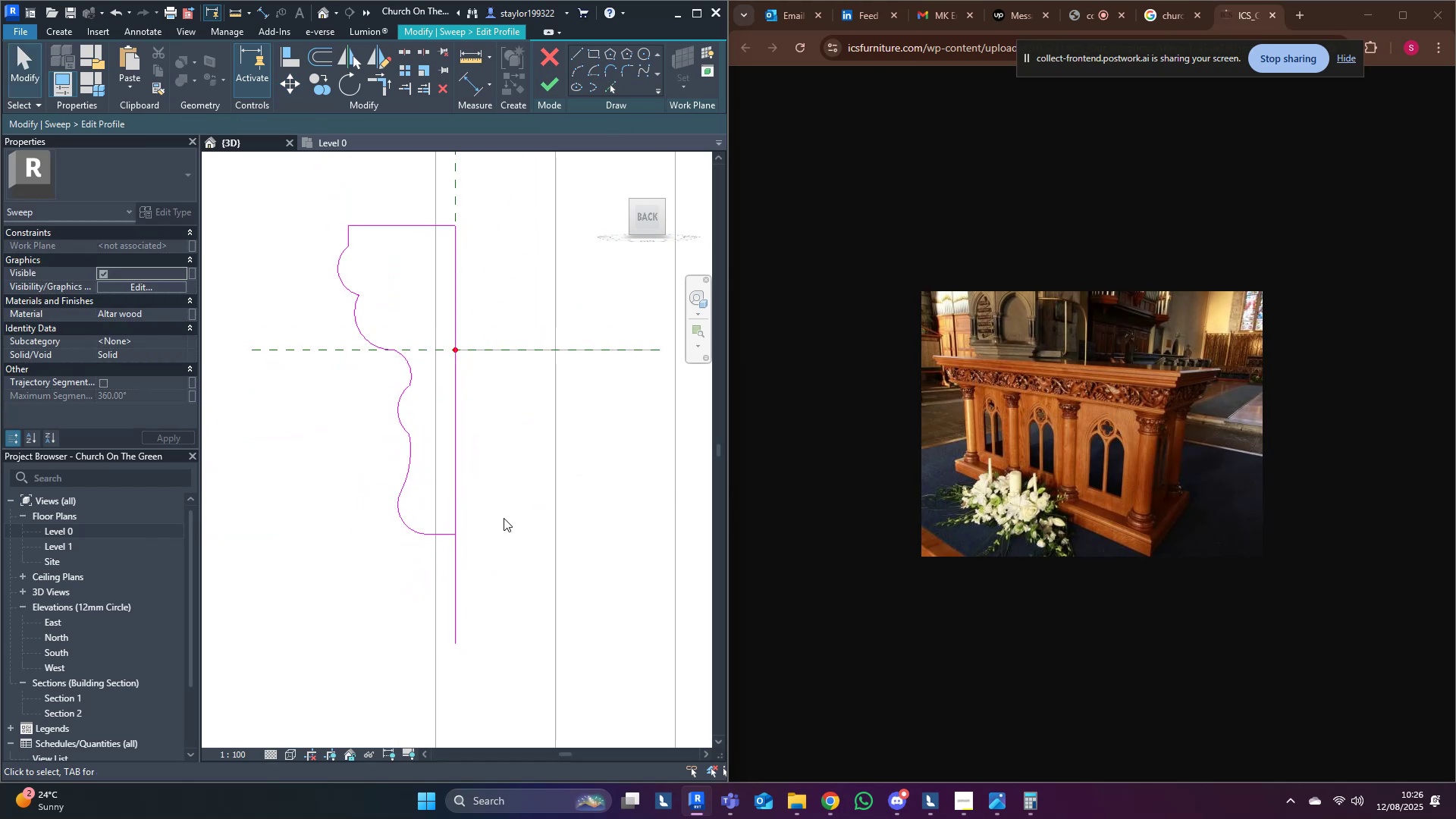 
scroll: coordinate [504, 518], scroll_direction: down, amount: 5.0
 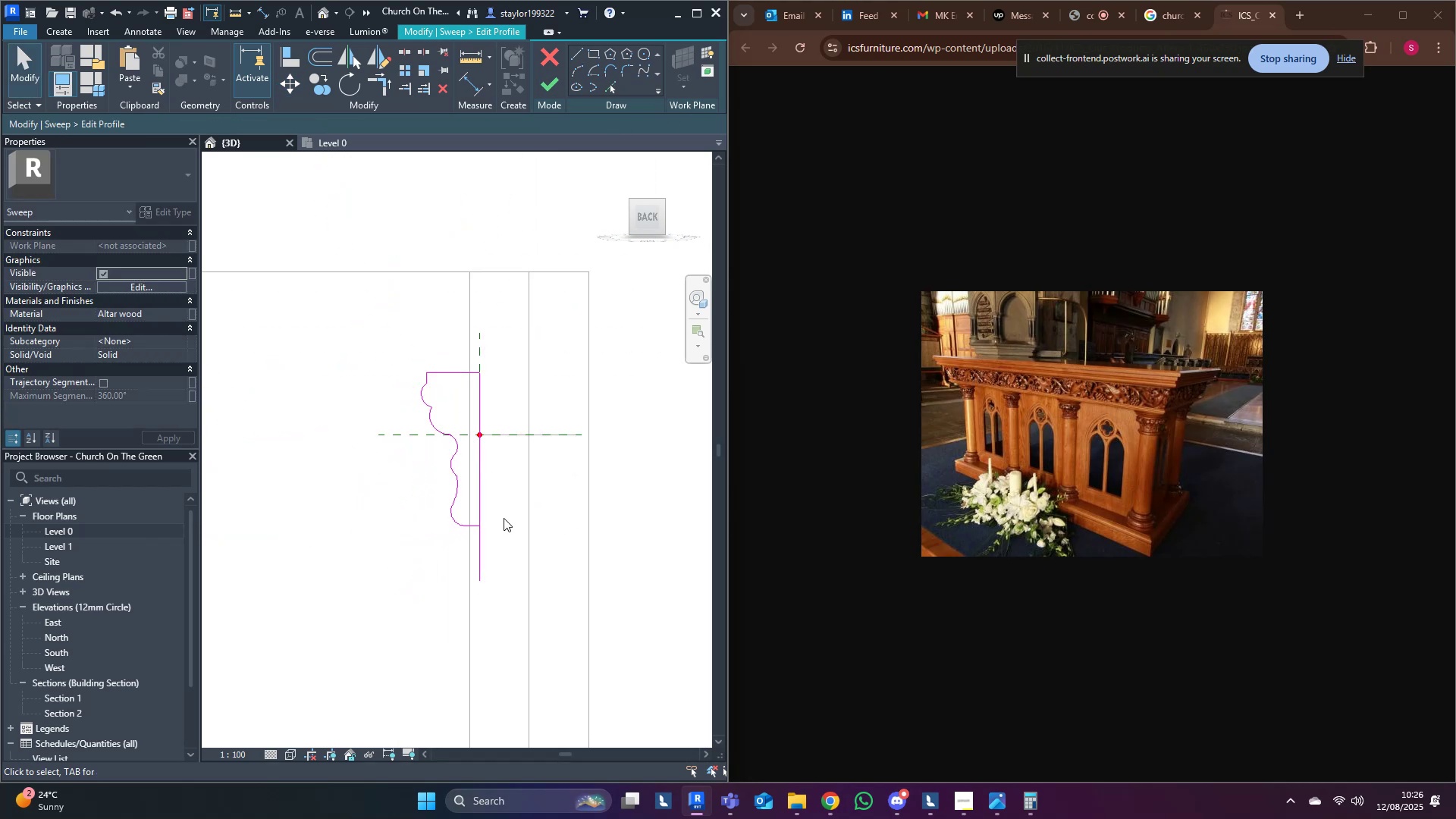 
type(md)
 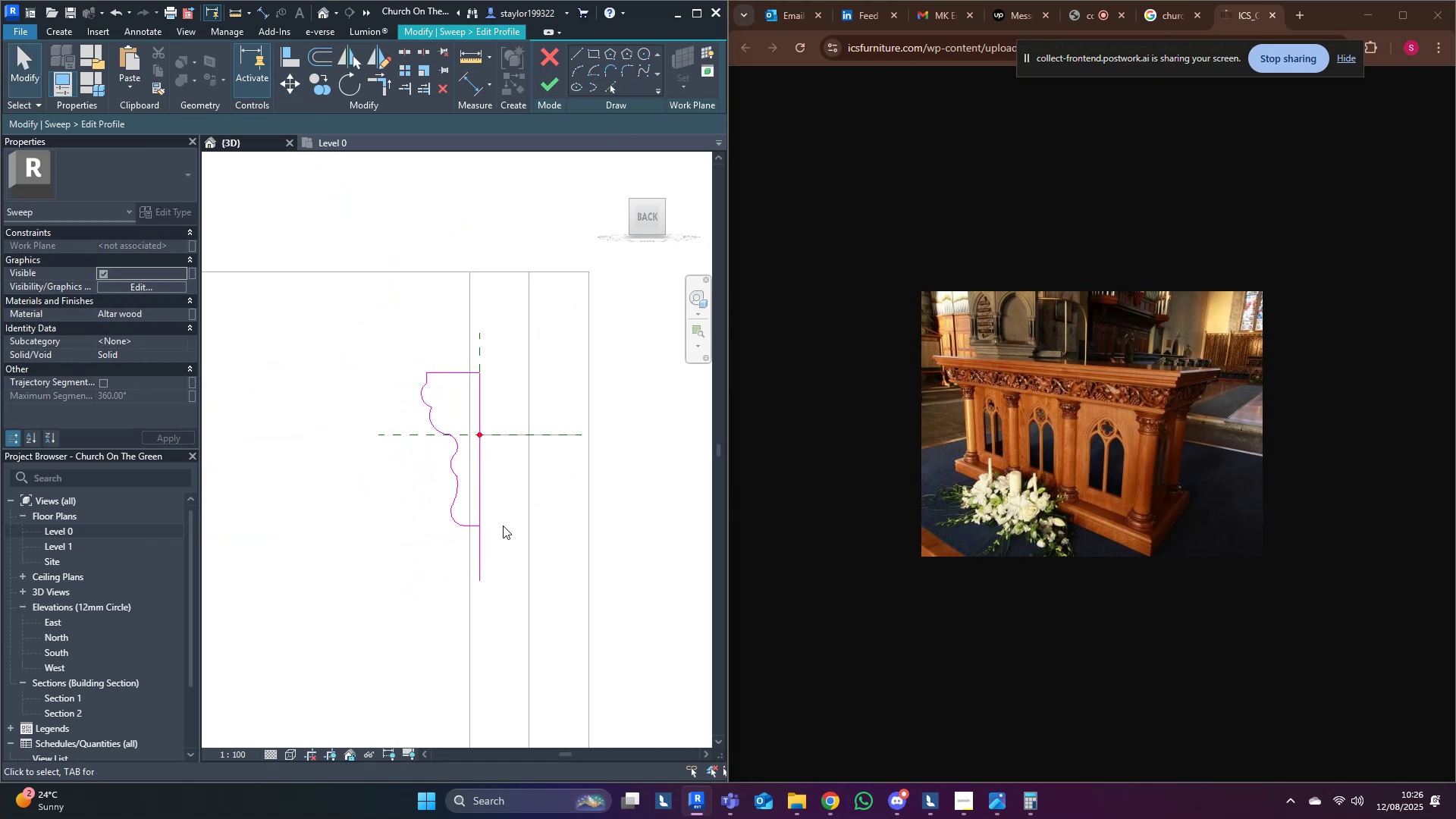 
scroll: coordinate [451, 502], scroll_direction: up, amount: 6.0
 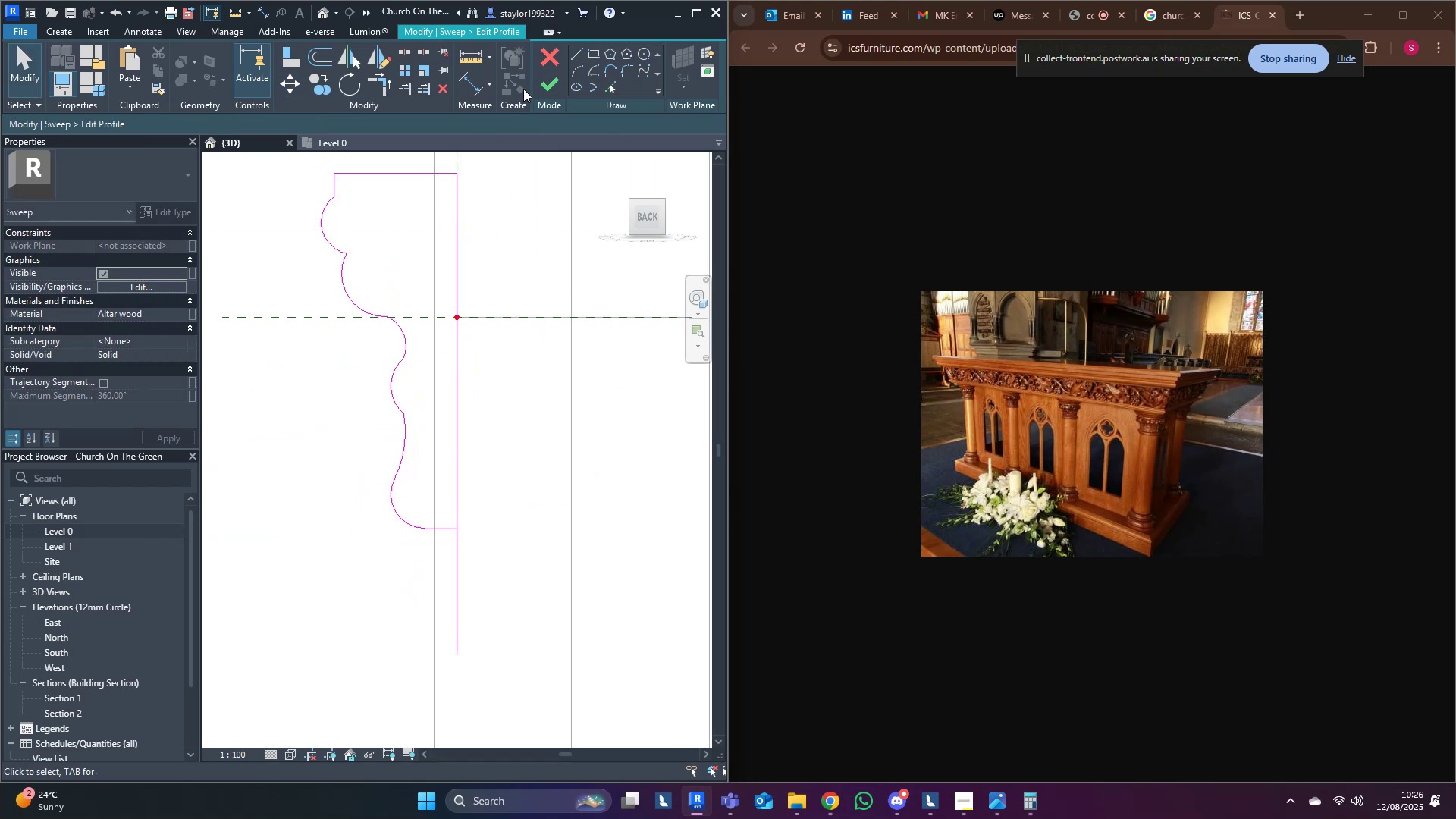 
left_click([538, 82])
 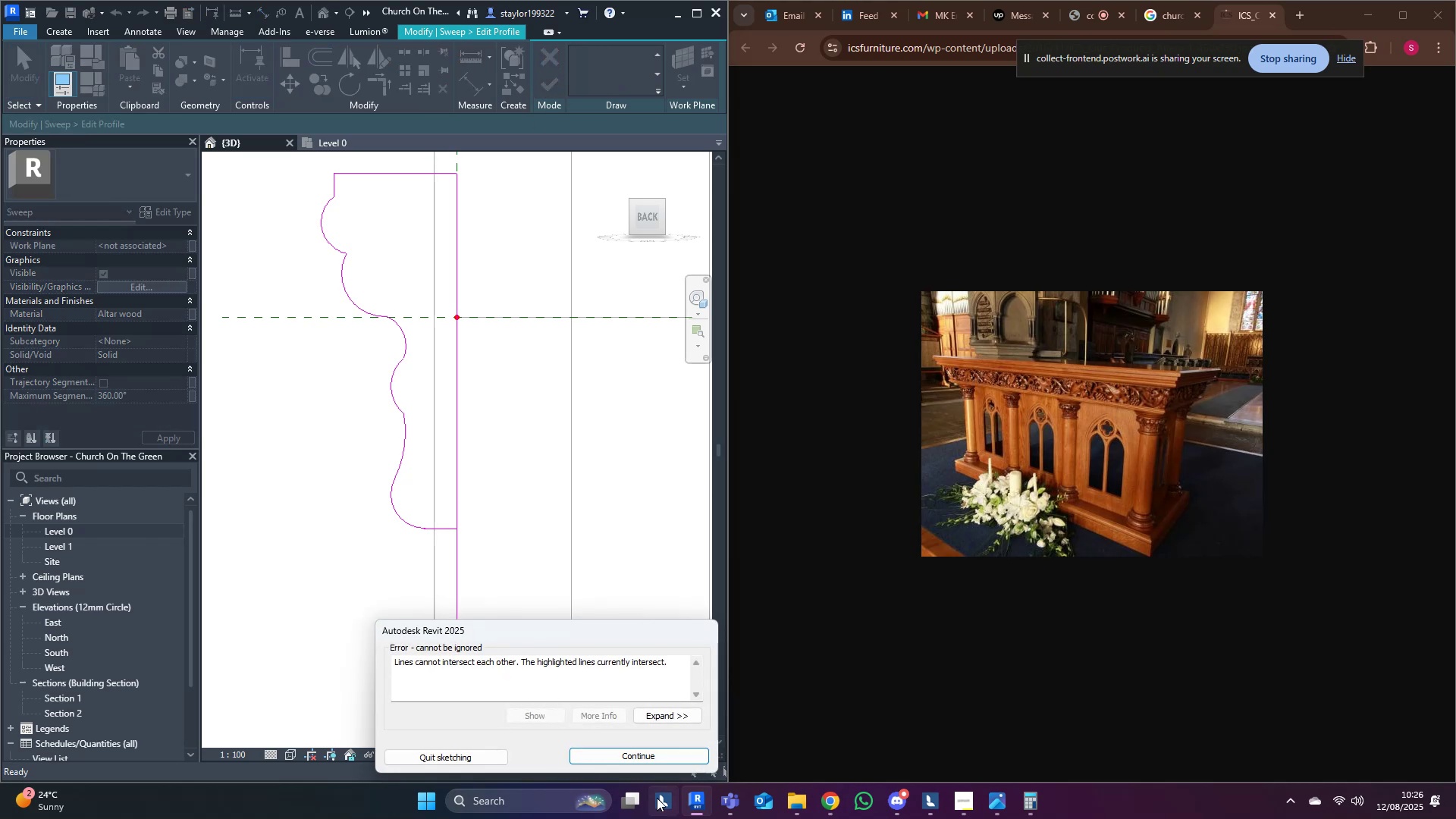 
left_click([670, 758])
 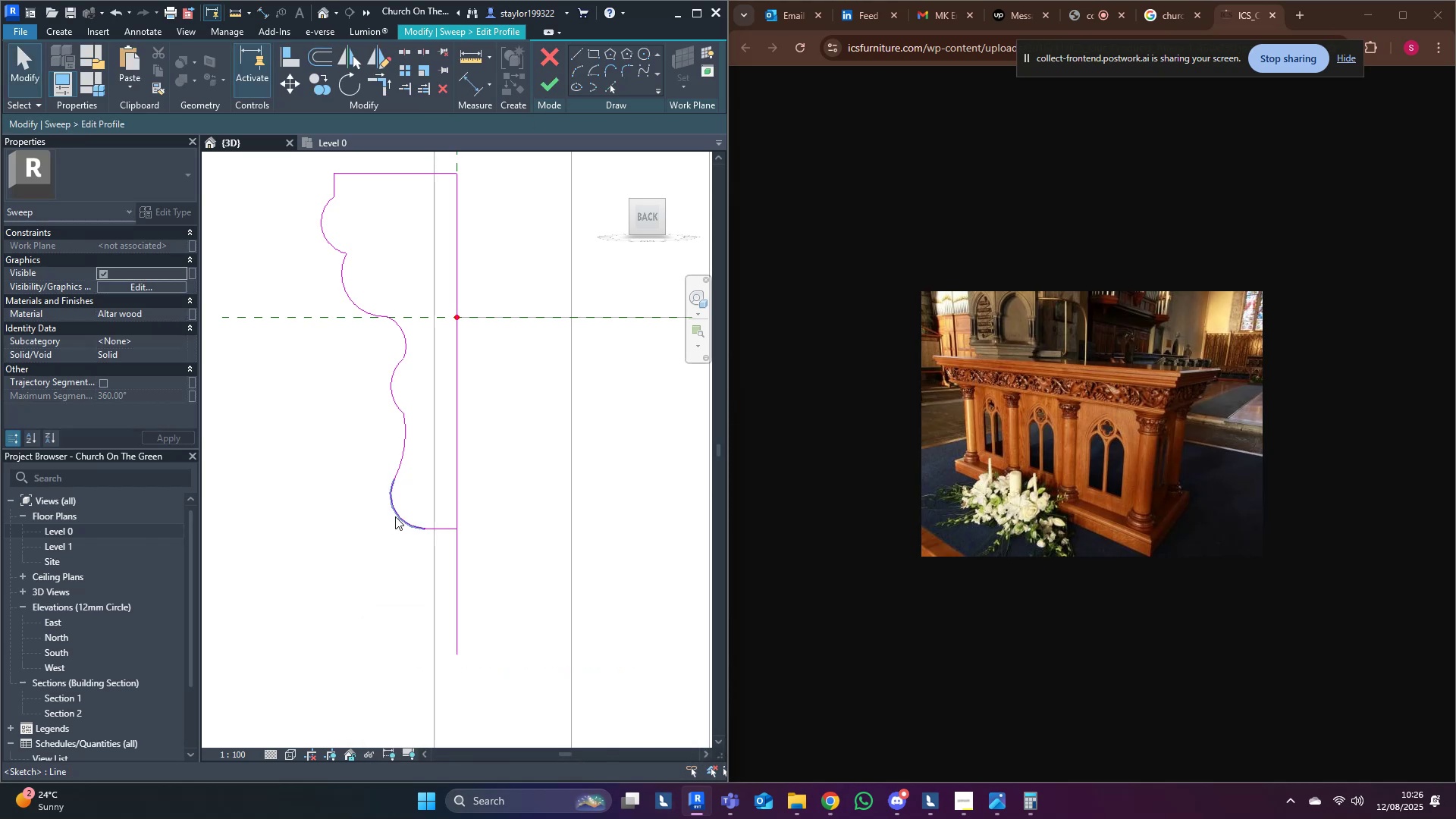 
left_click([396, 507])
 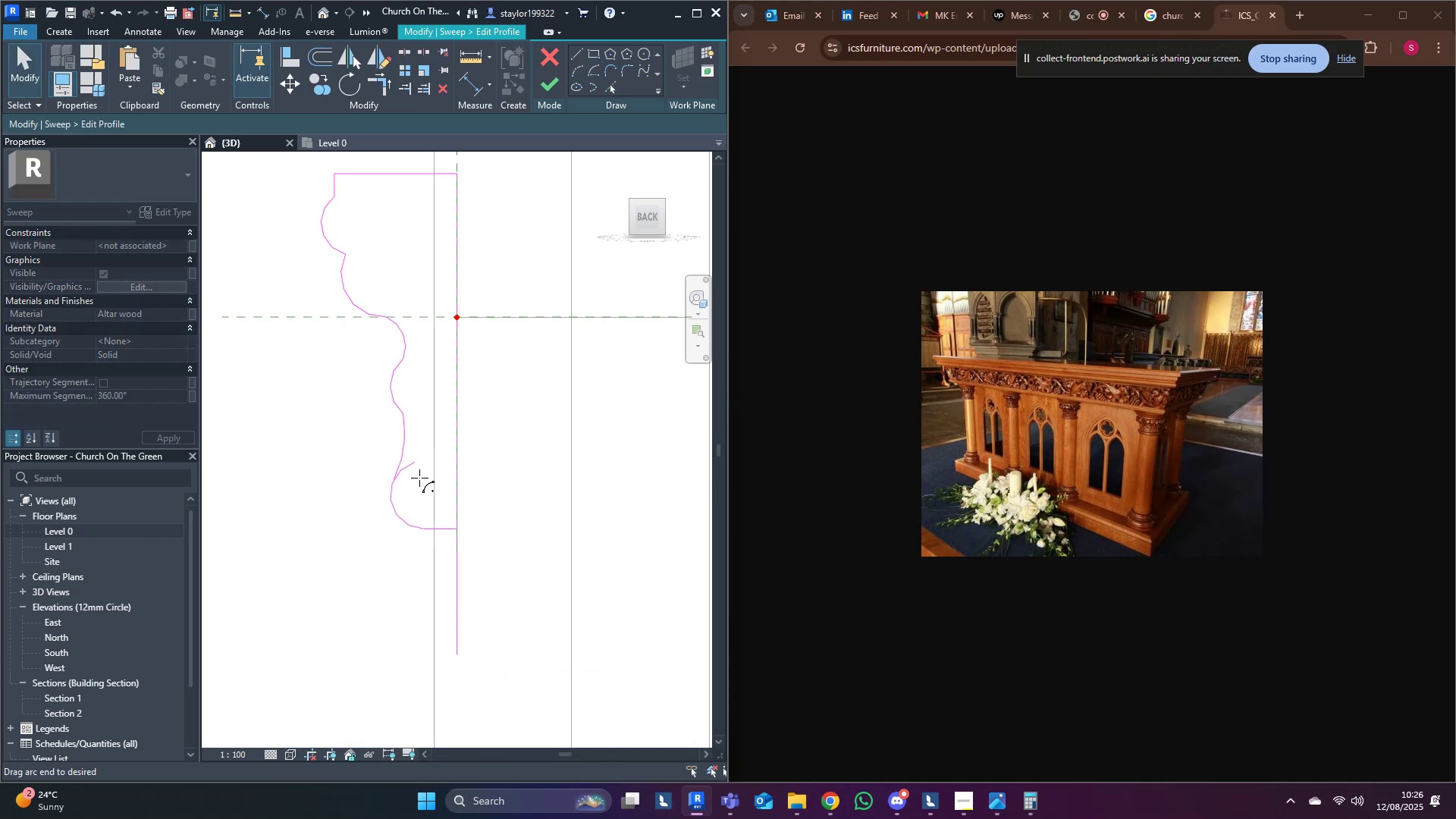 
left_click([420, 504])
 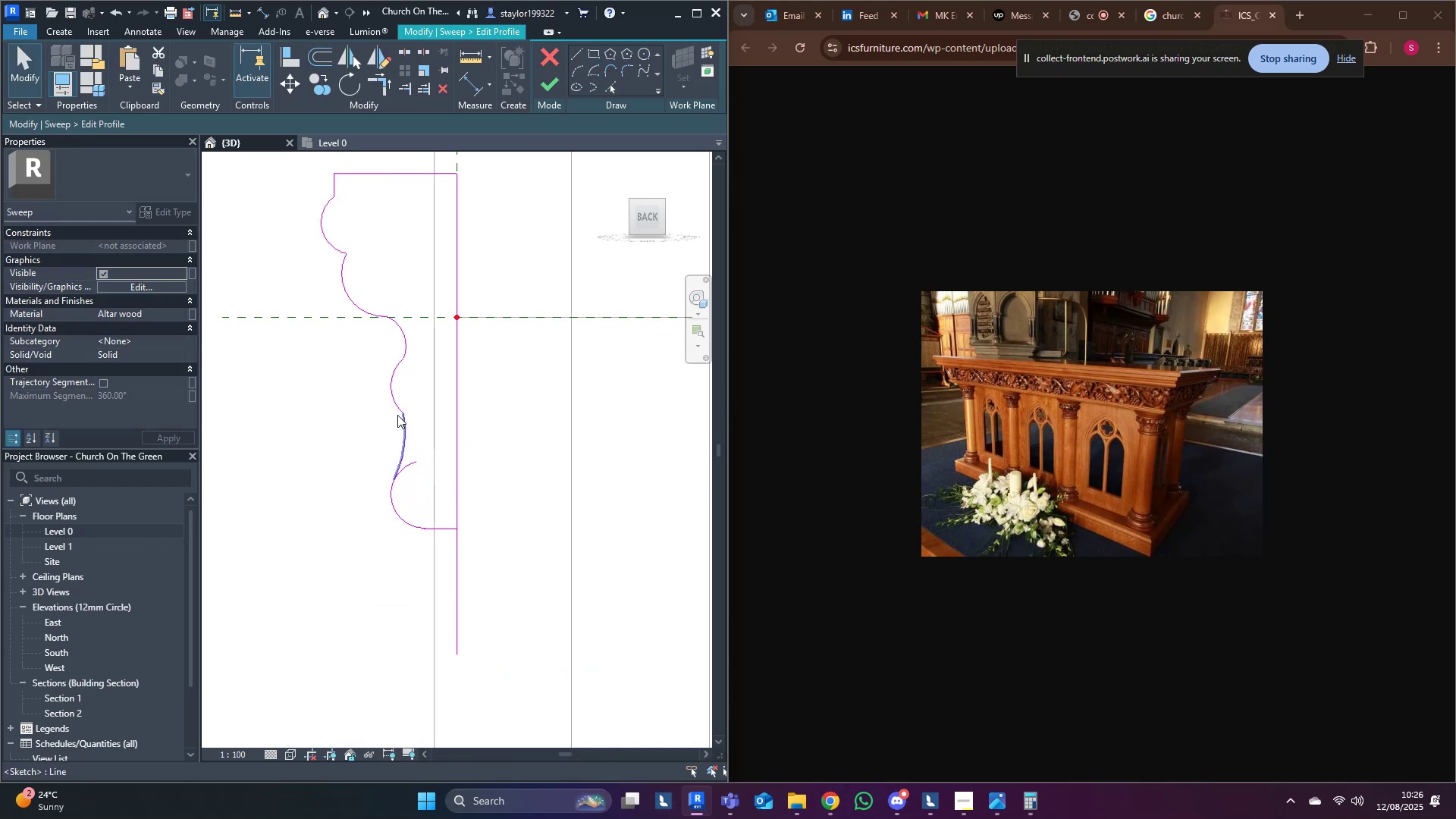 
left_click([397, 403])
 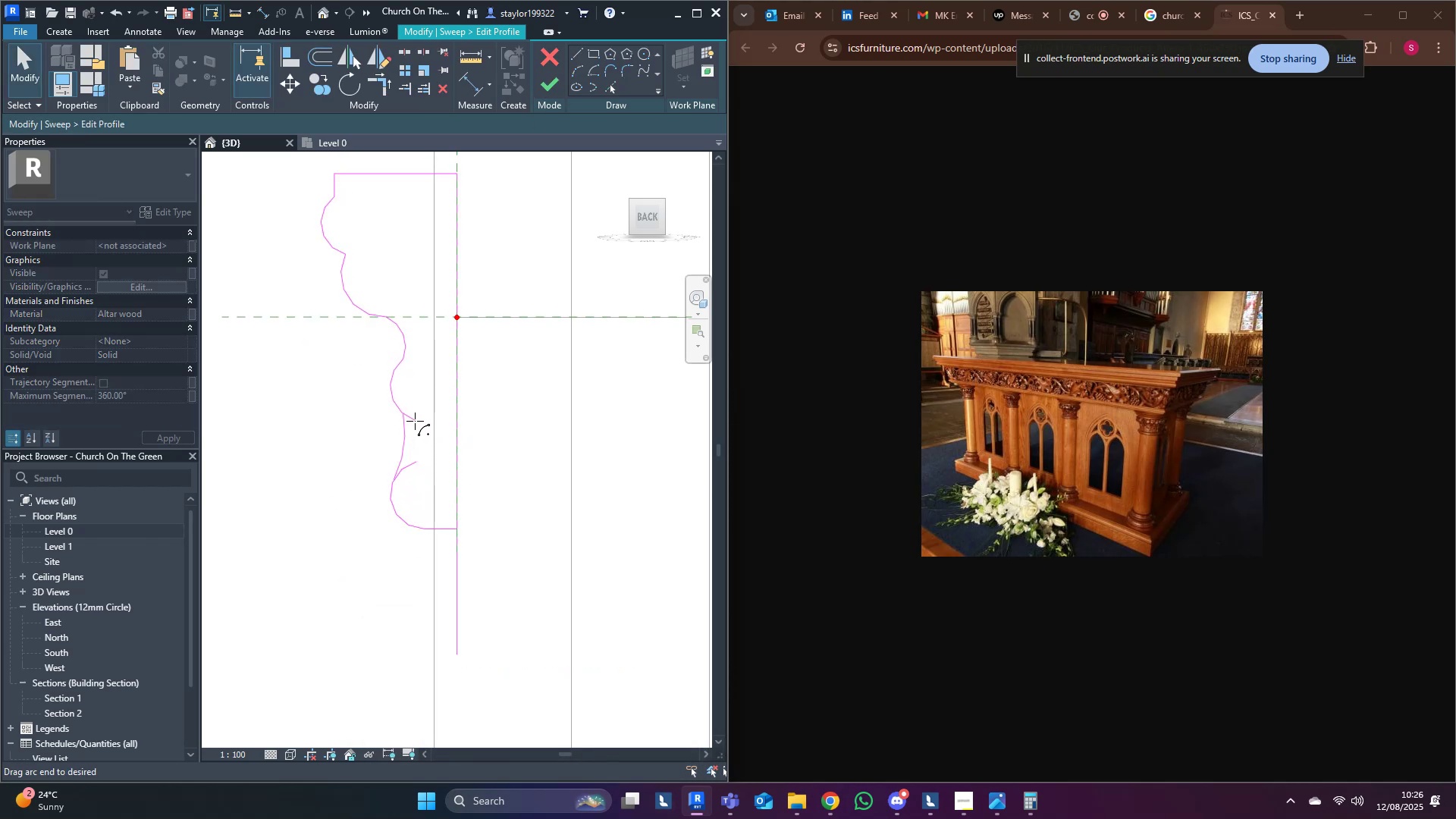 
left_click([588, 415])
 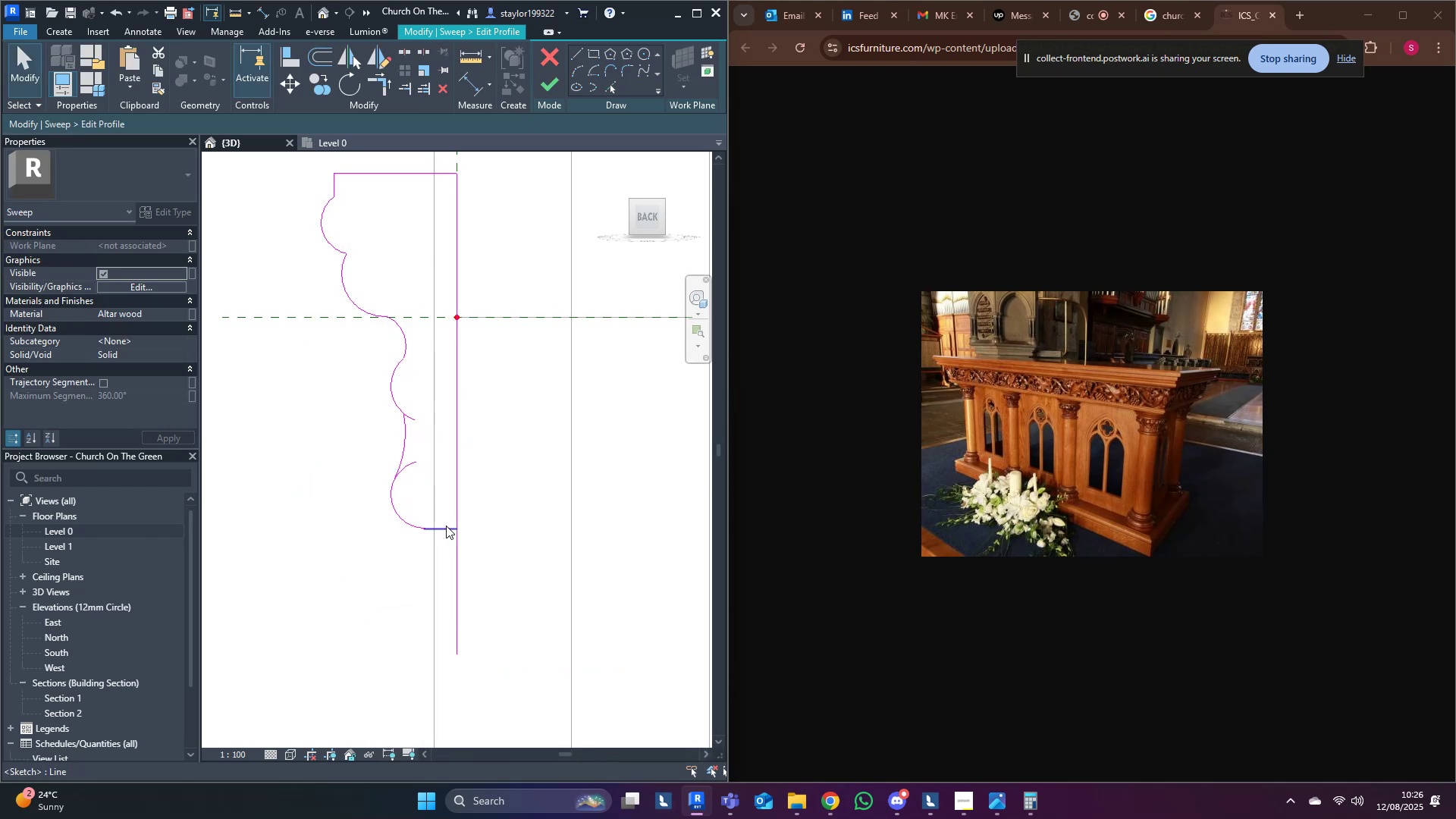 
type(tr)
 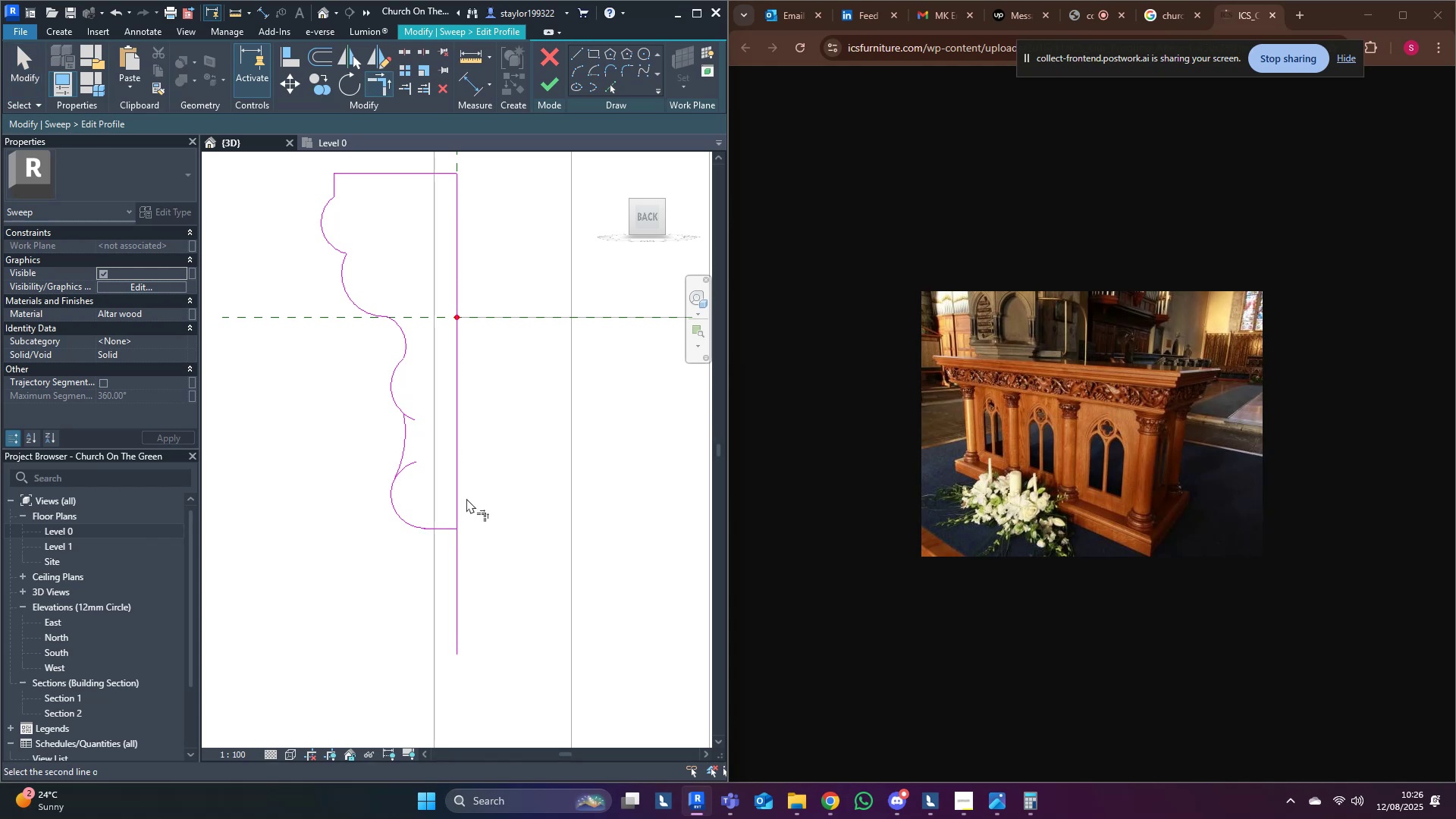 
double_click([466, 497])
 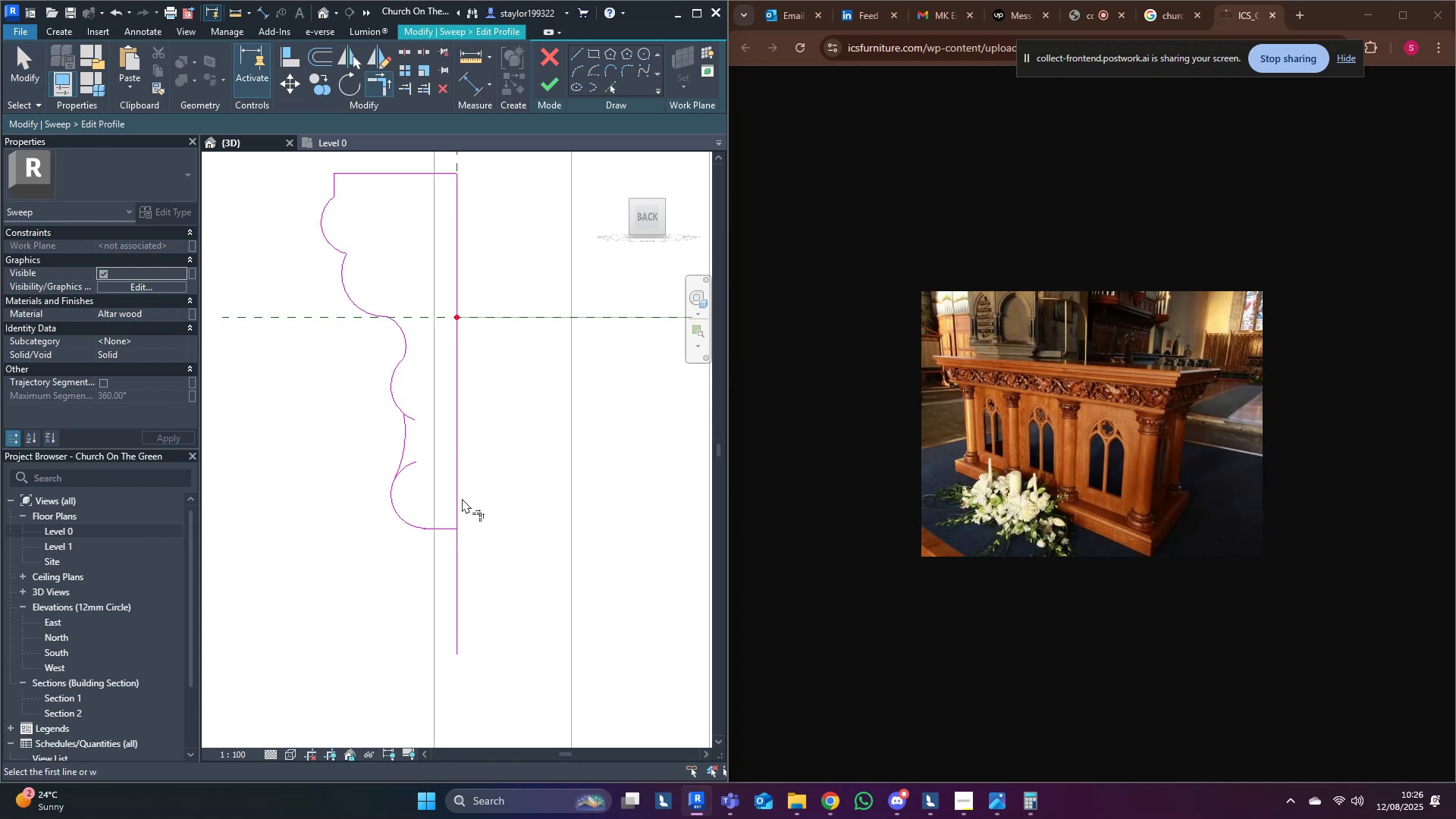 
triple_click([461, 498])
 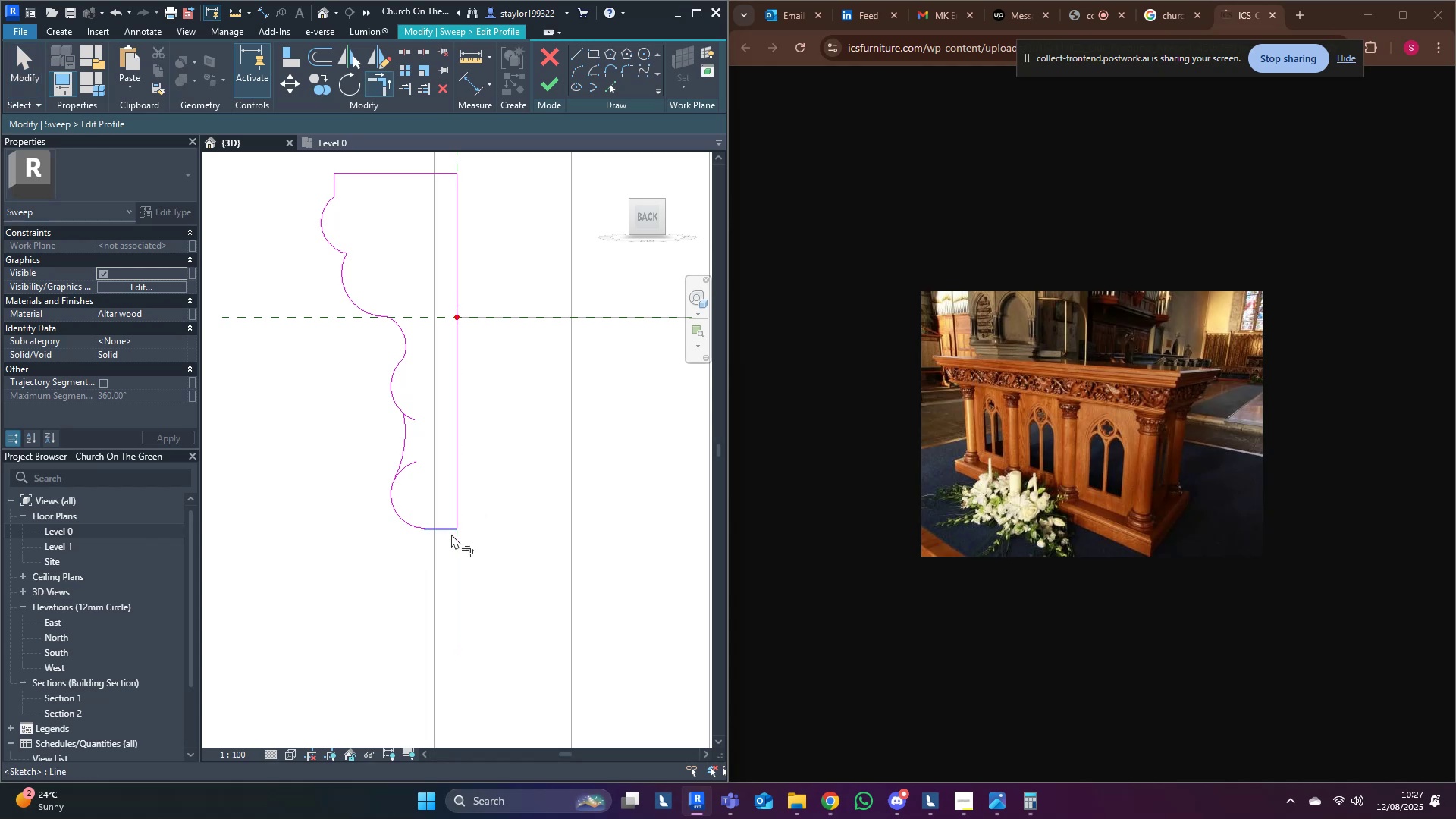 
triple_click([451, 534])
 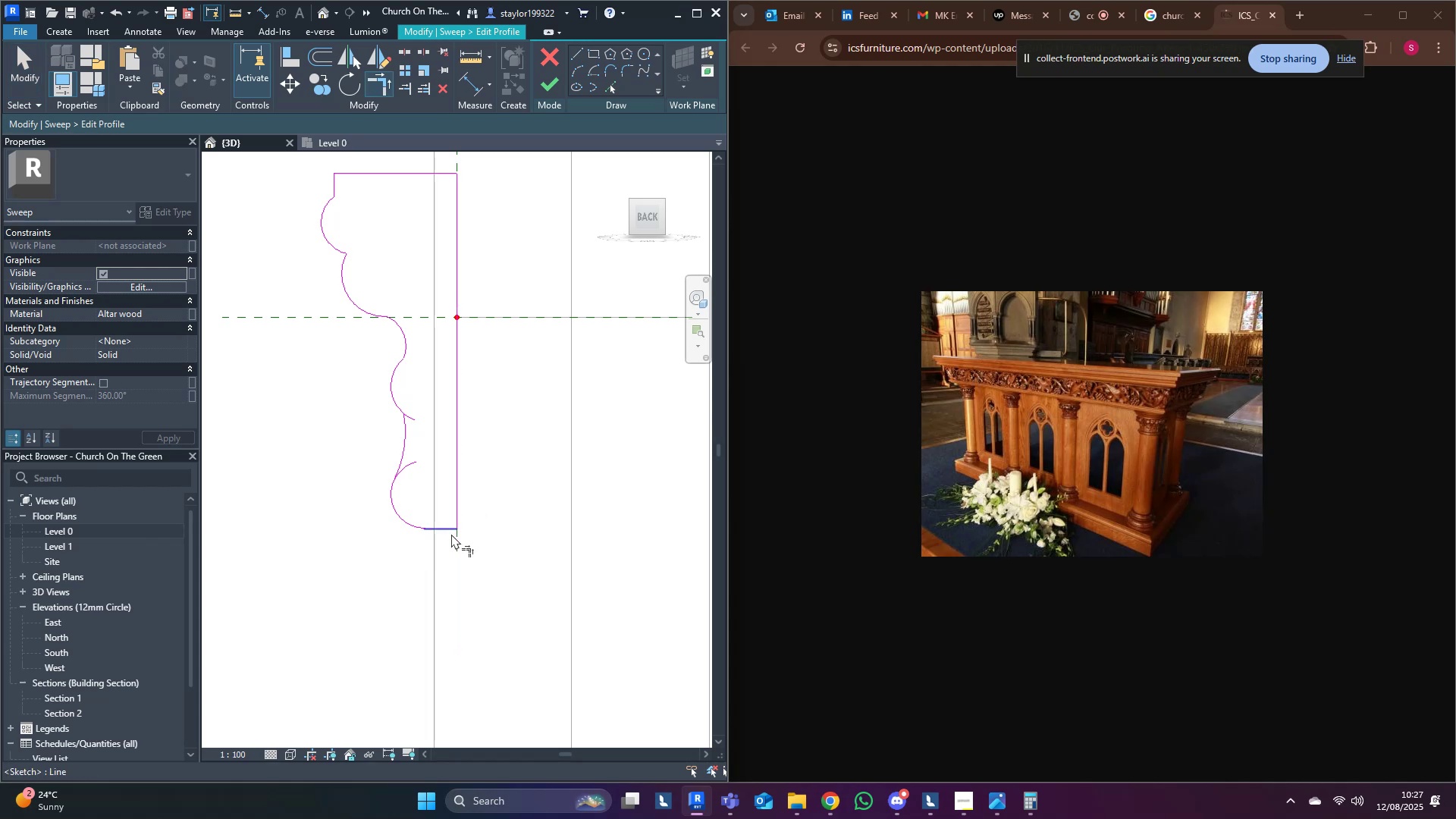 
key(D)
 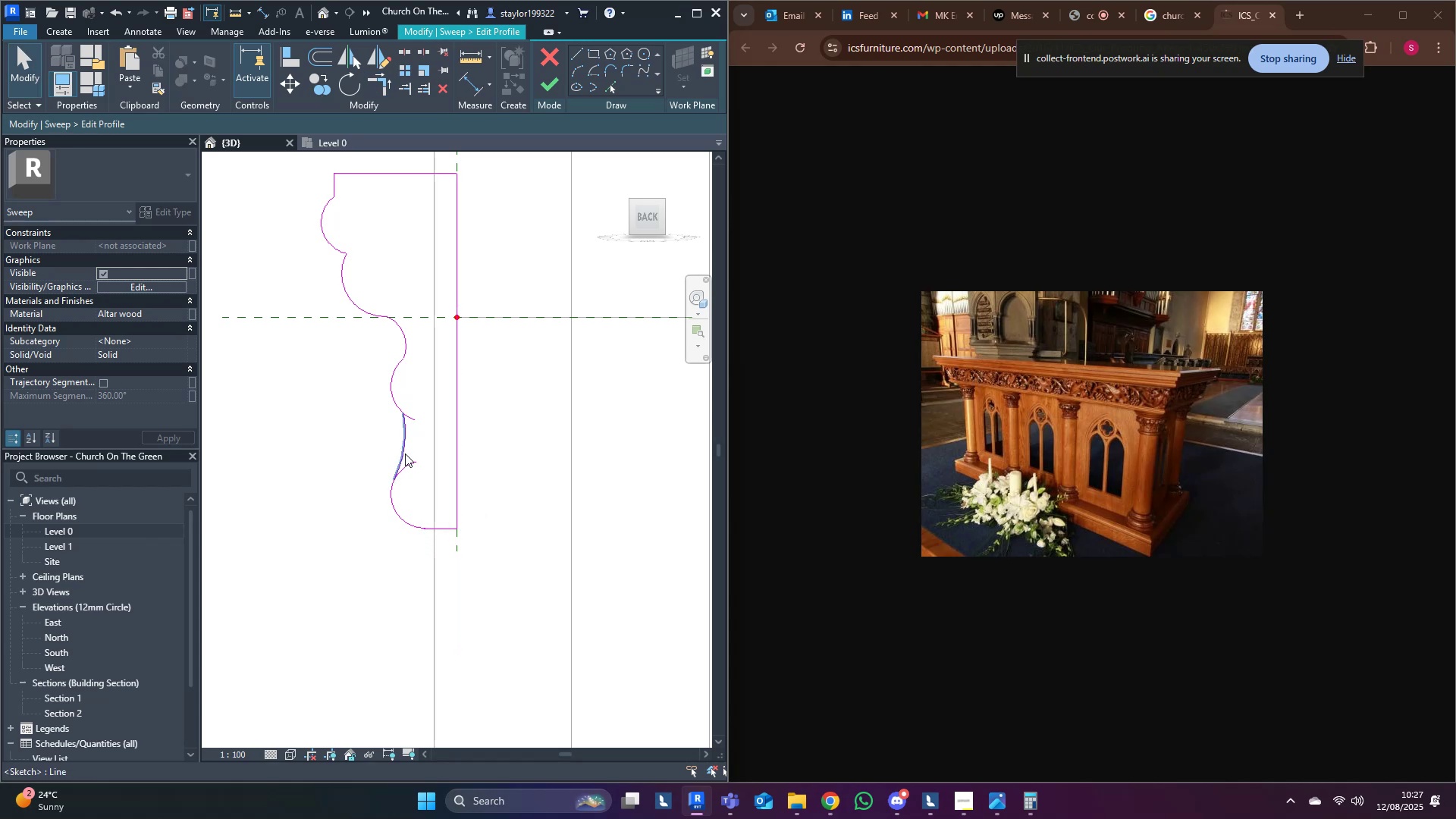 
left_click([406, 454])
 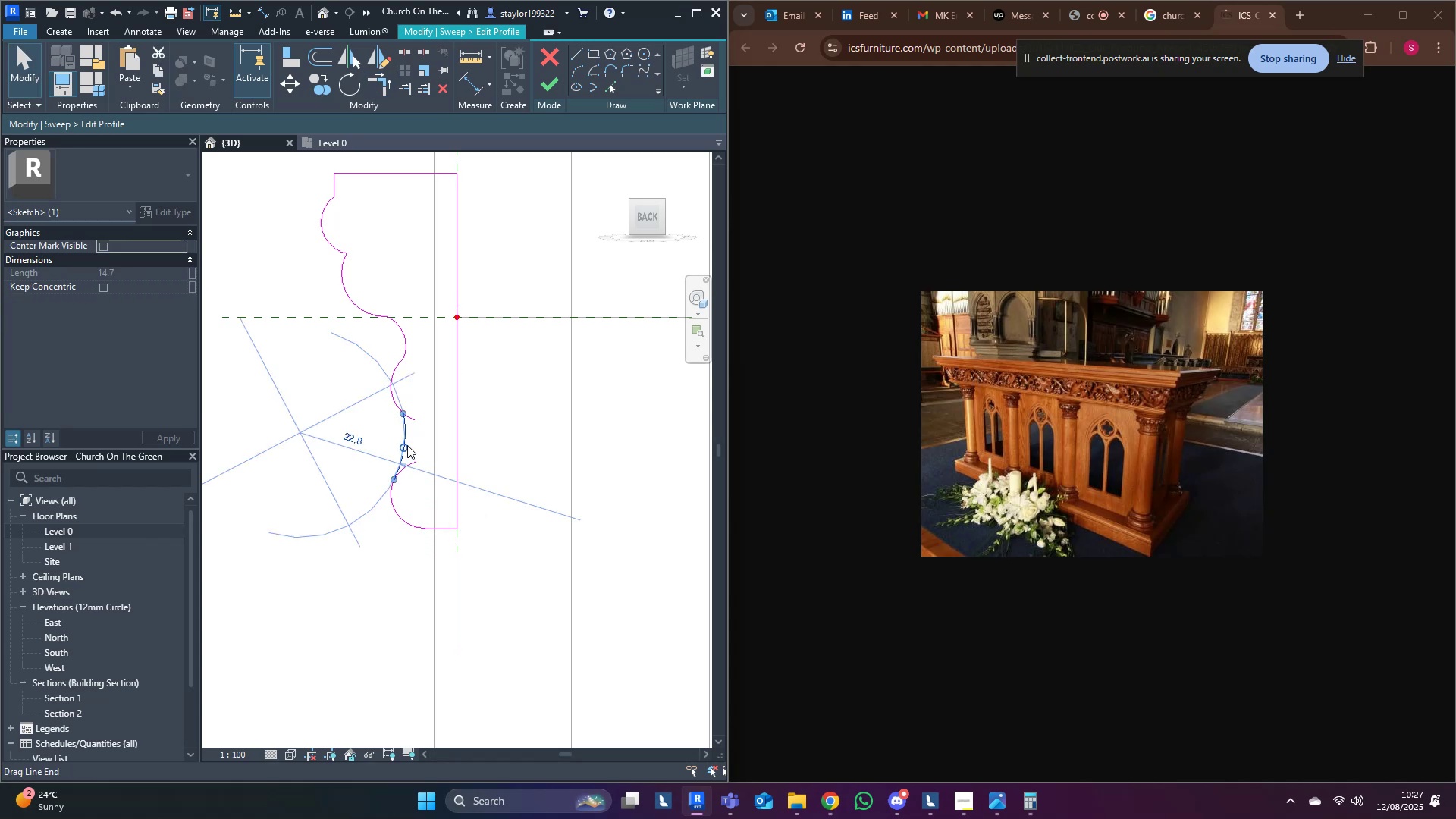 
key(Delete)
 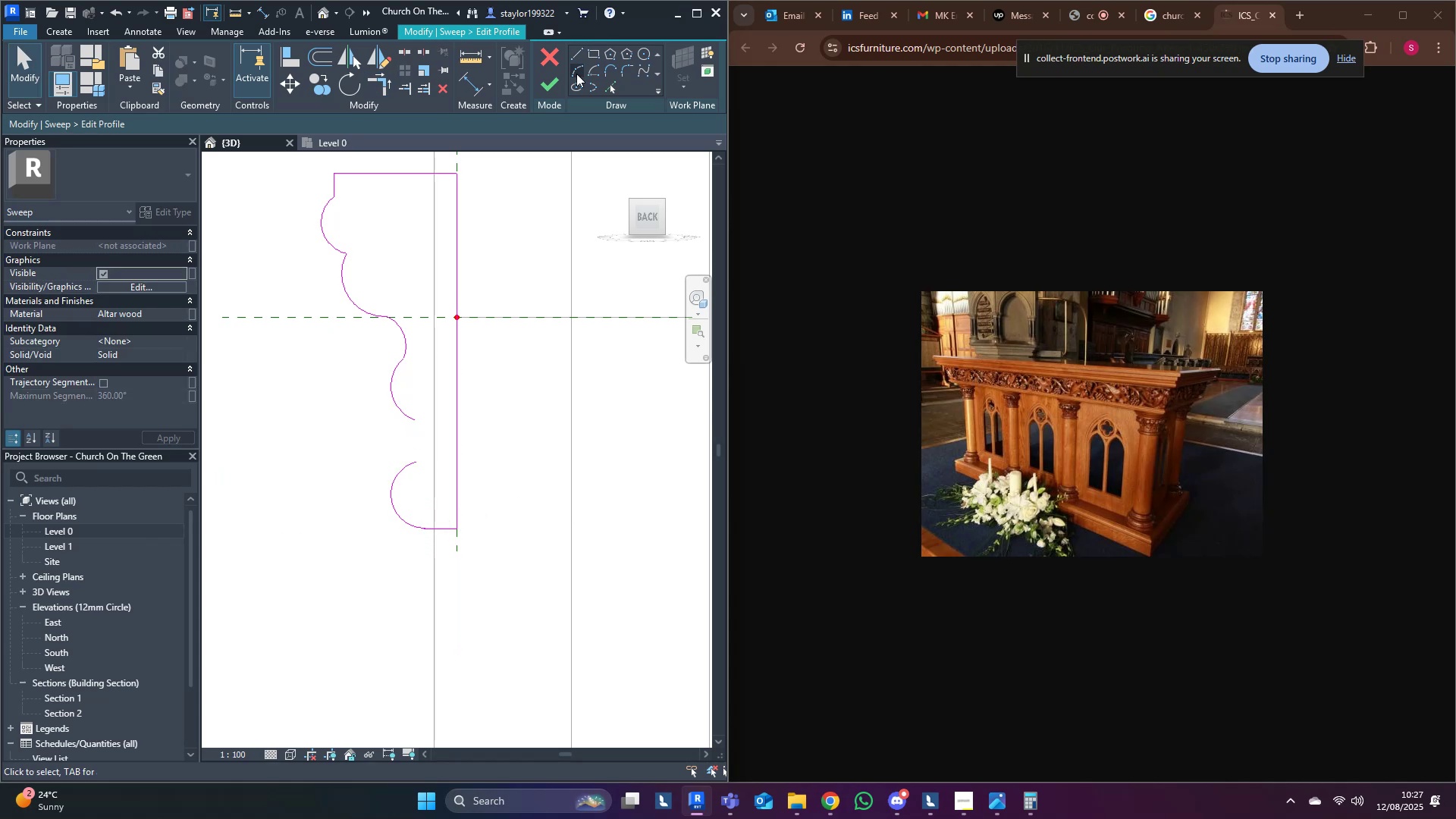 
left_click([574, 65])
 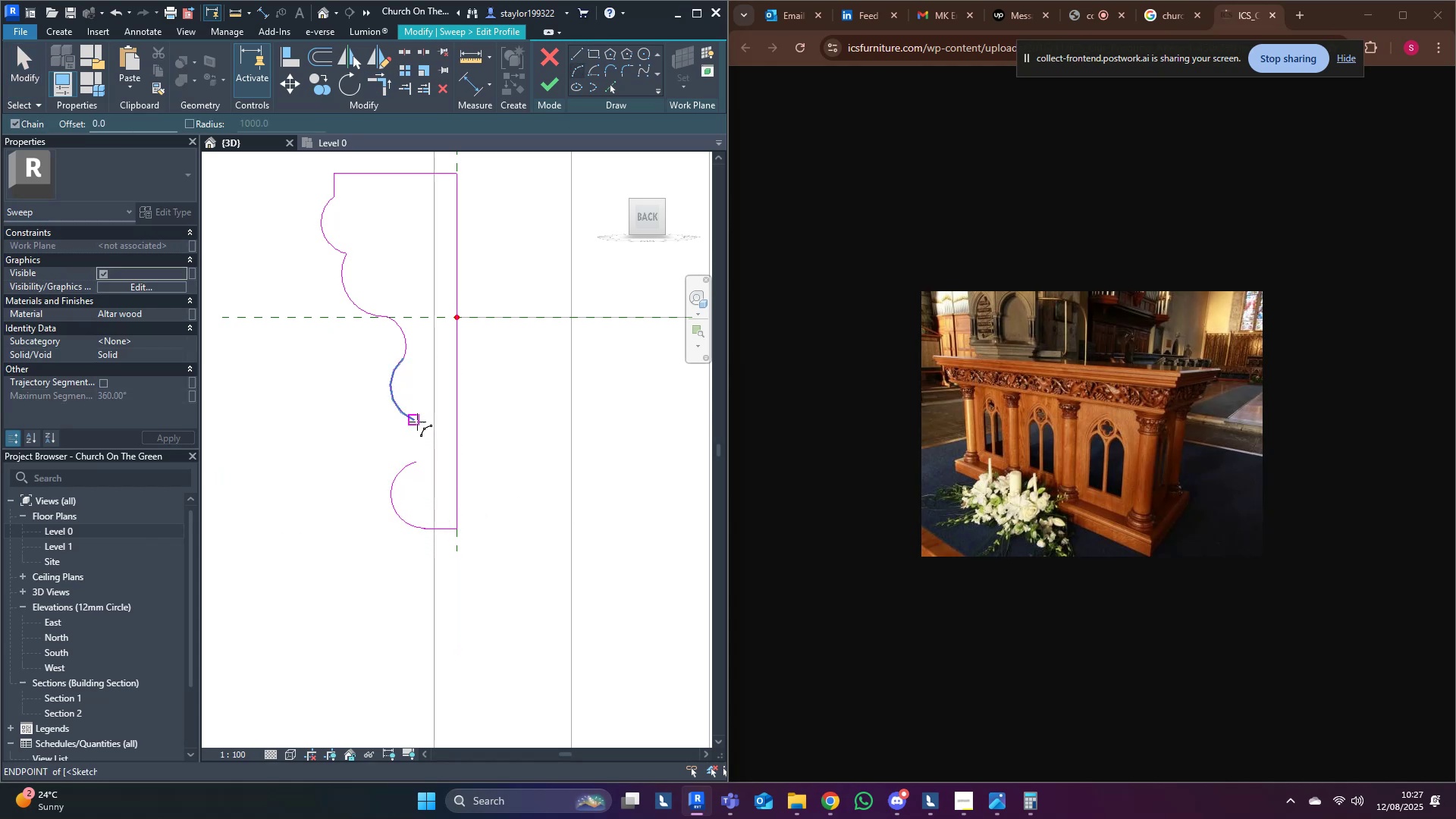 
left_click([415, 418])
 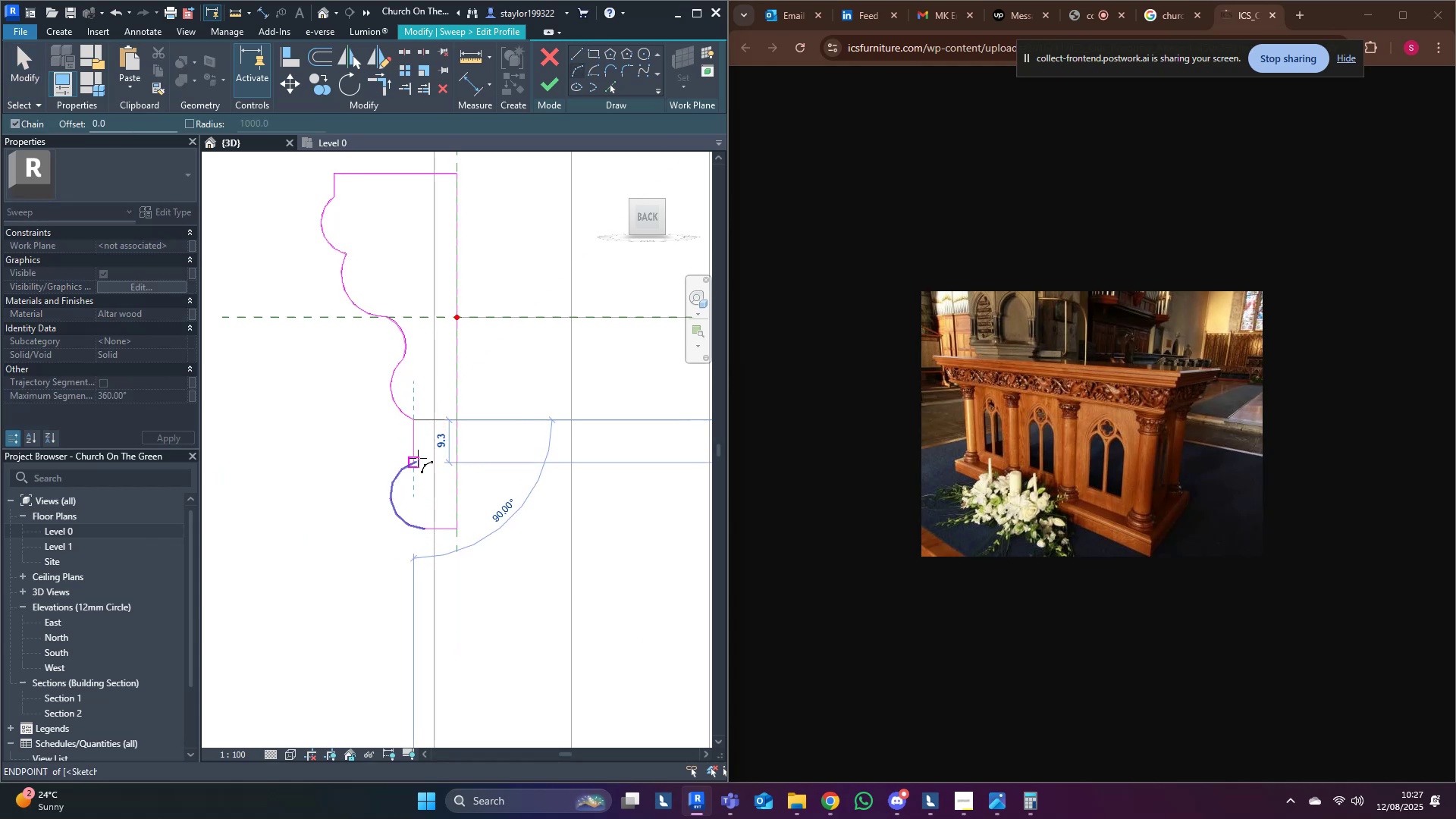 
key(Tab)
 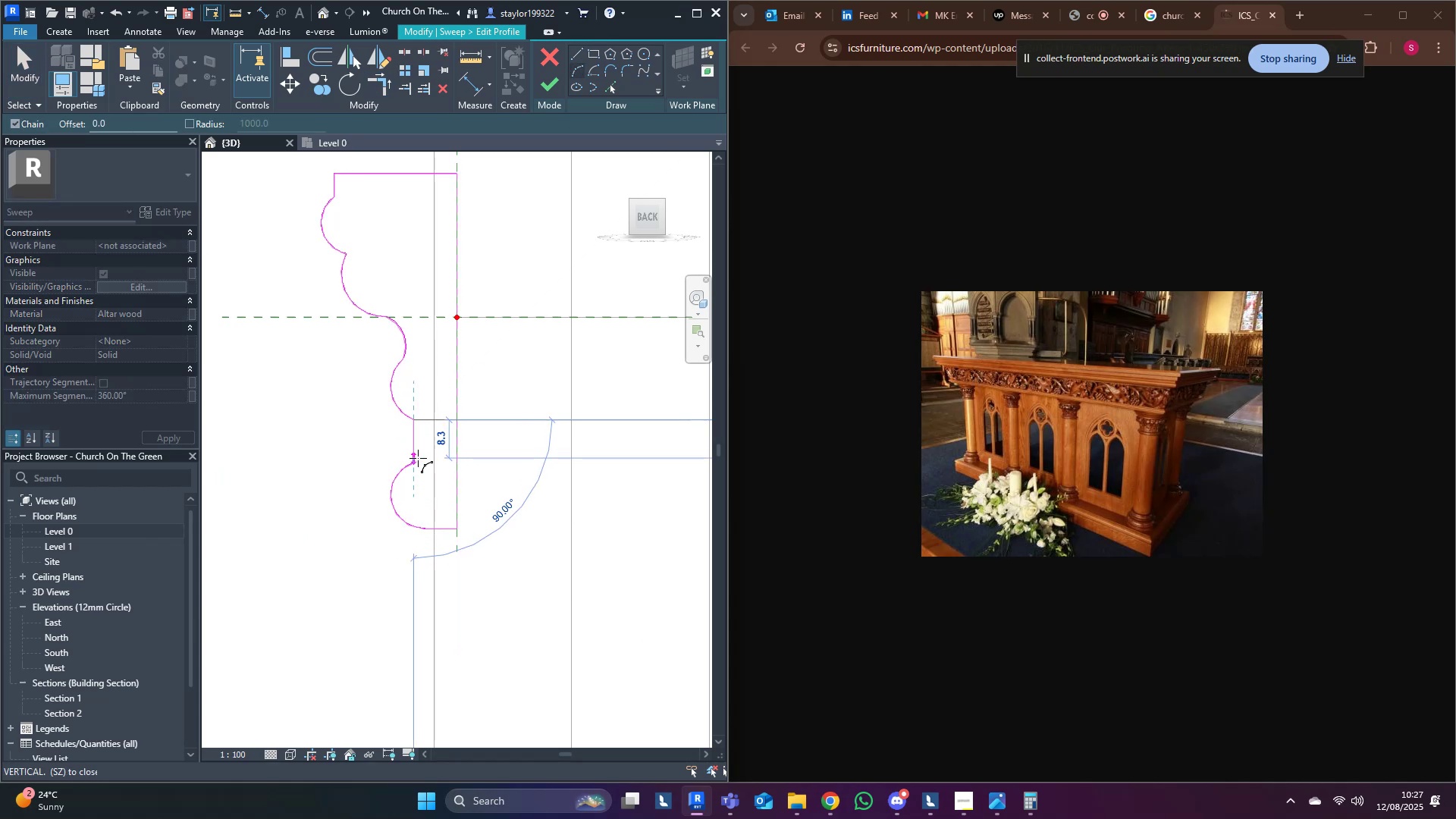 
key(Tab)
 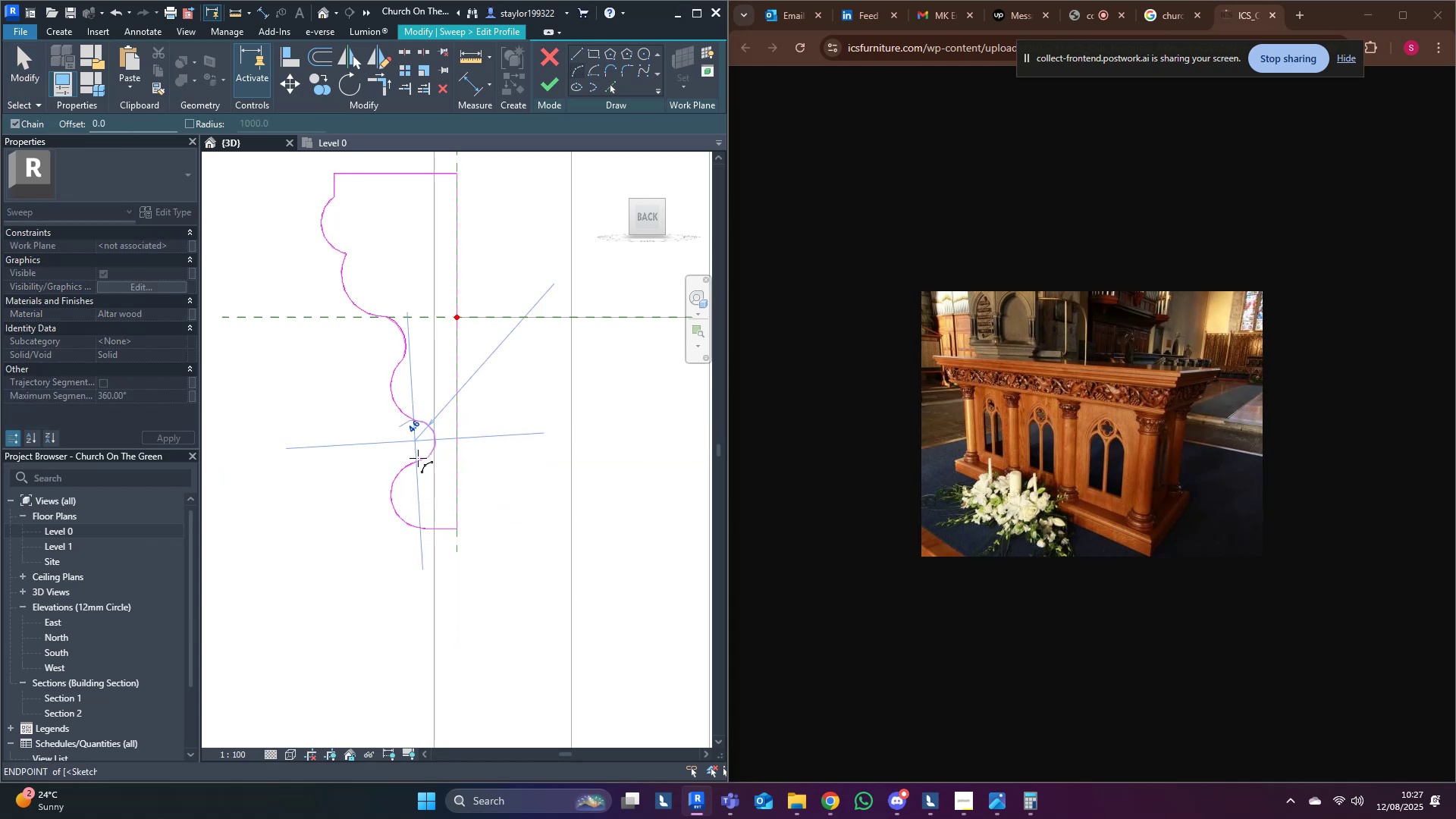 
left_click([418, 458])
 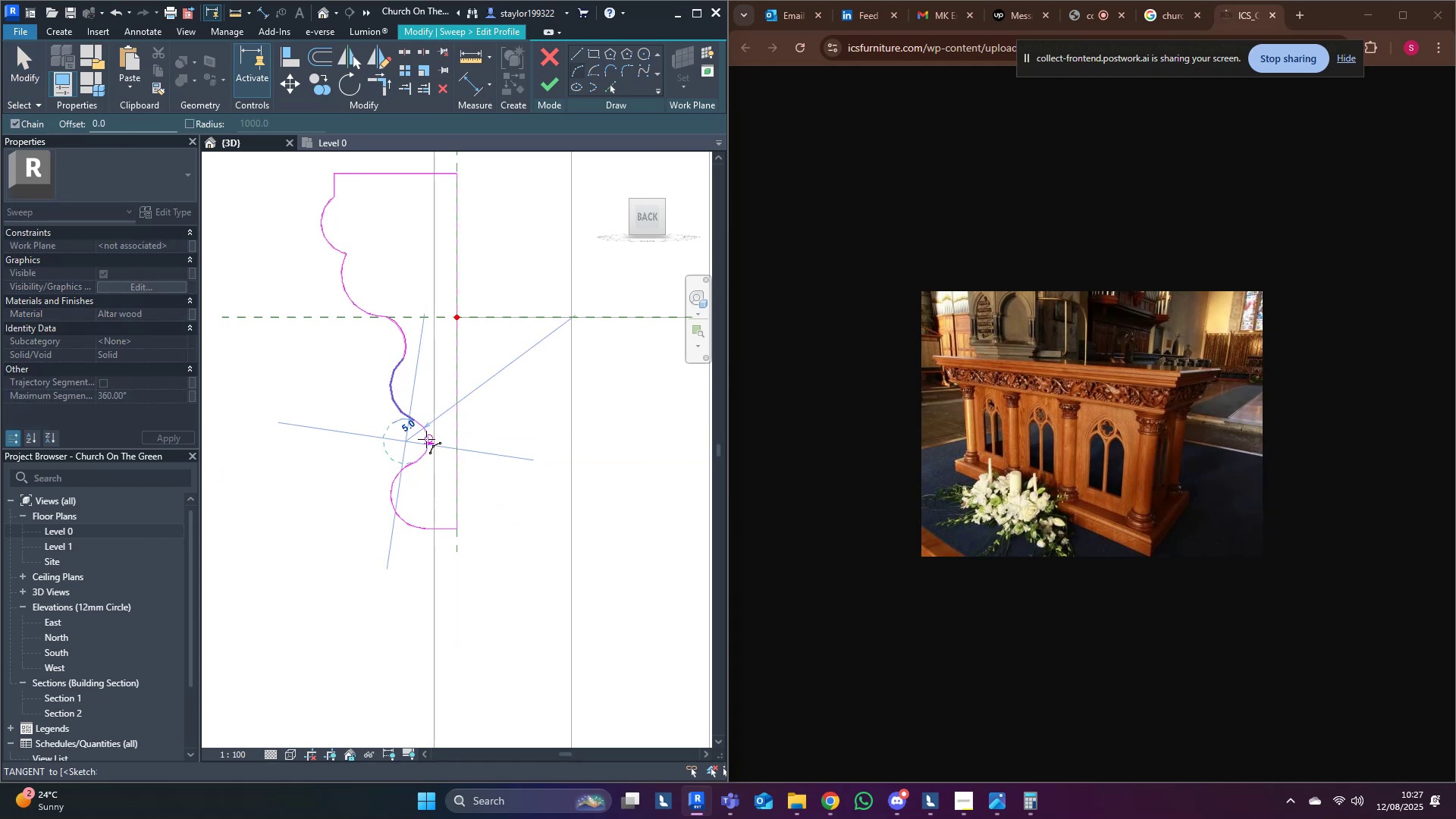 
left_click([426, 439])
 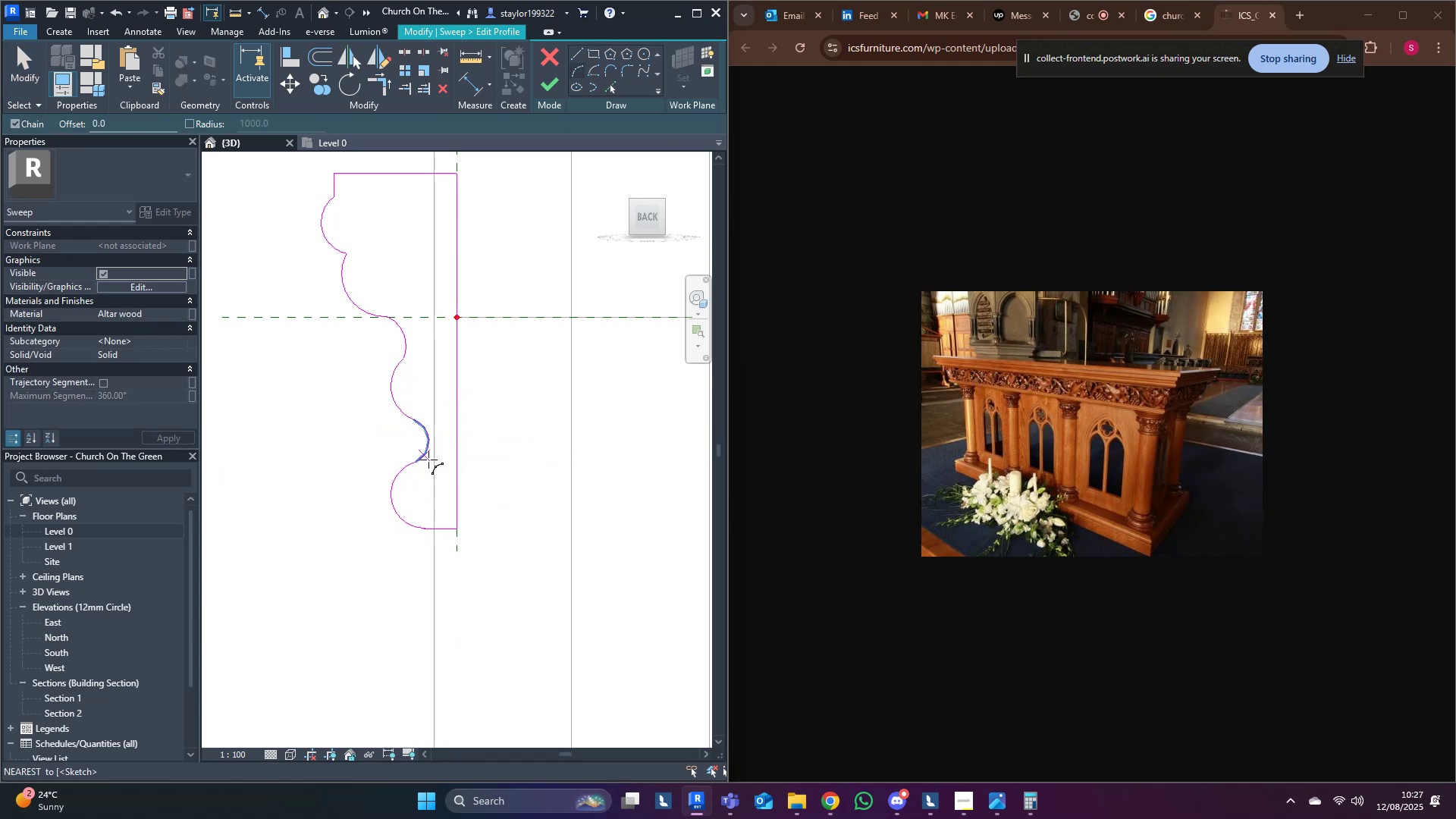 
scroll: coordinate [469, 541], scroll_direction: down, amount: 4.0
 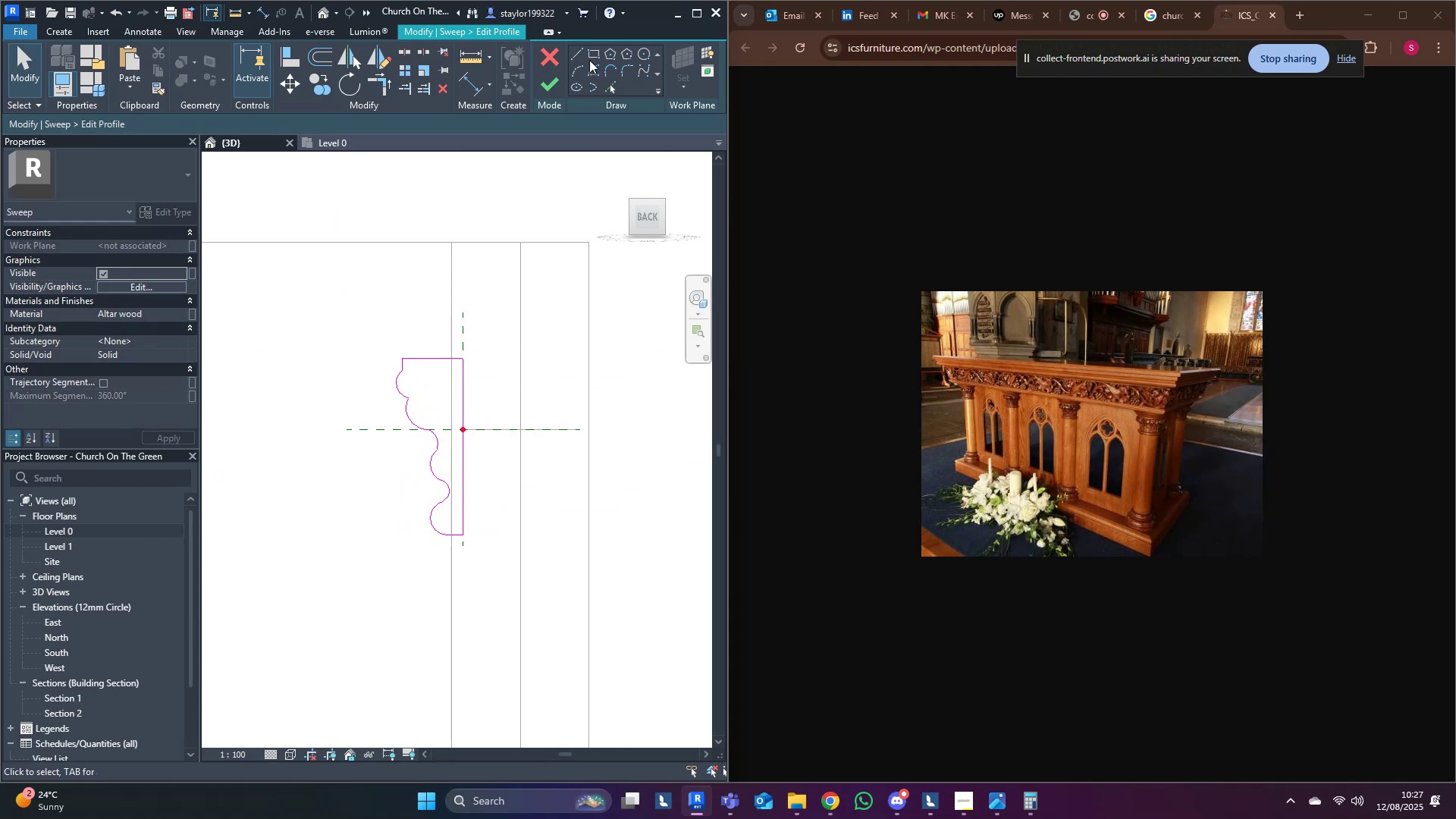 
hold_key(key=Escape, duration=3.52)
 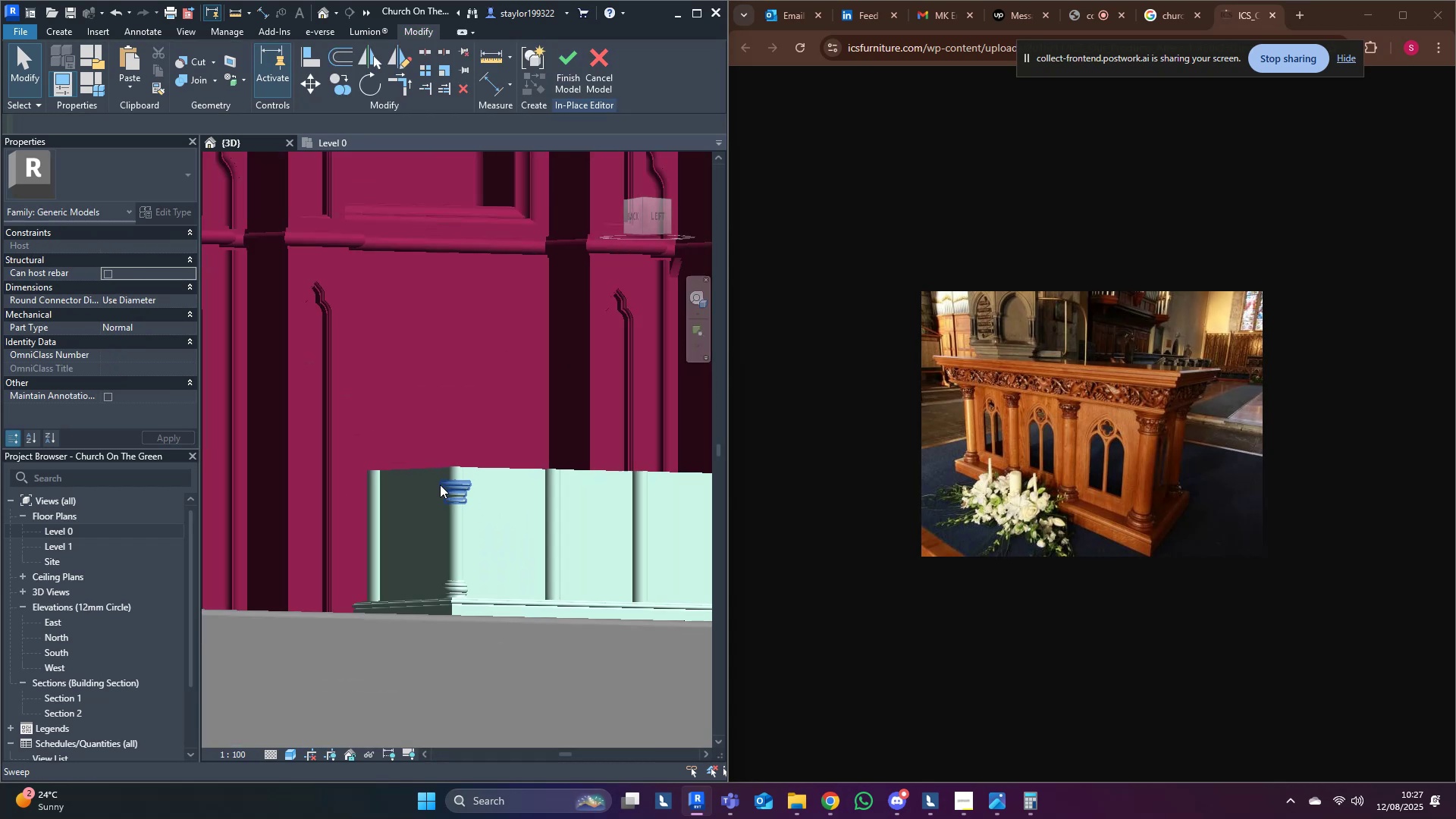 
left_click([542, 84])
 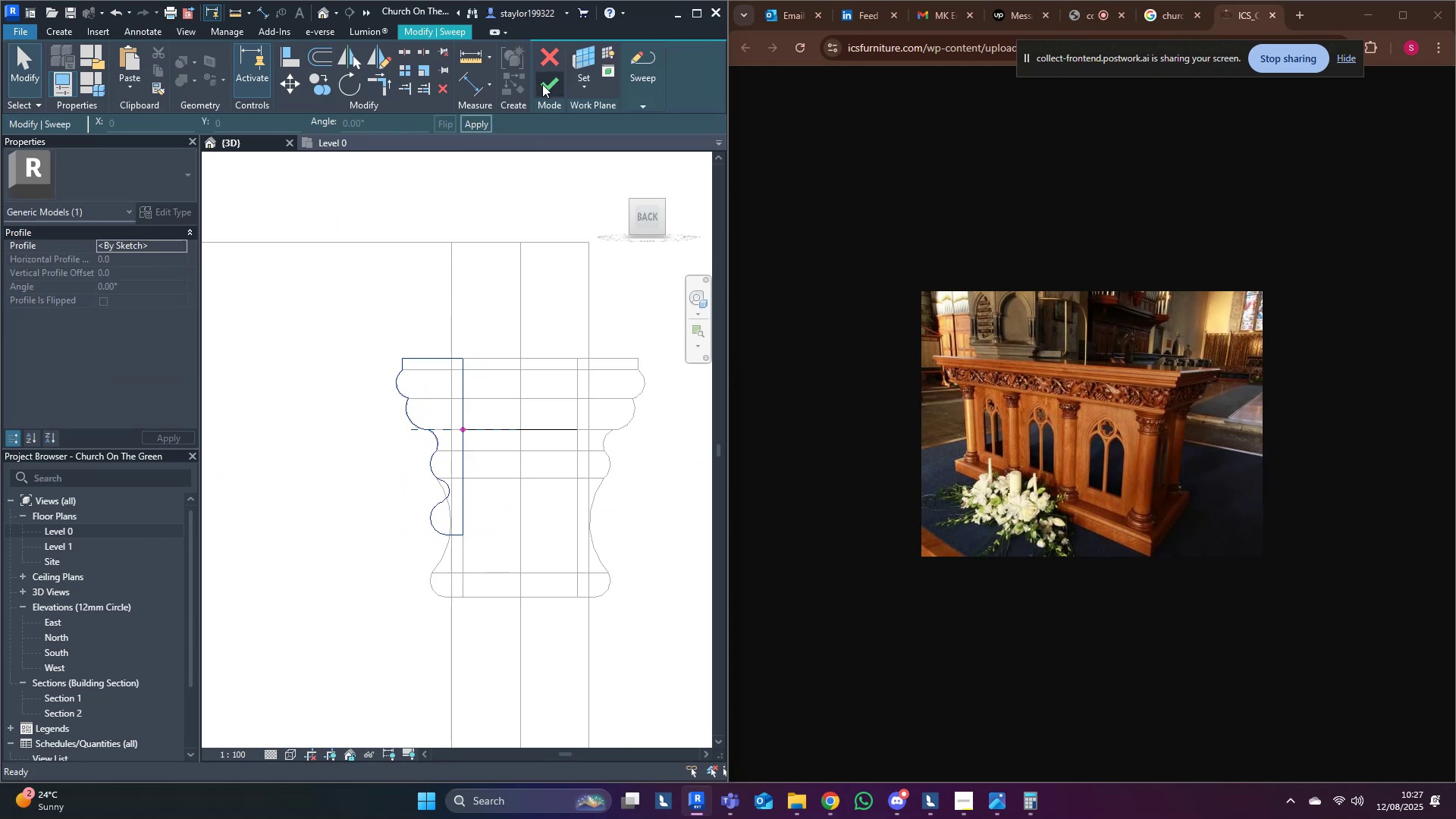 
left_click([542, 84])
 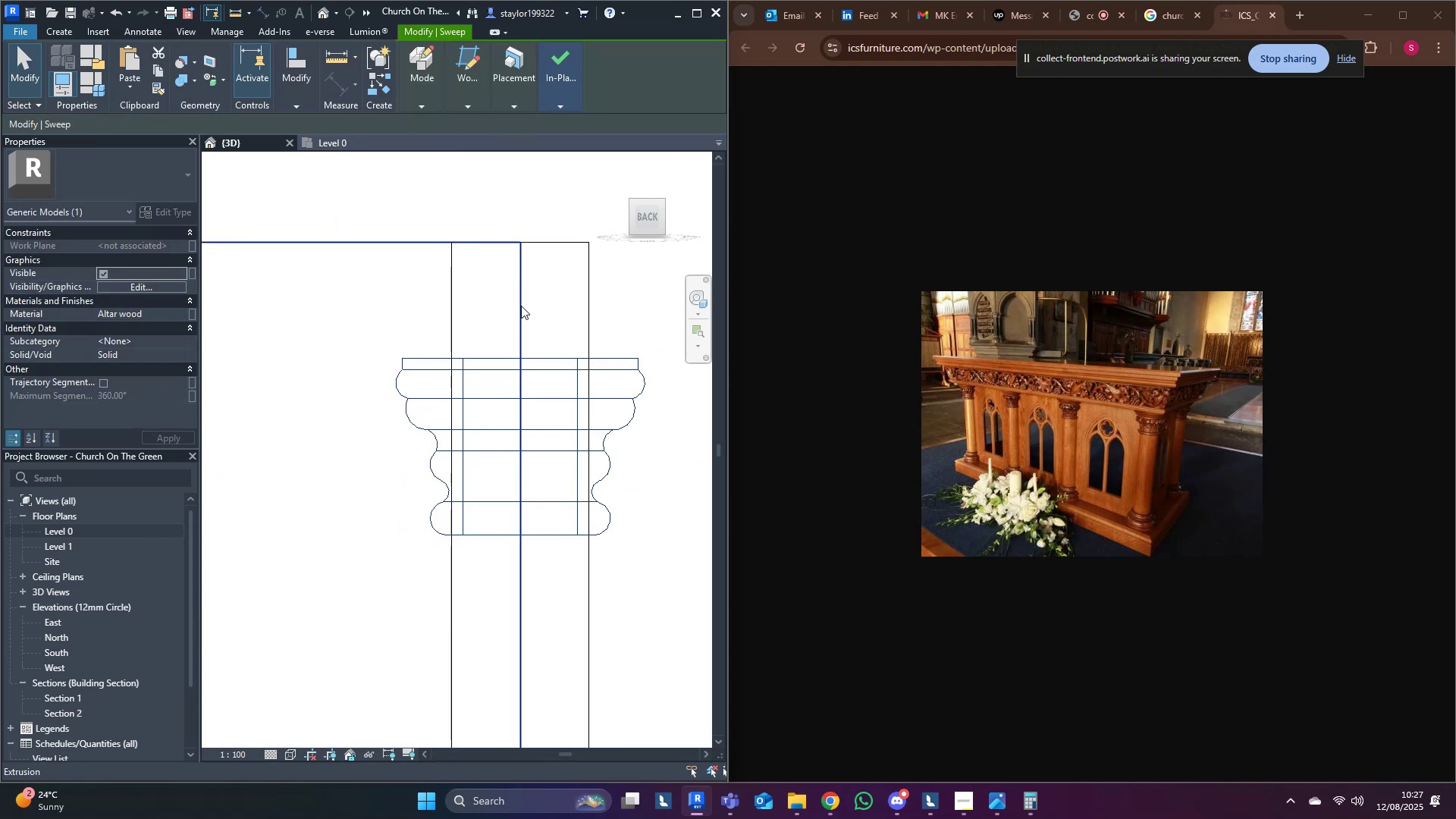 
type(sd)
 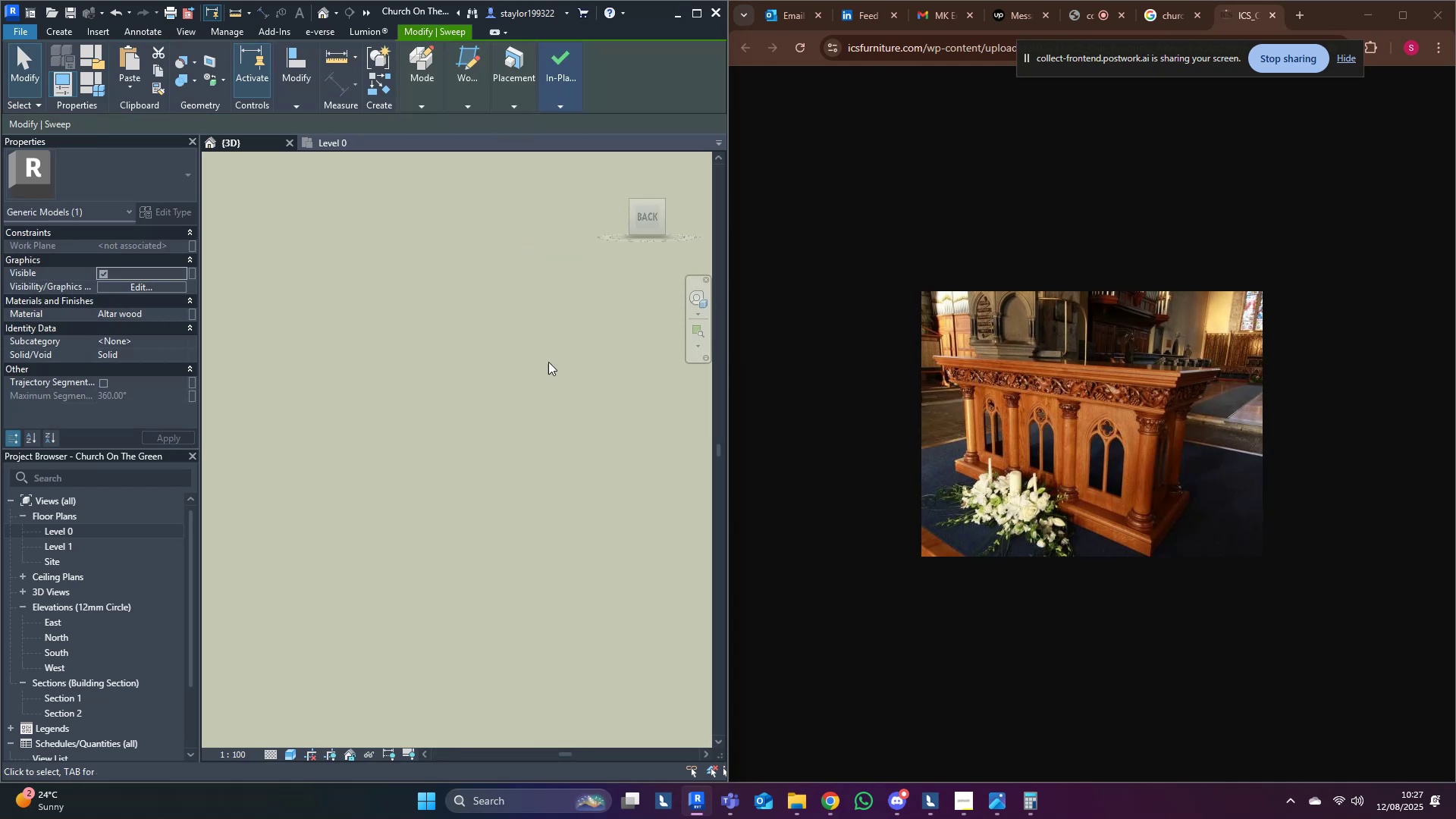 
scroll: coordinate [559, 500], scroll_direction: down, amount: 4.0
 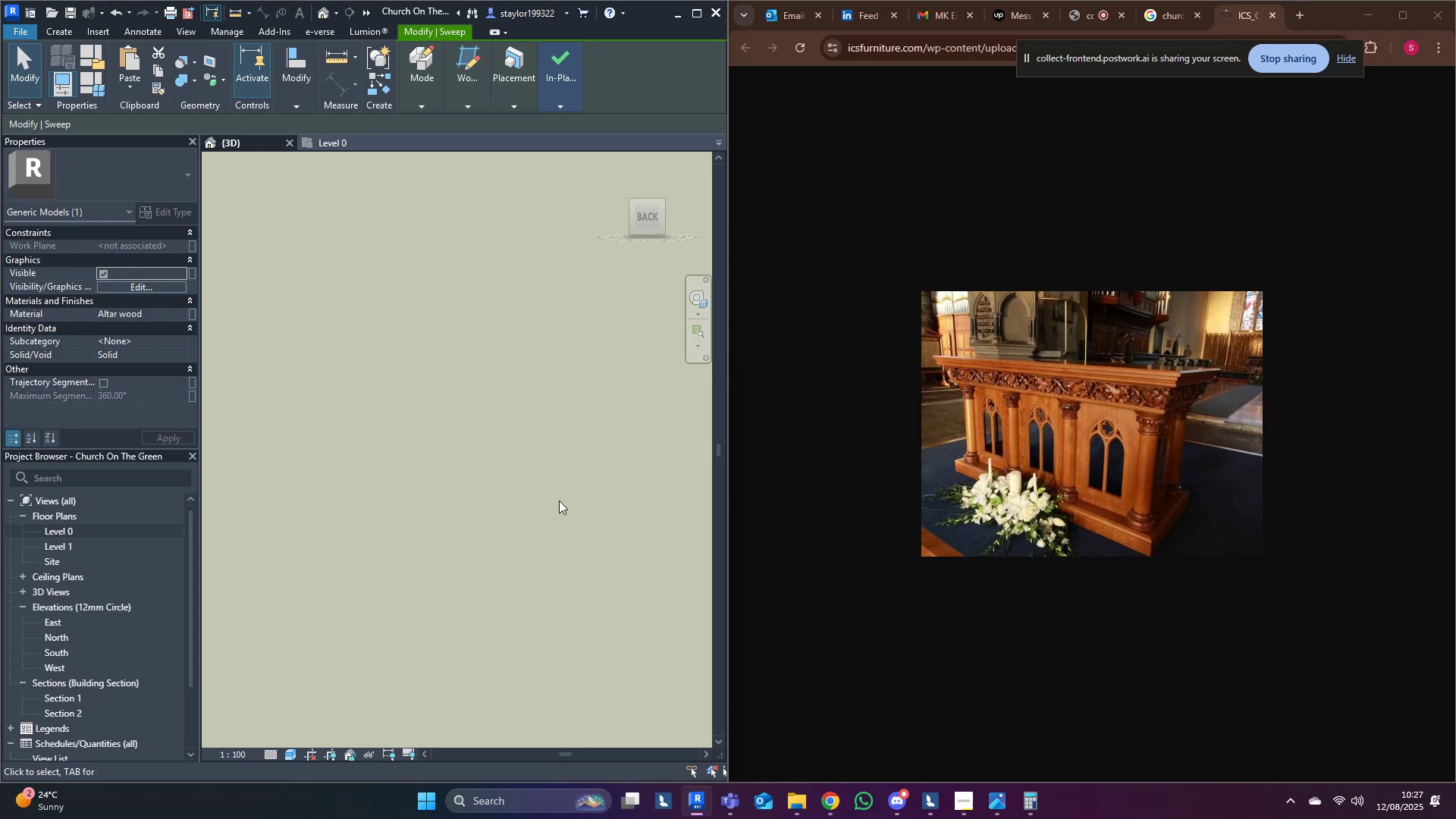 
hold_key(key=ShiftLeft, duration=0.49)
 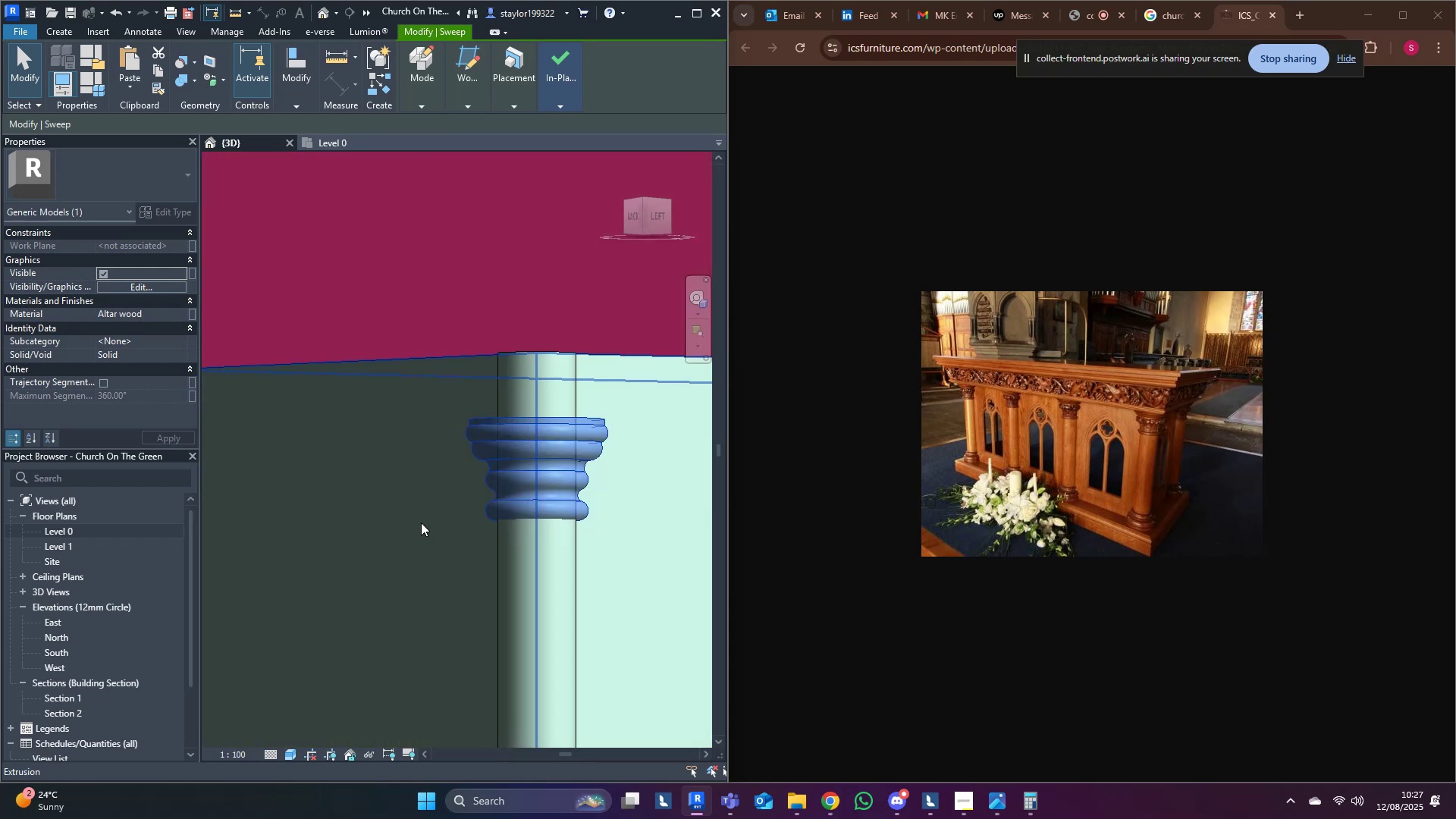 
scroll: coordinate [440, 485], scroll_direction: down, amount: 11.0
 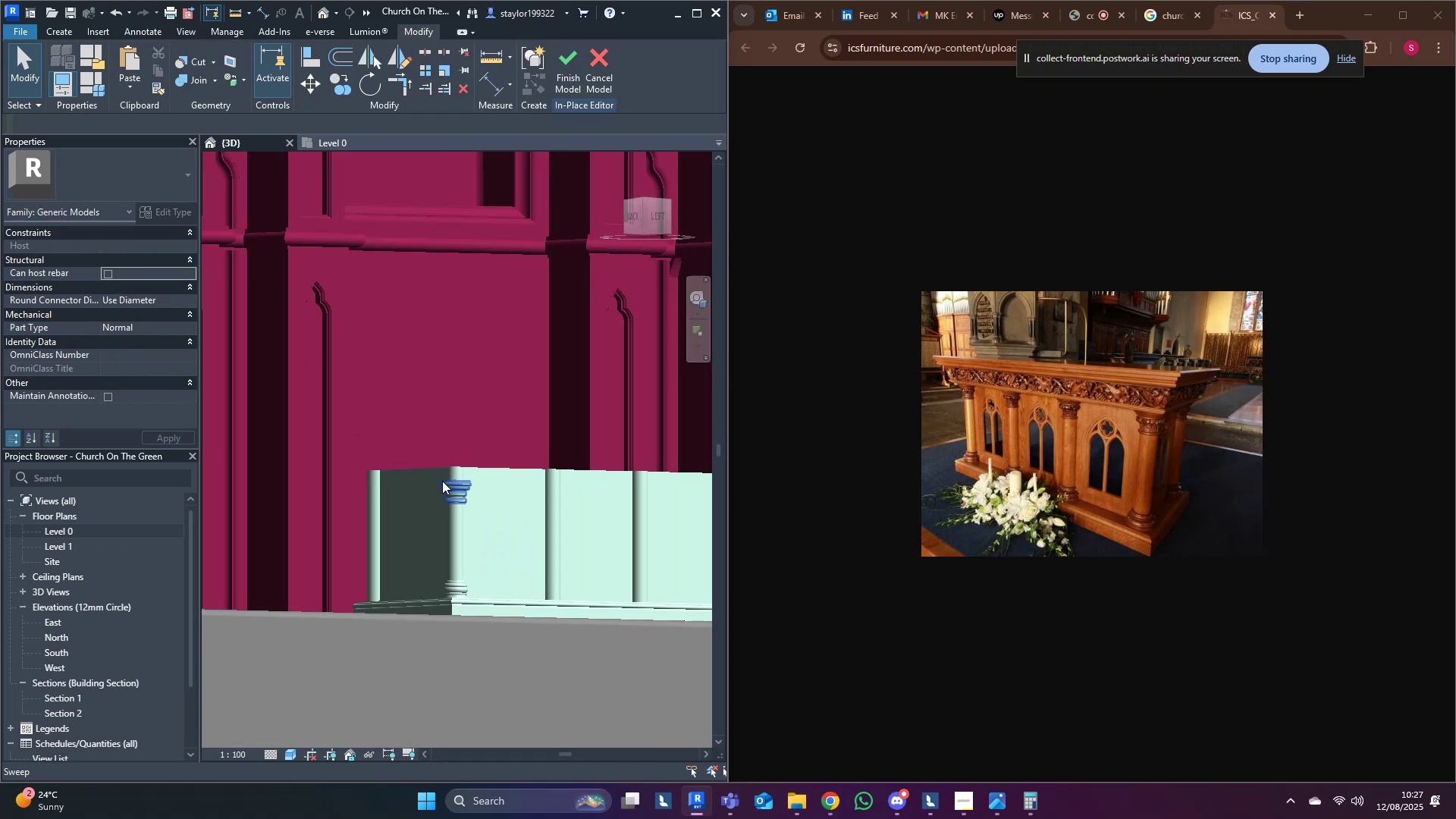 
hold_key(key=ShiftLeft, duration=0.42)
 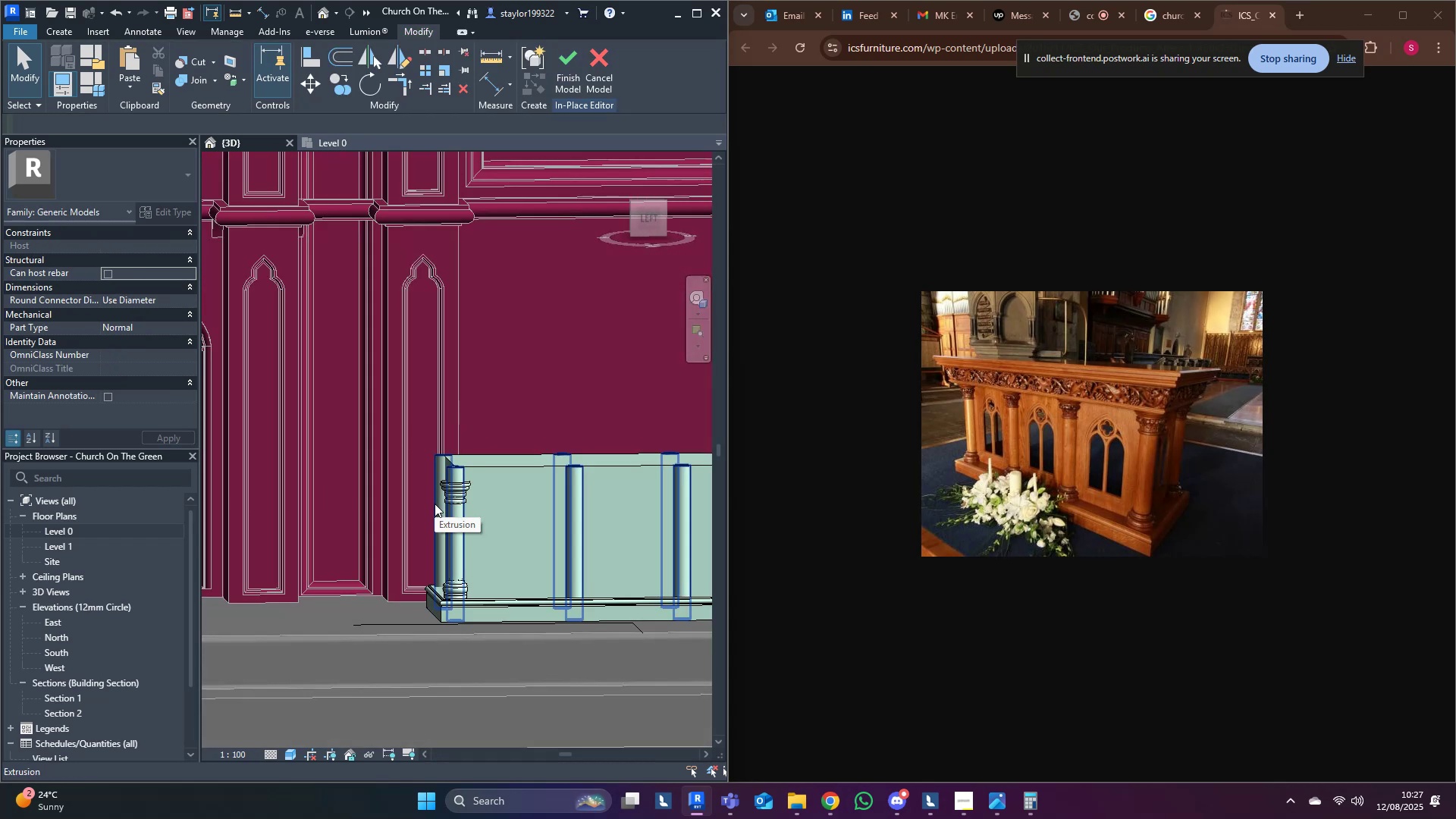 
scroll: coordinate [444, 503], scroll_direction: up, amount: 10.0
 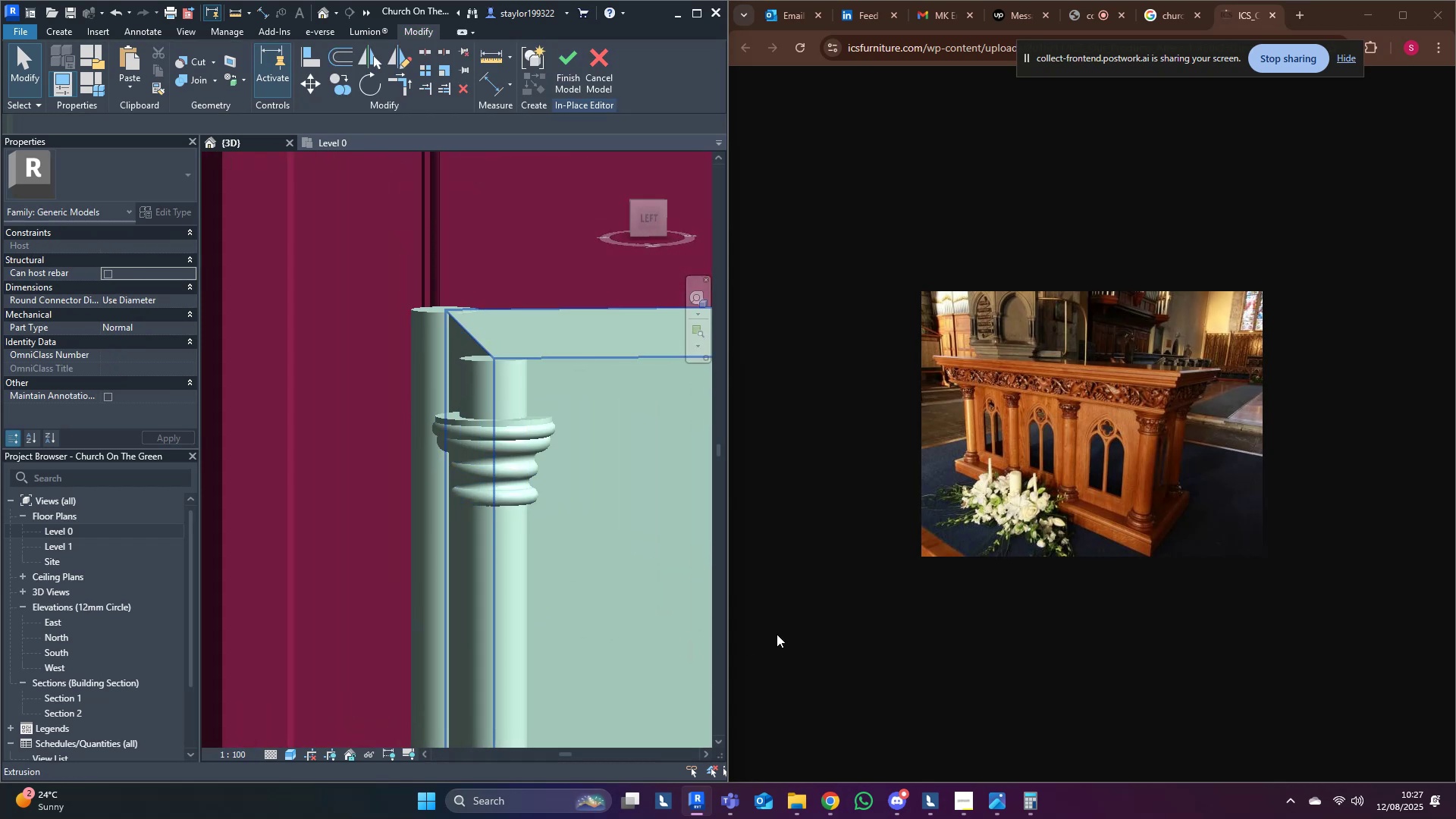 
key(Shift+ShiftLeft)
 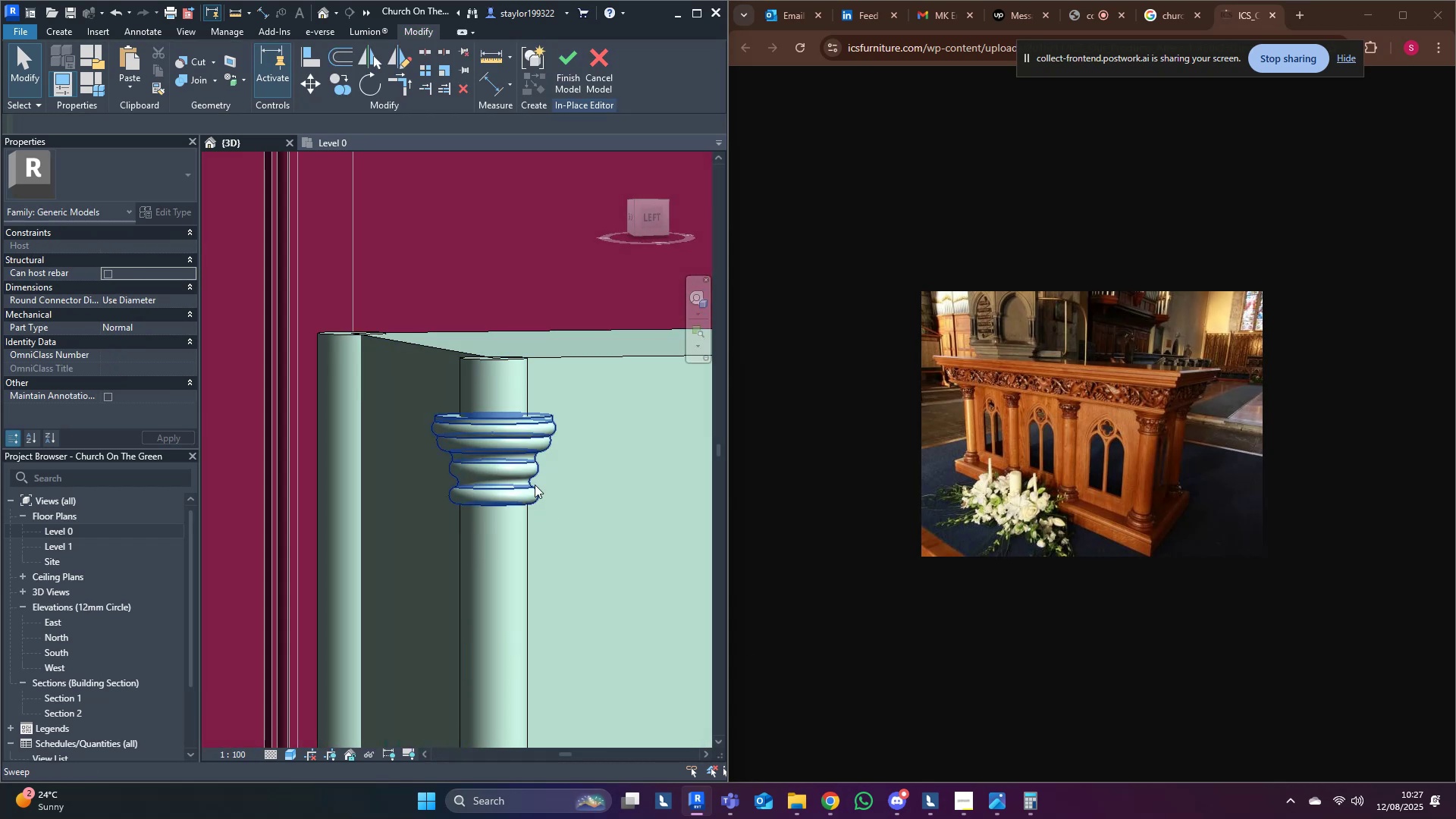 
left_click([504, 449])
 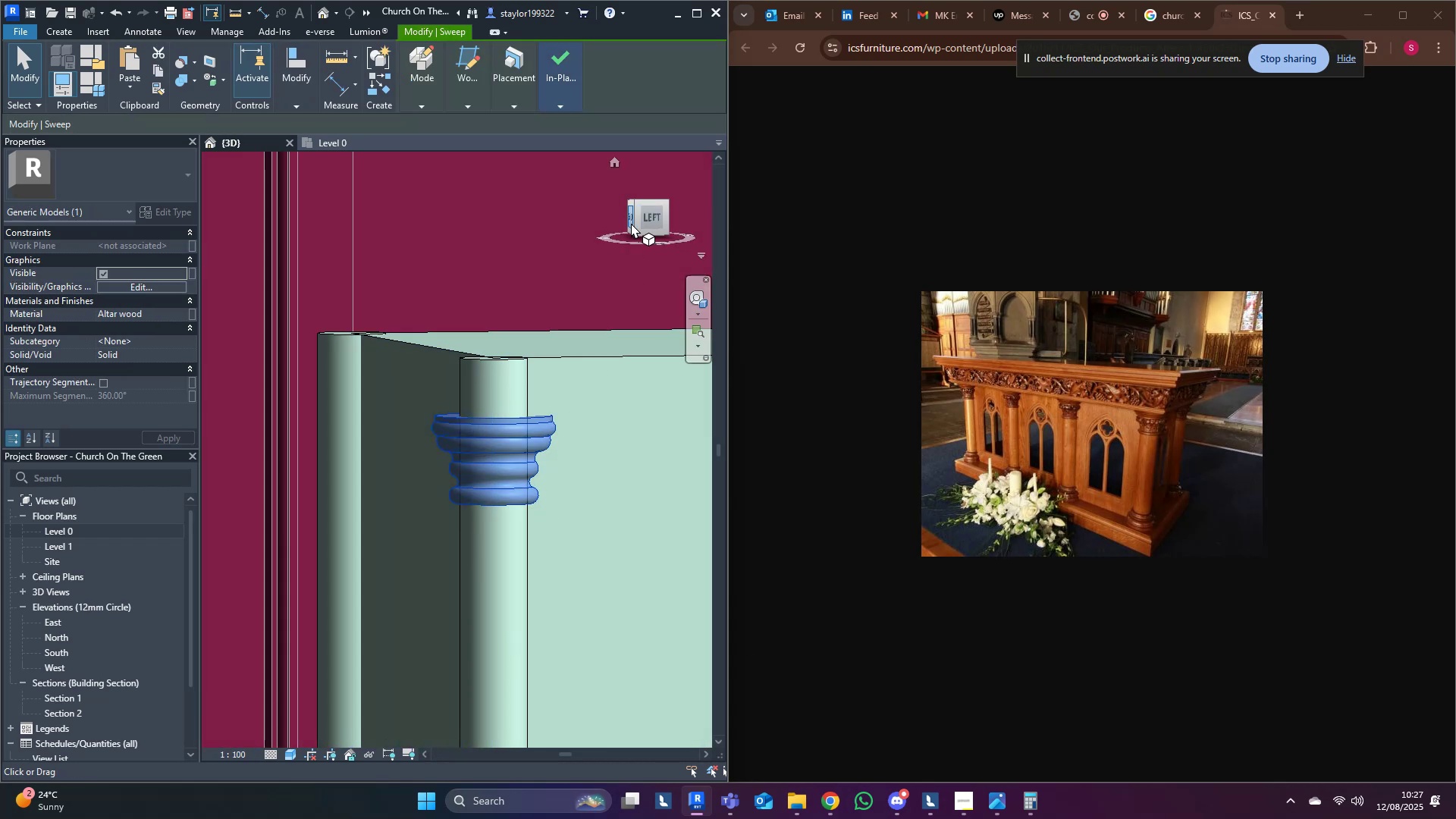 
left_click([631, 223])
 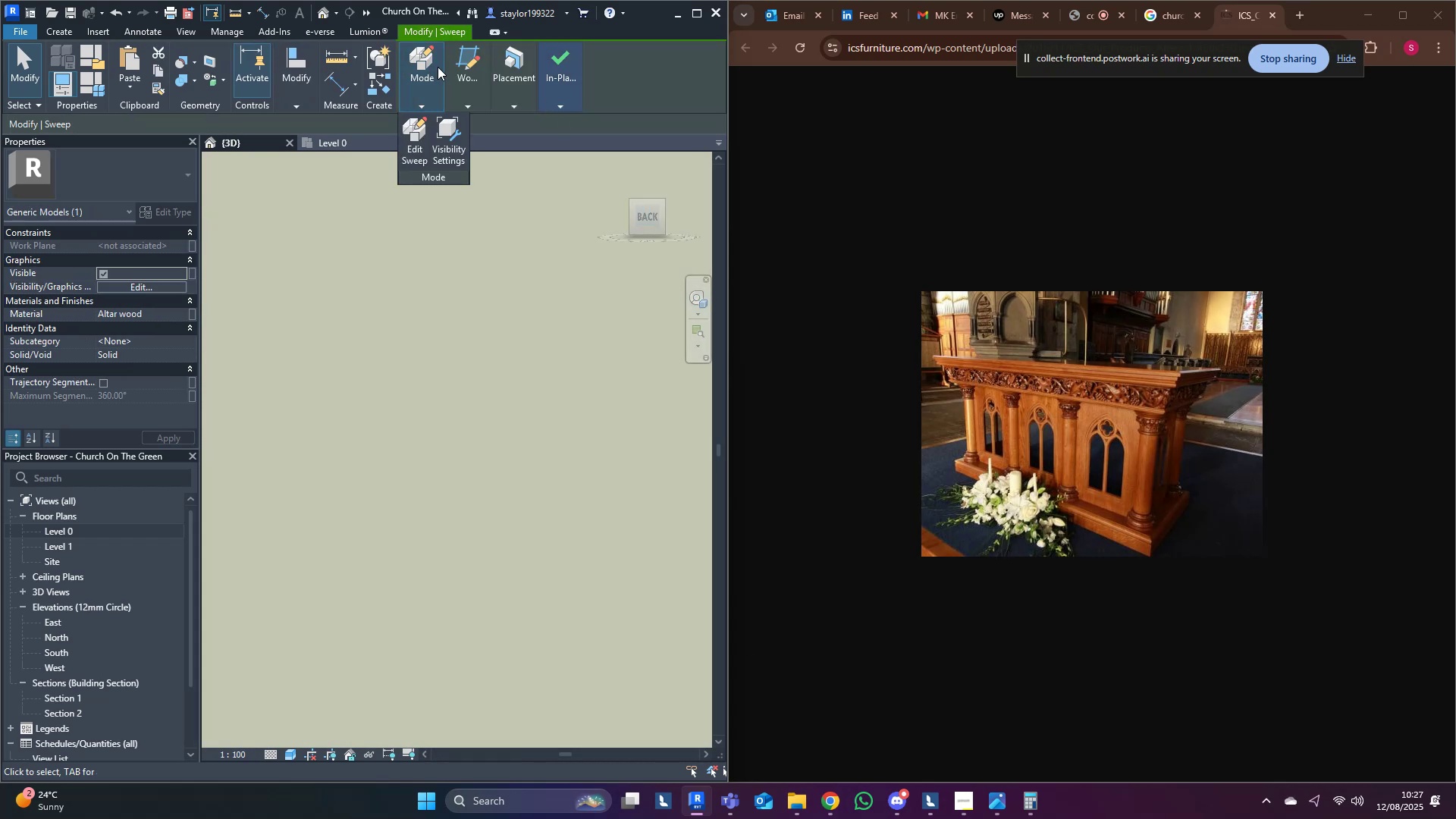 
left_click([414, 134])
 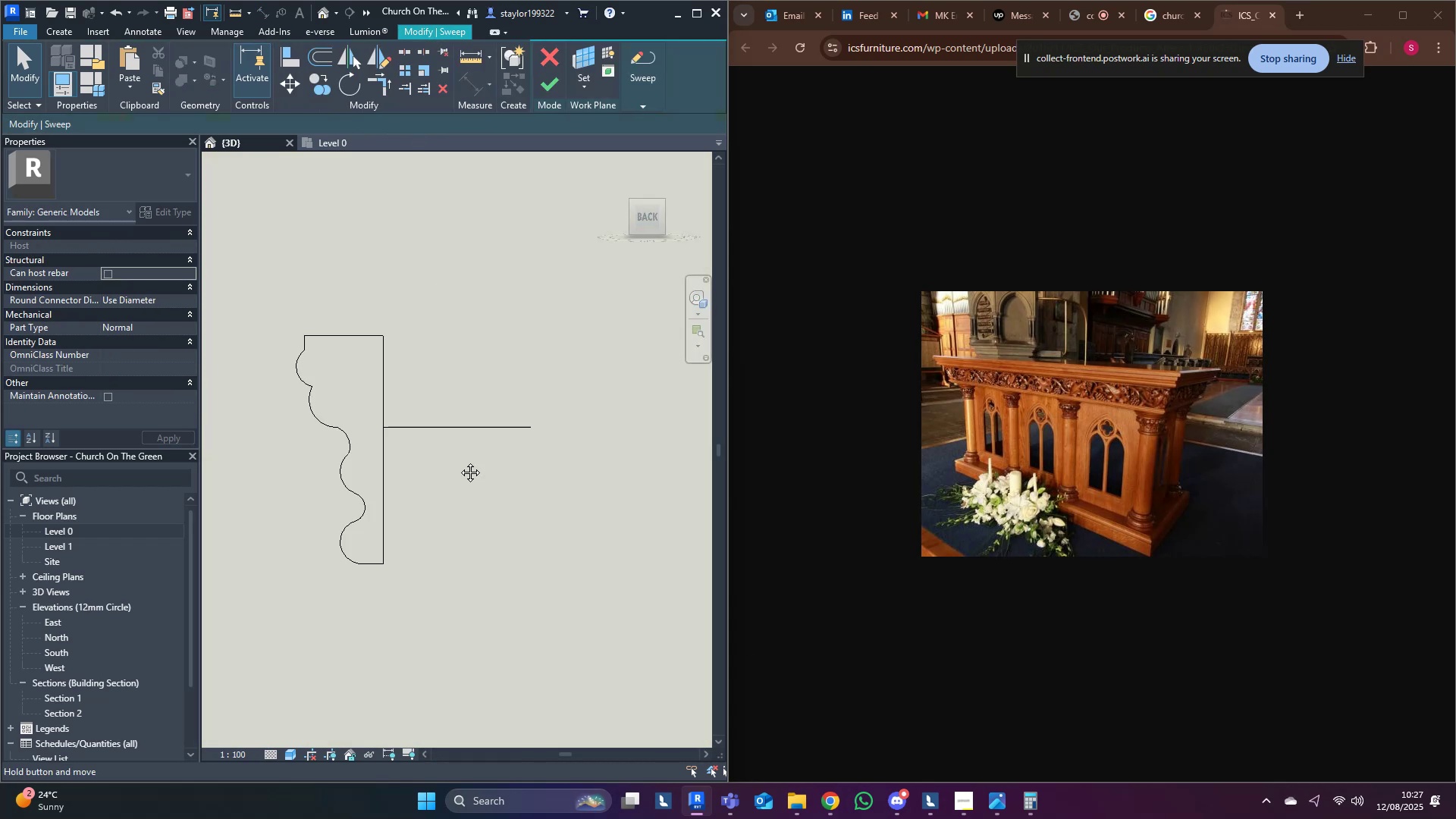 
middle_click([459, 461])
 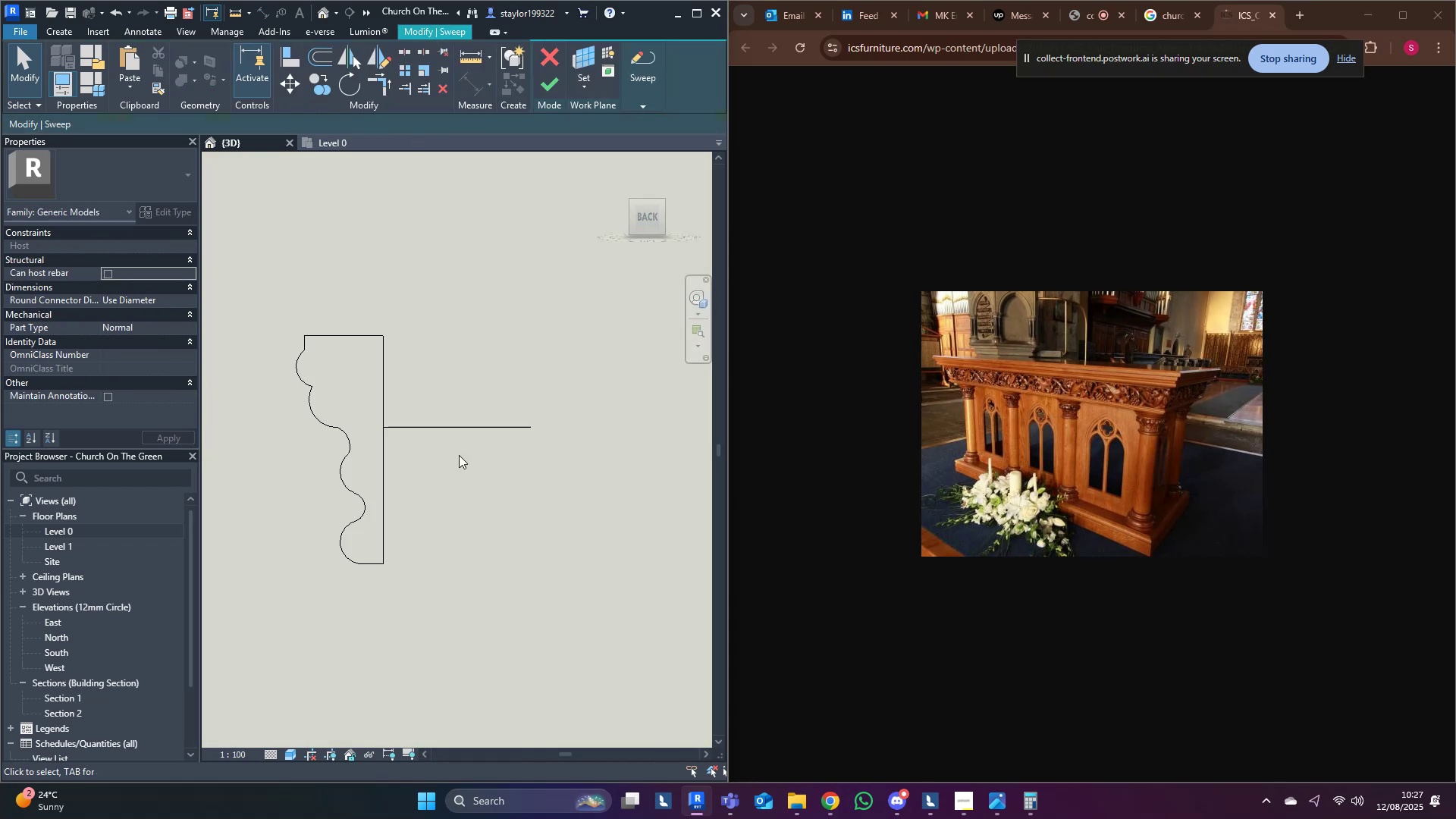 
type(wf)
 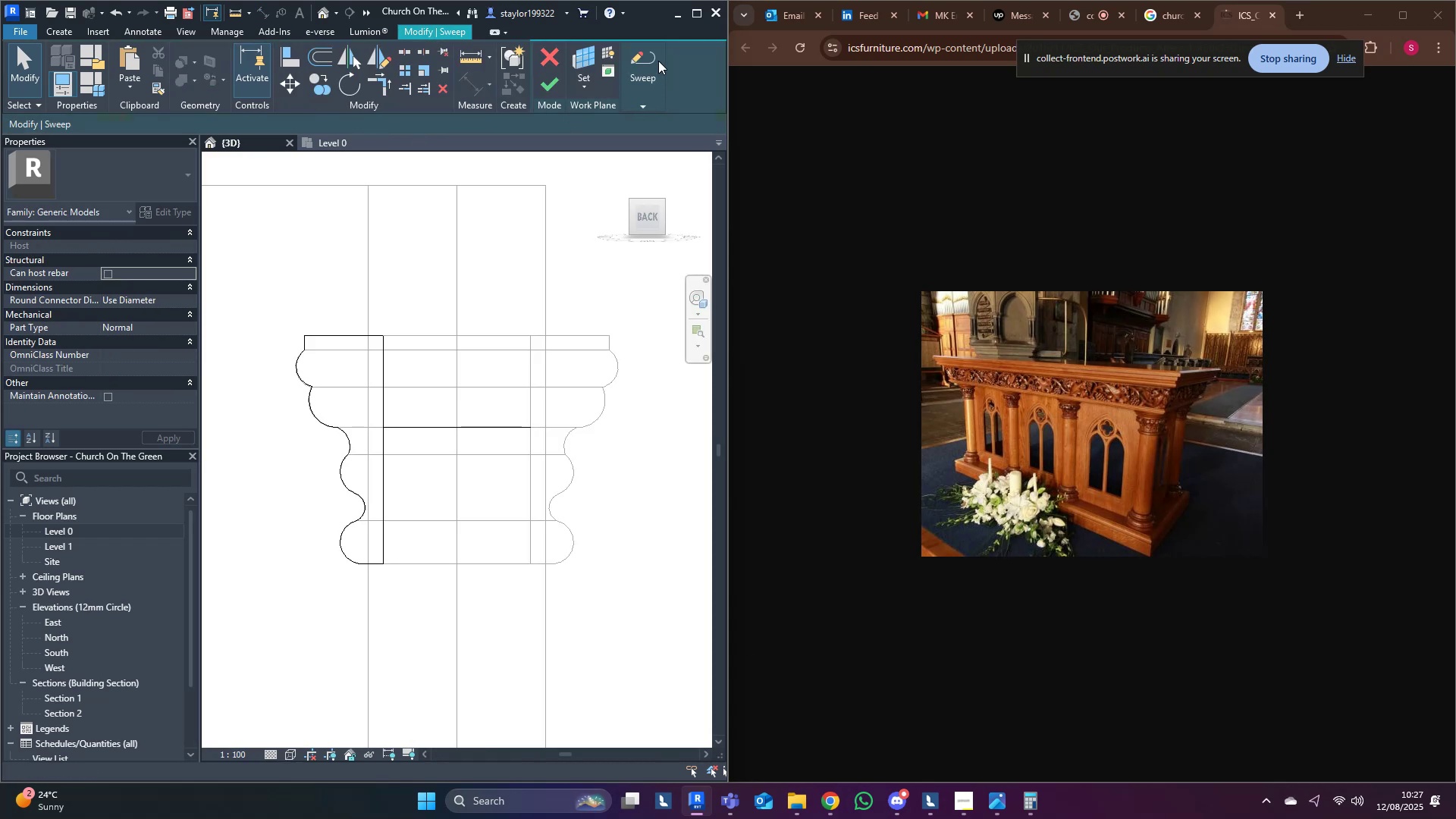 
left_click([645, 52])
 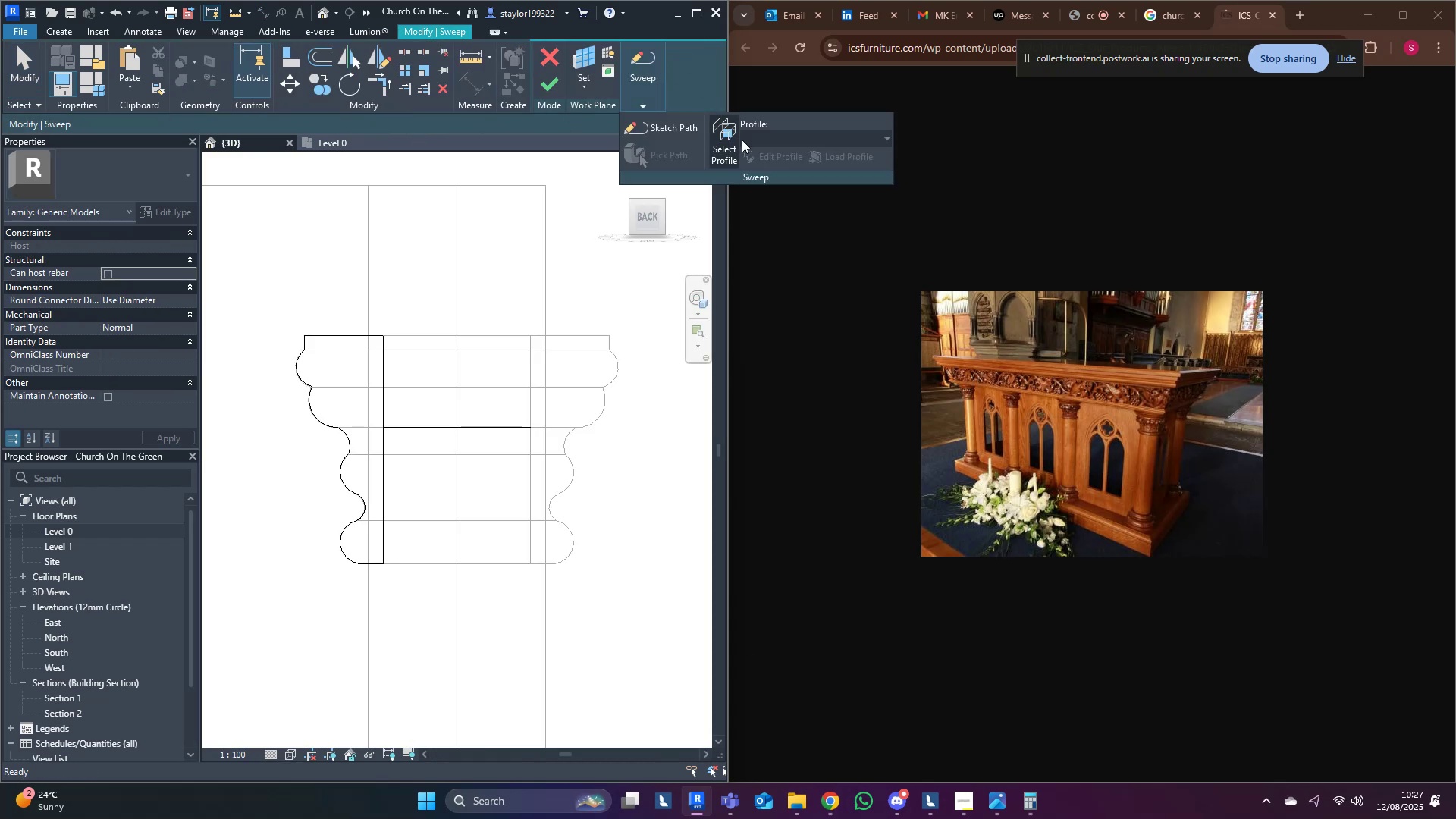 
double_click([768, 162])
 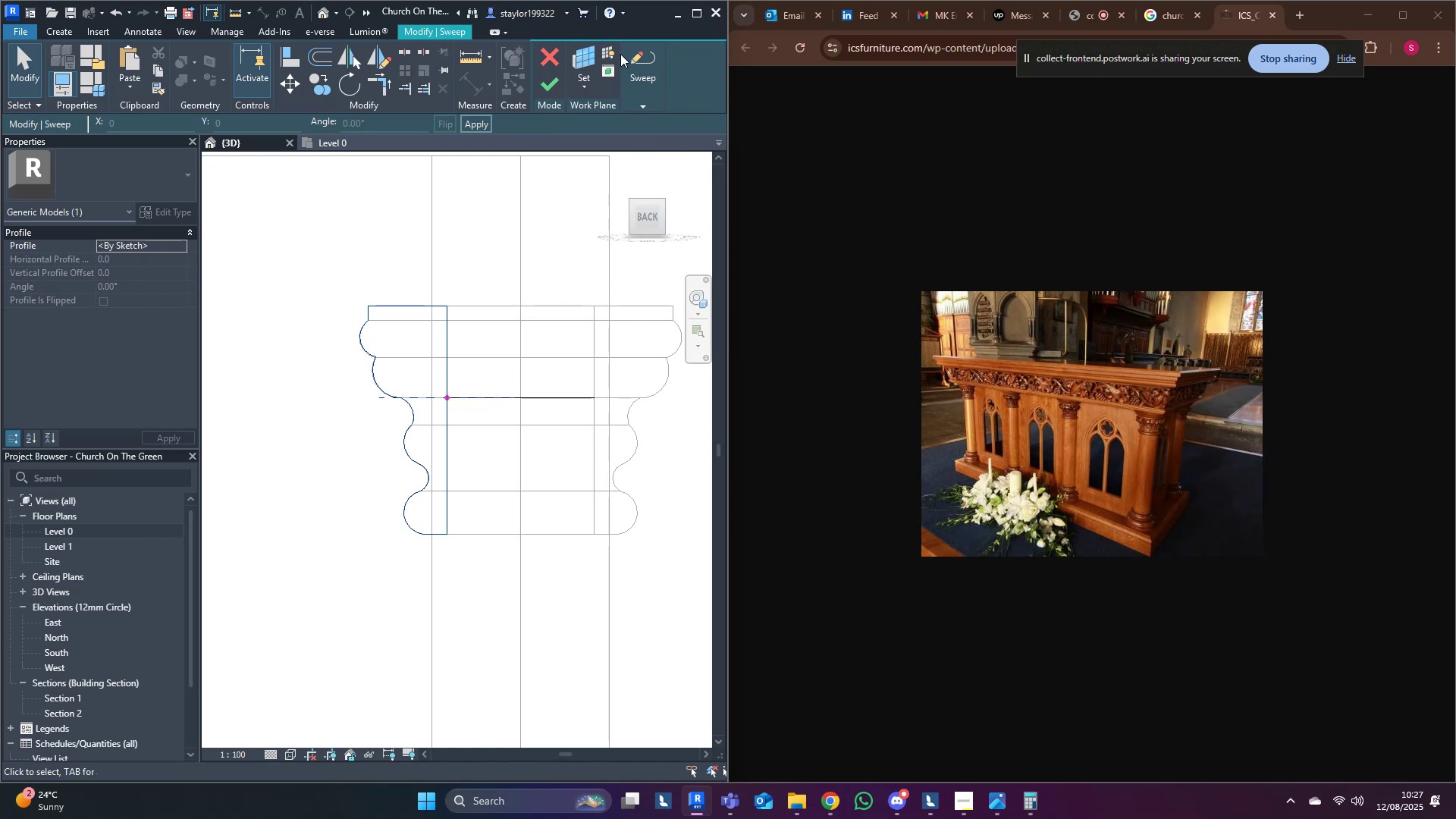 
left_click([759, 153])
 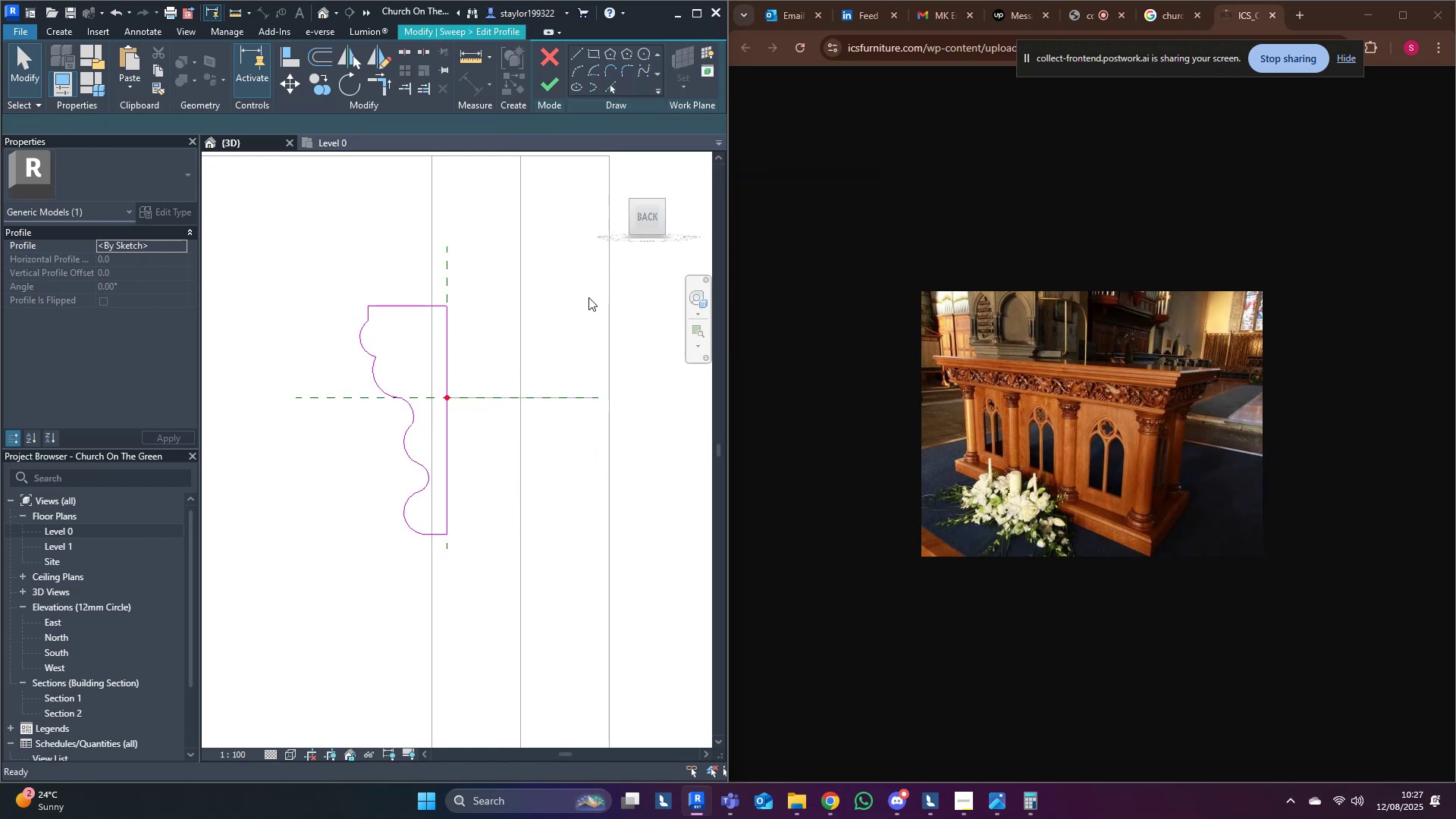 
middle_click([588, 298])
 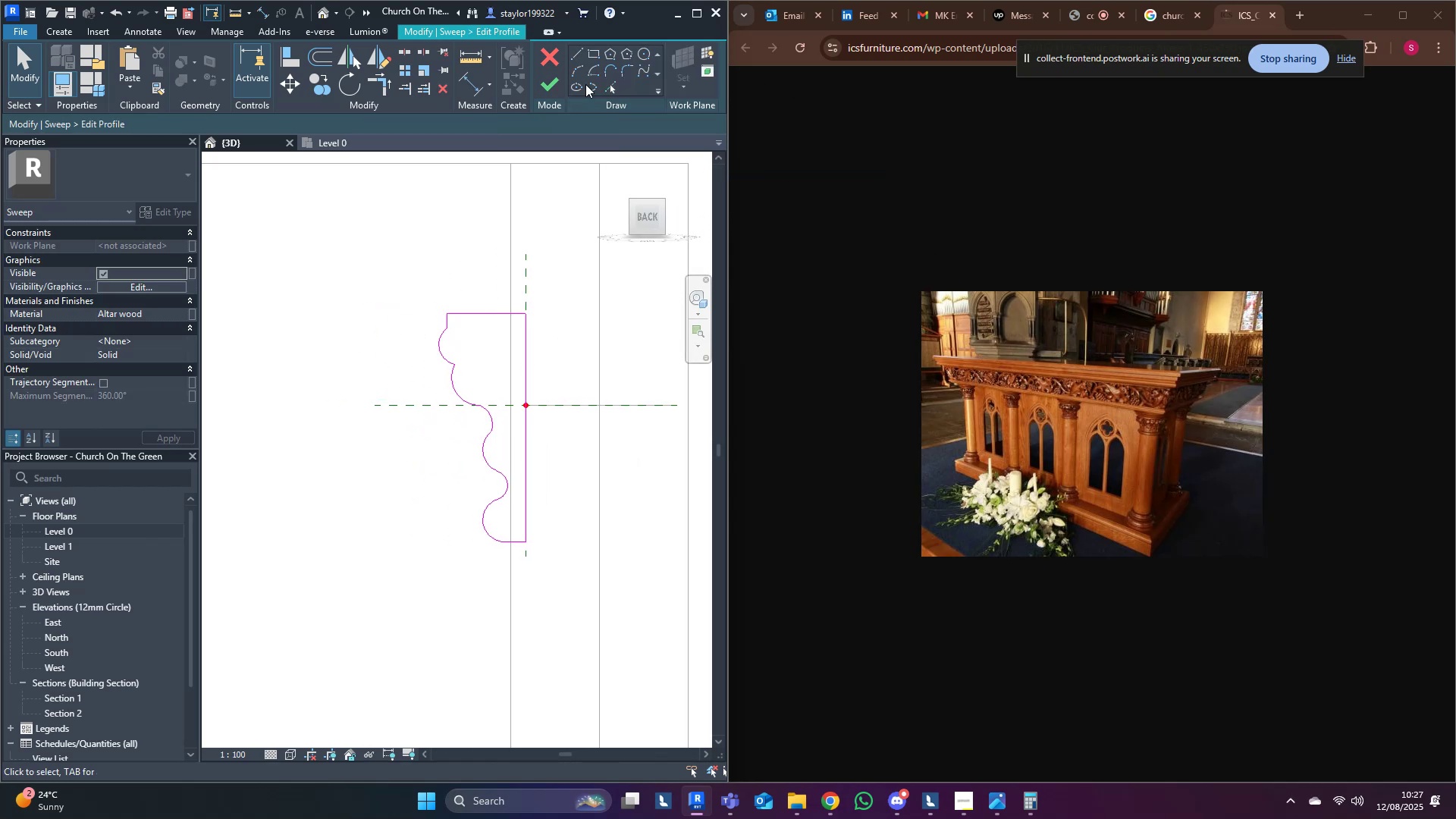 
left_click([573, 55])
 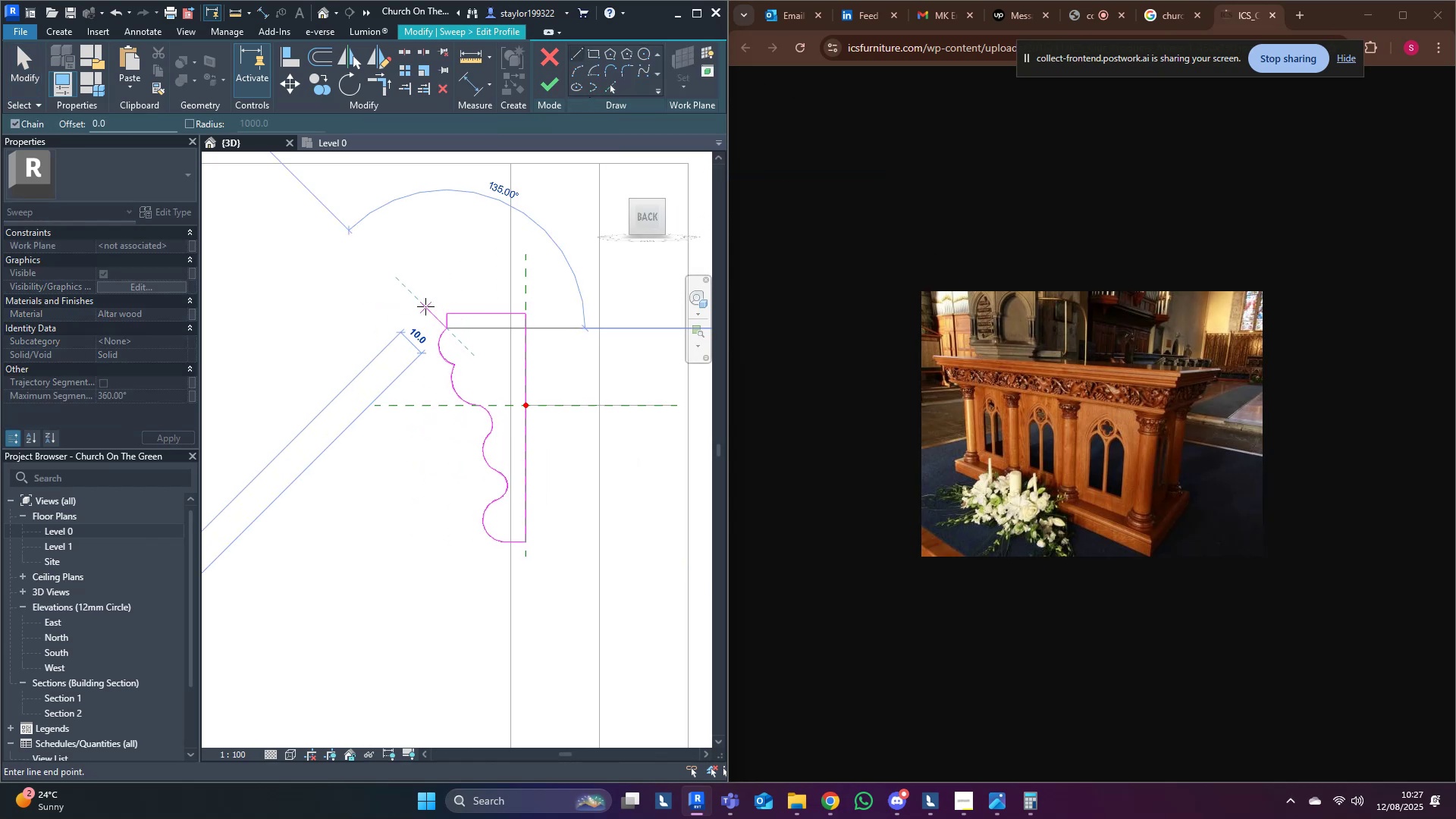 
left_click([430, 310])
 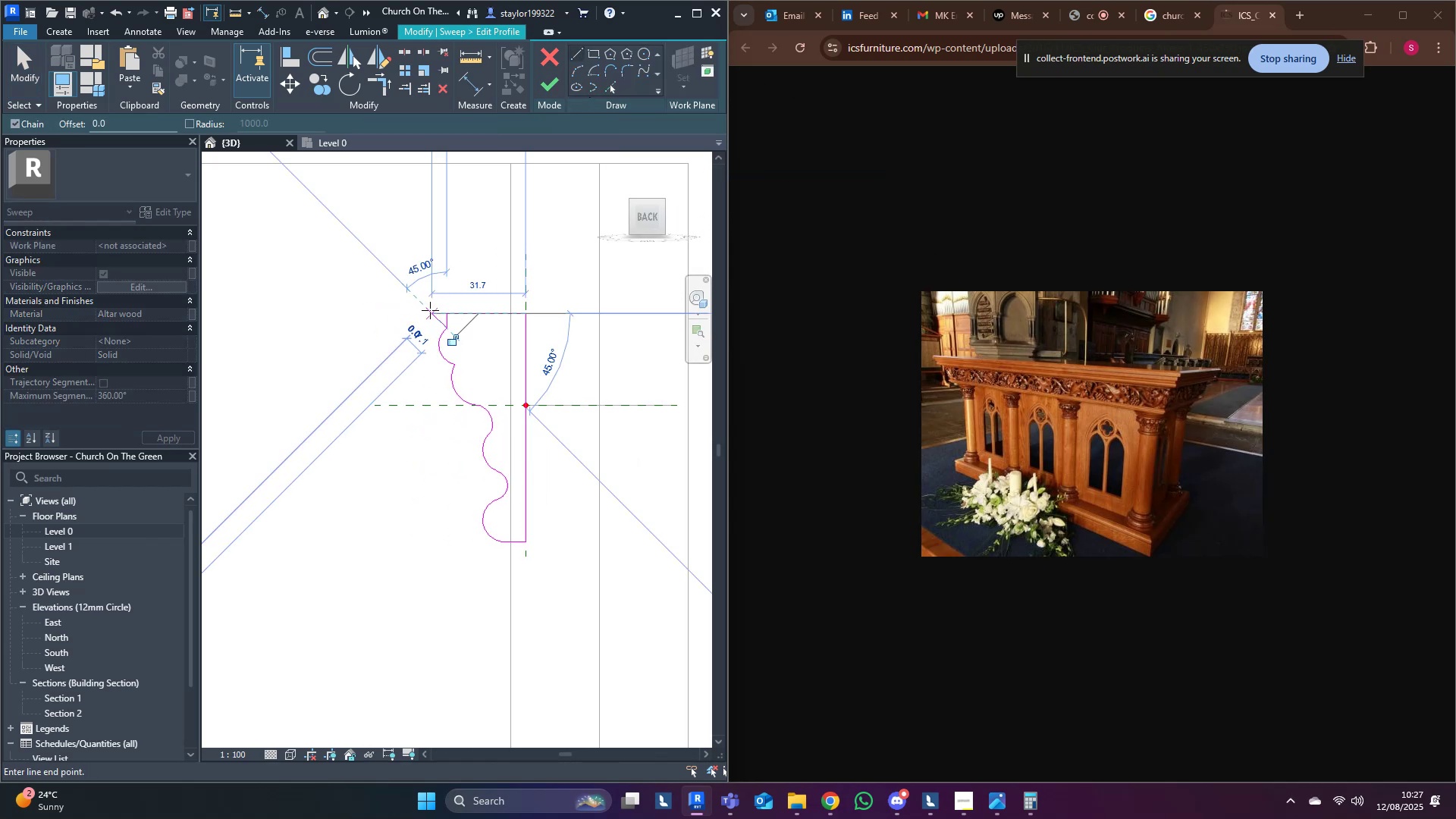 
key(Escape)
type(tr)
 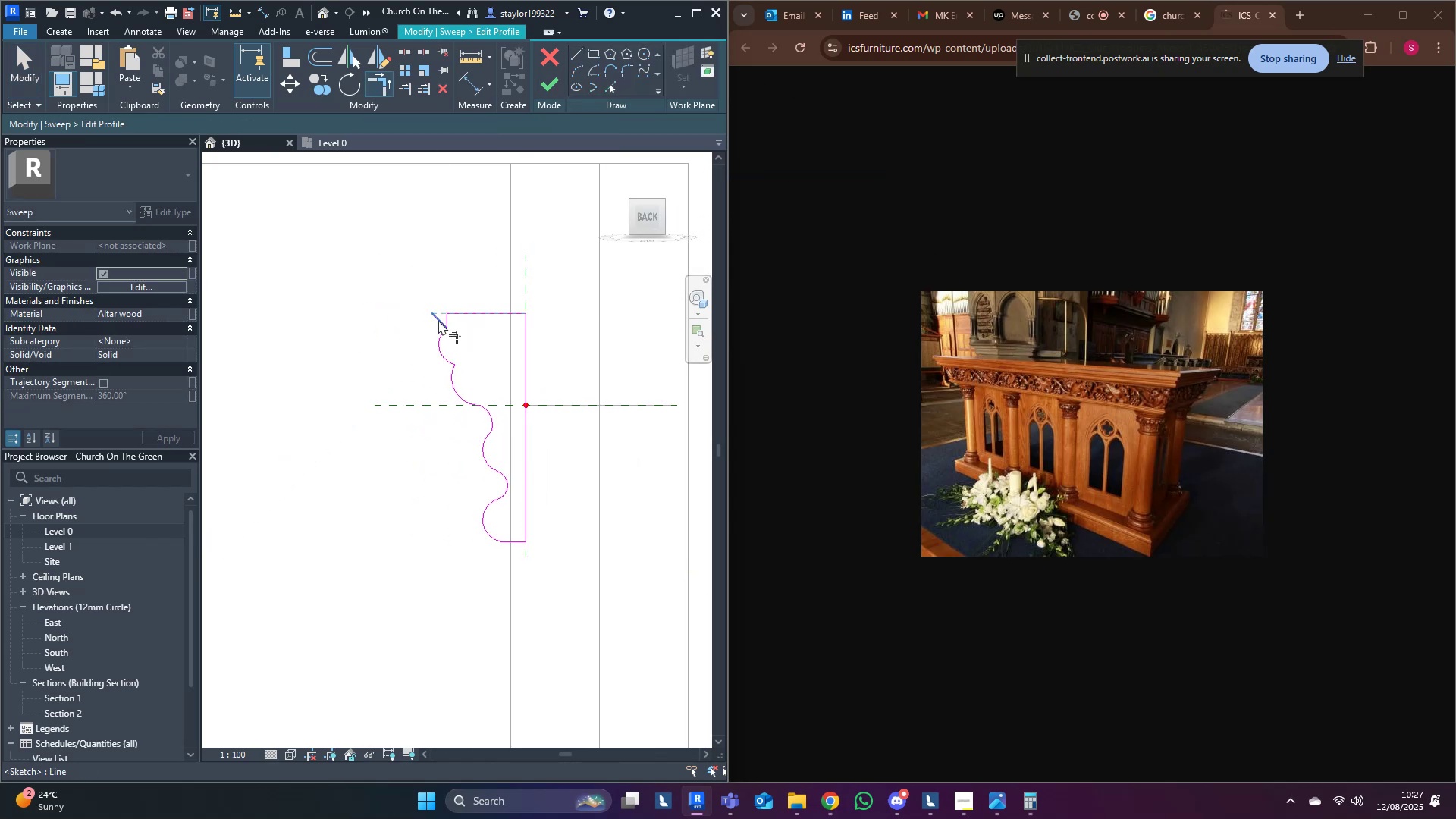 
double_click([438, 320])
 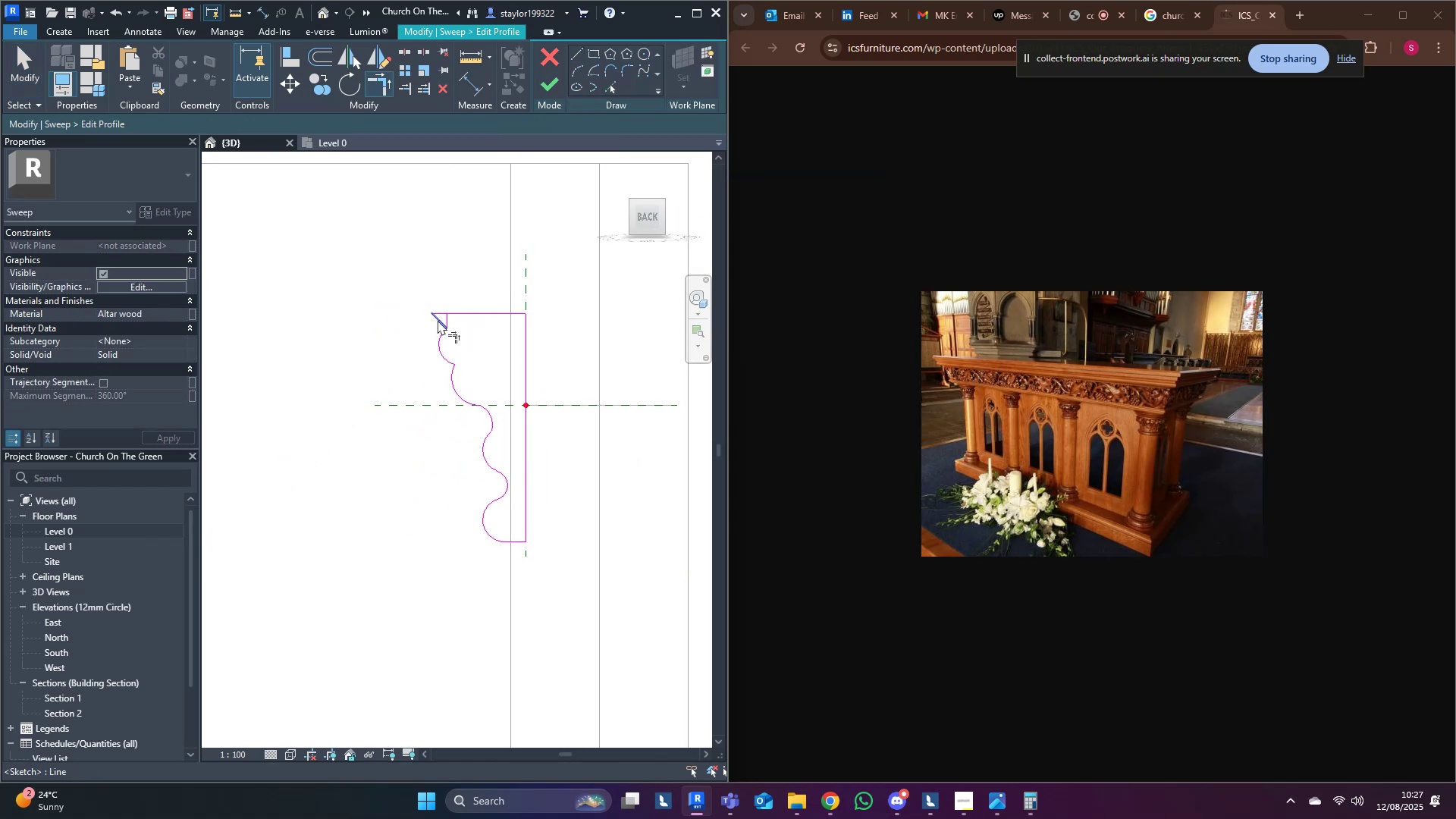 
triple_click([438, 320])
 